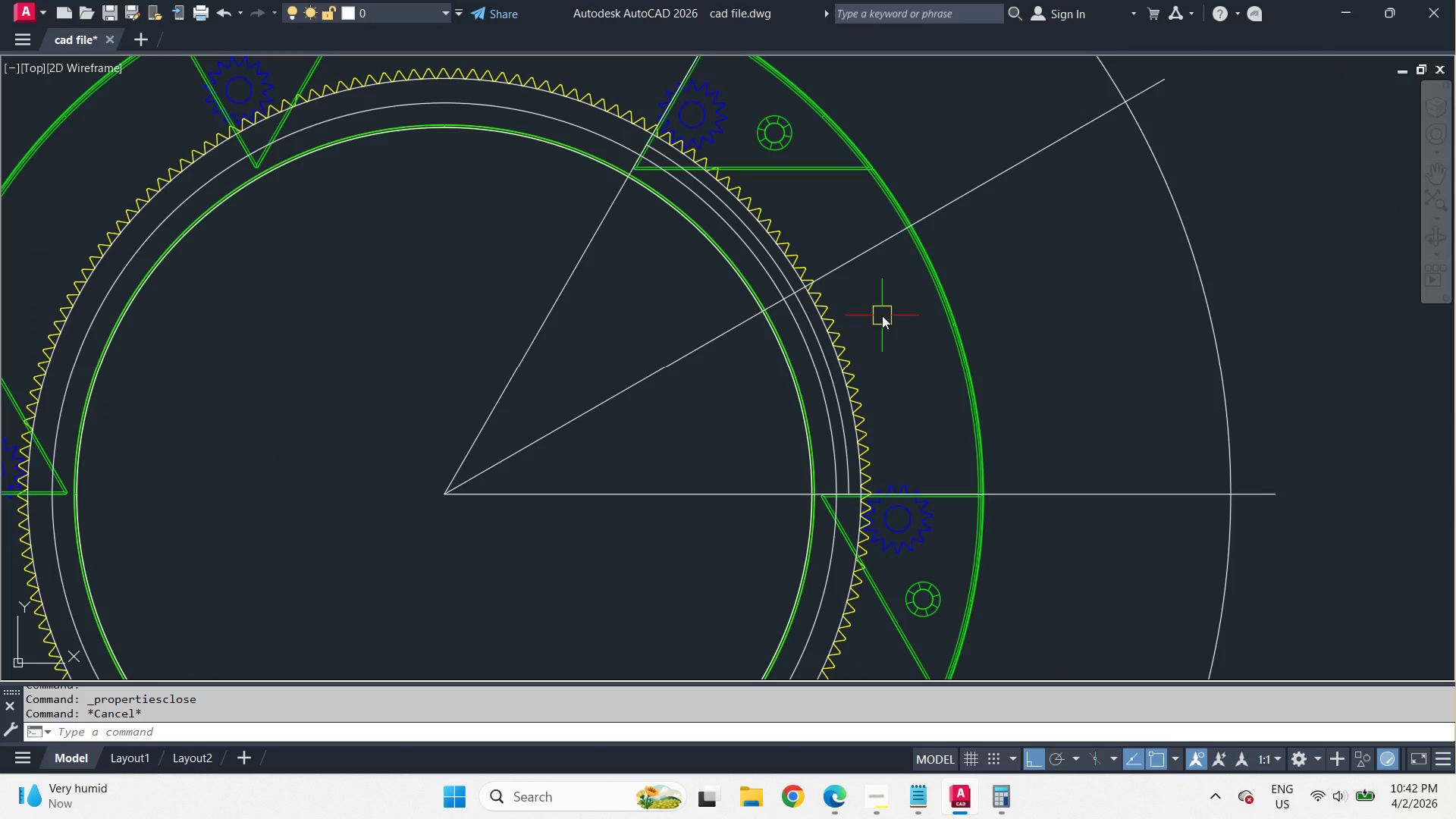 
scroll: coordinate [855, 324], scroll_direction: down, amount: 1.0
 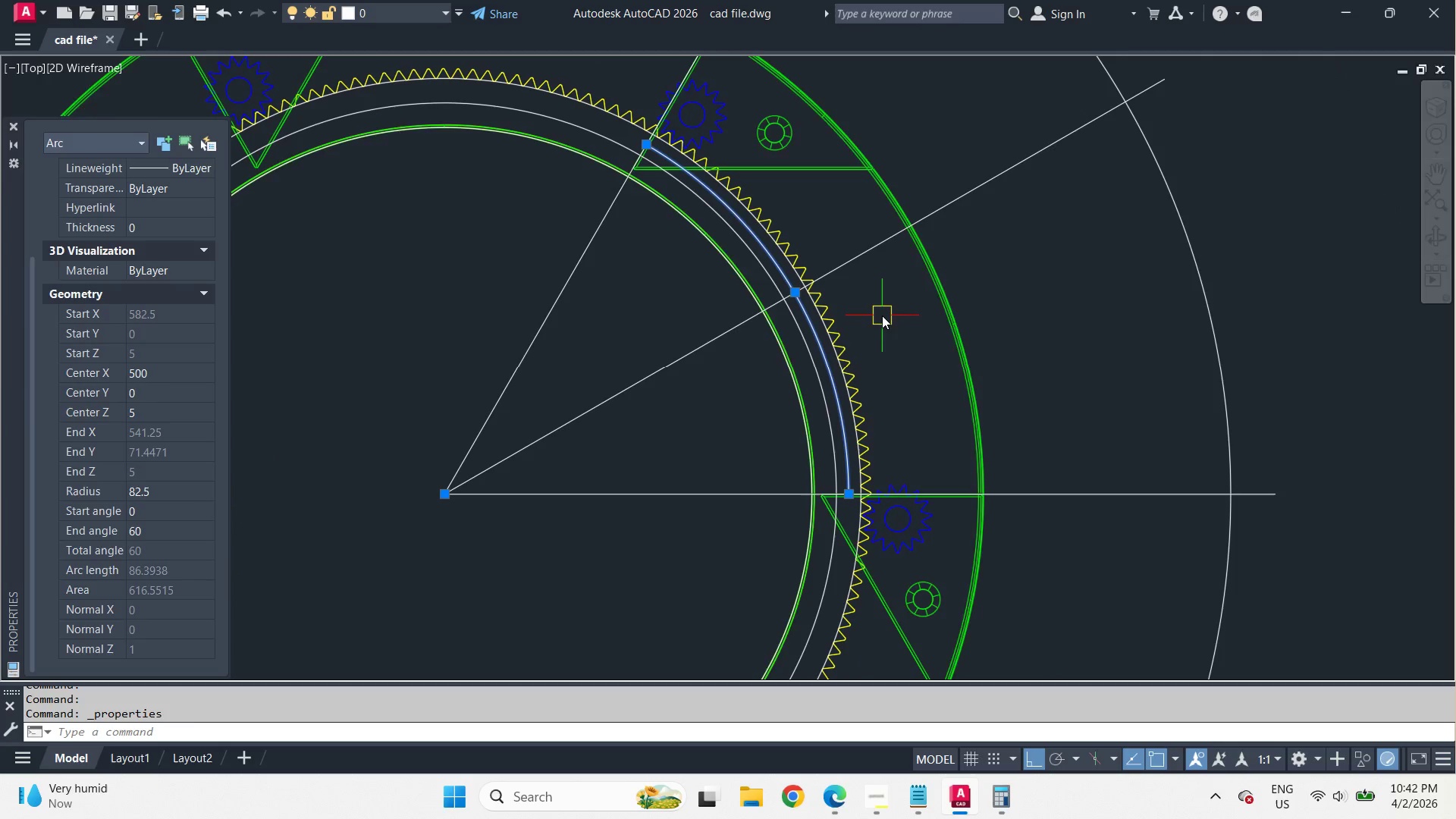 
key(L)
 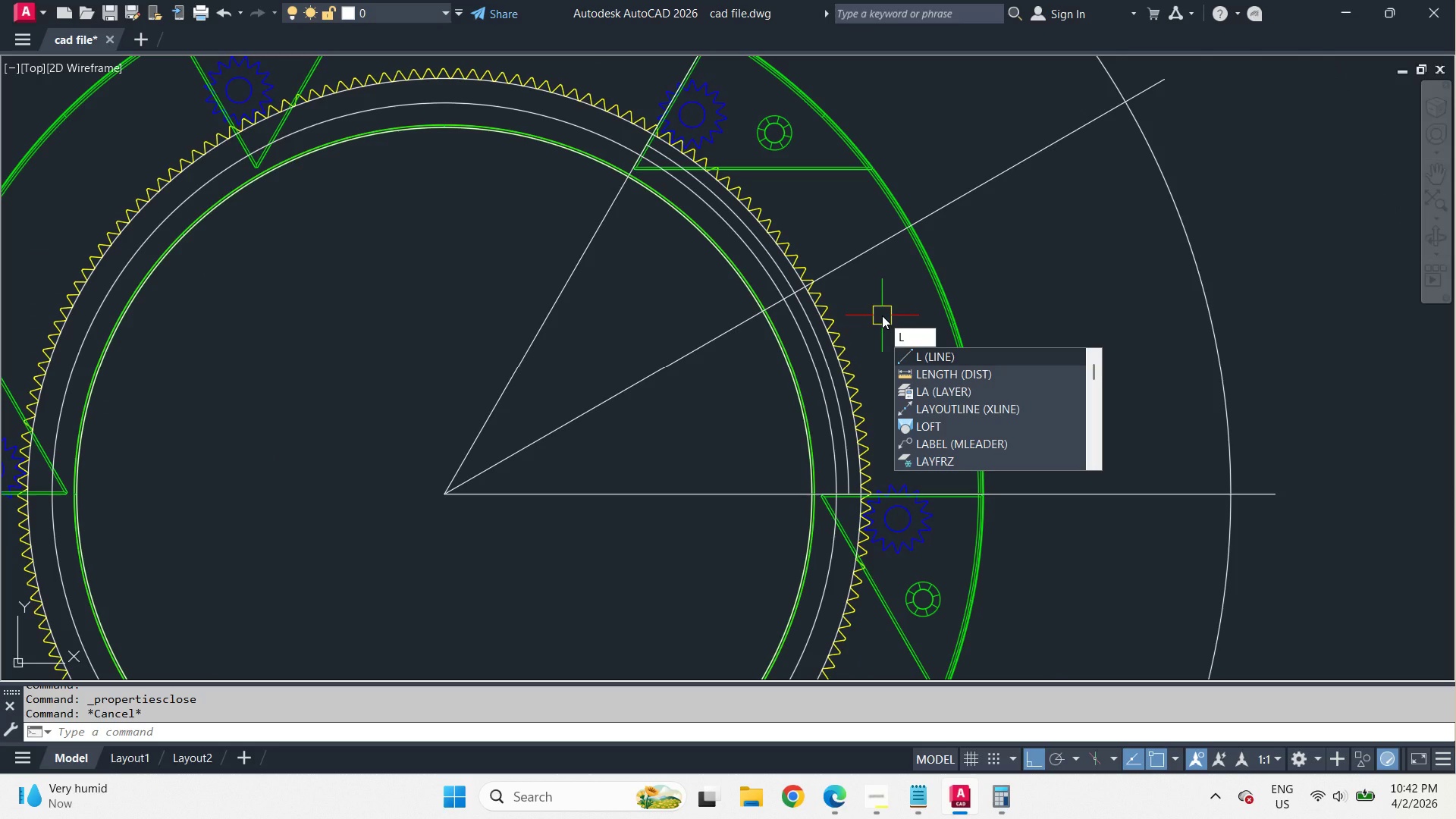 
wait(5.66)
 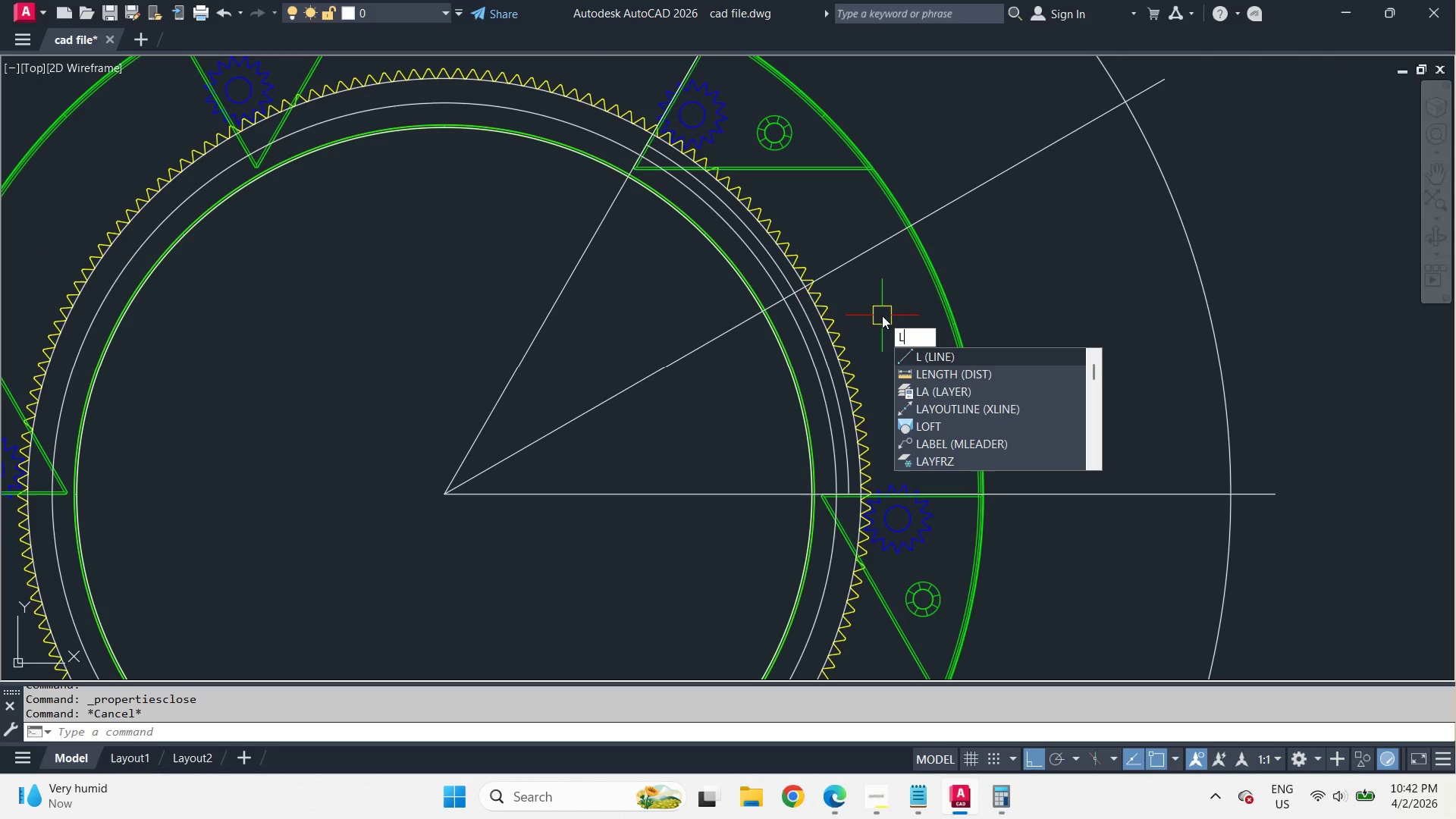 
type(en )
 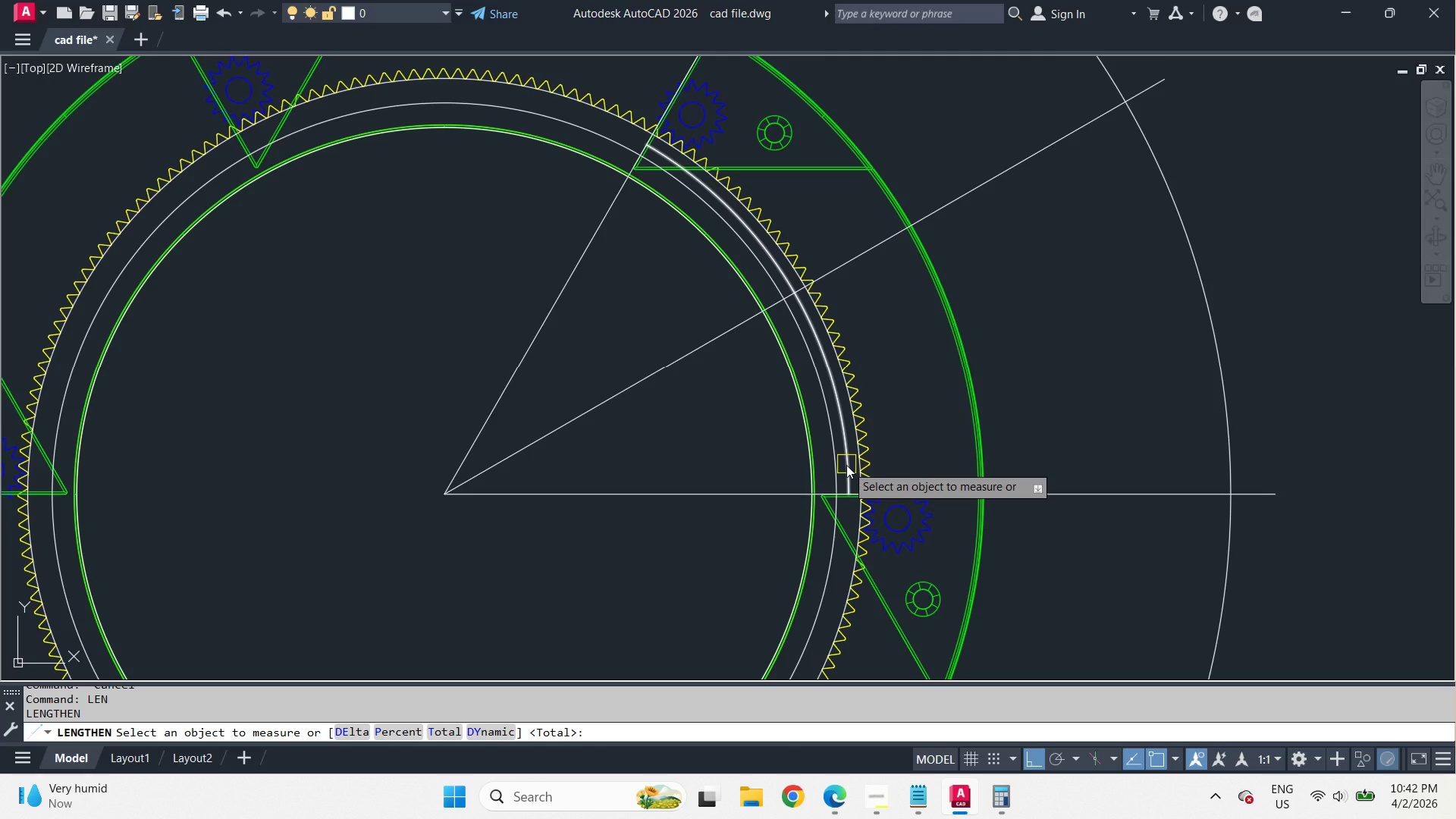 
wait(7.09)
 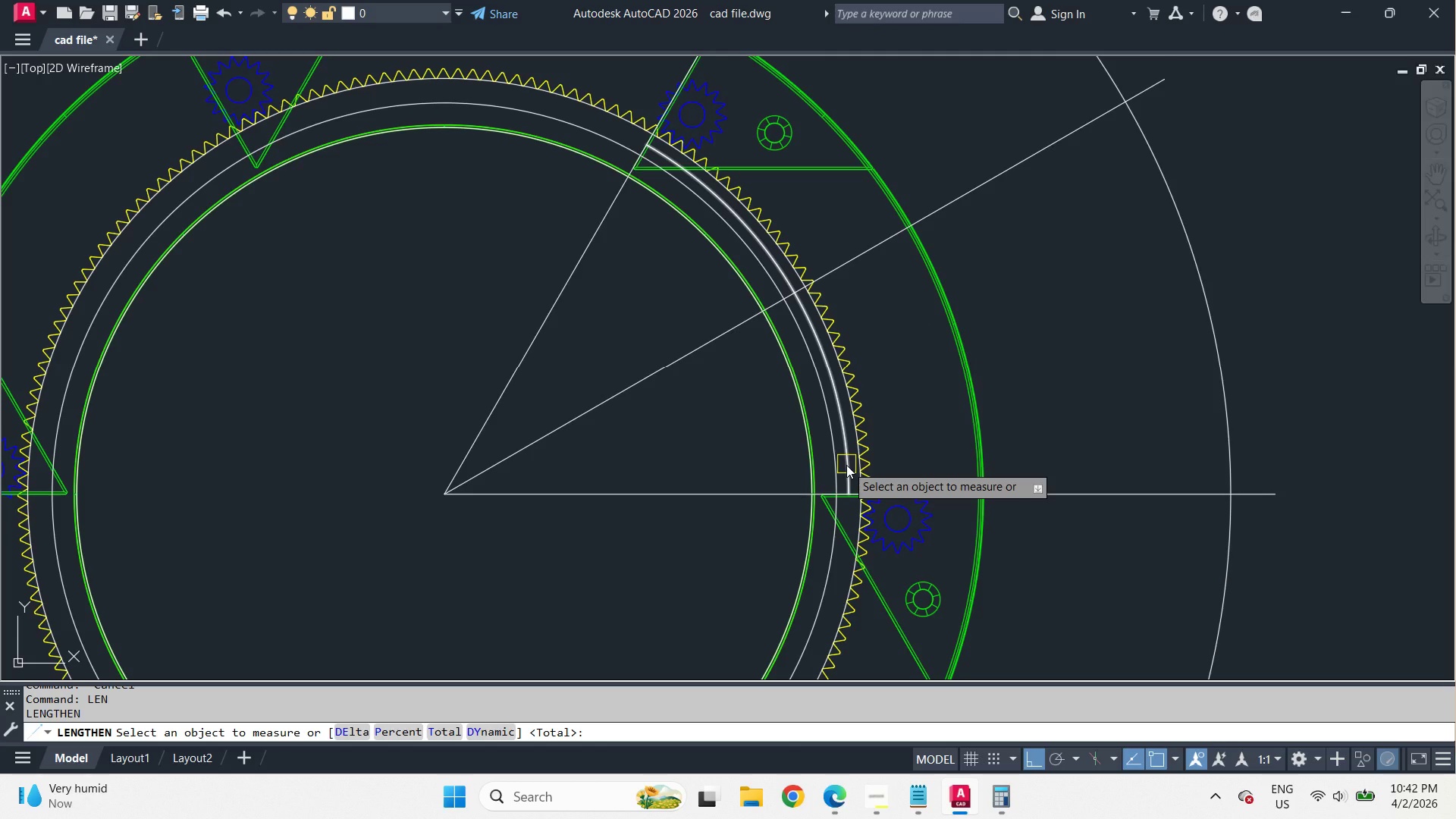 
left_click([846, 465])
 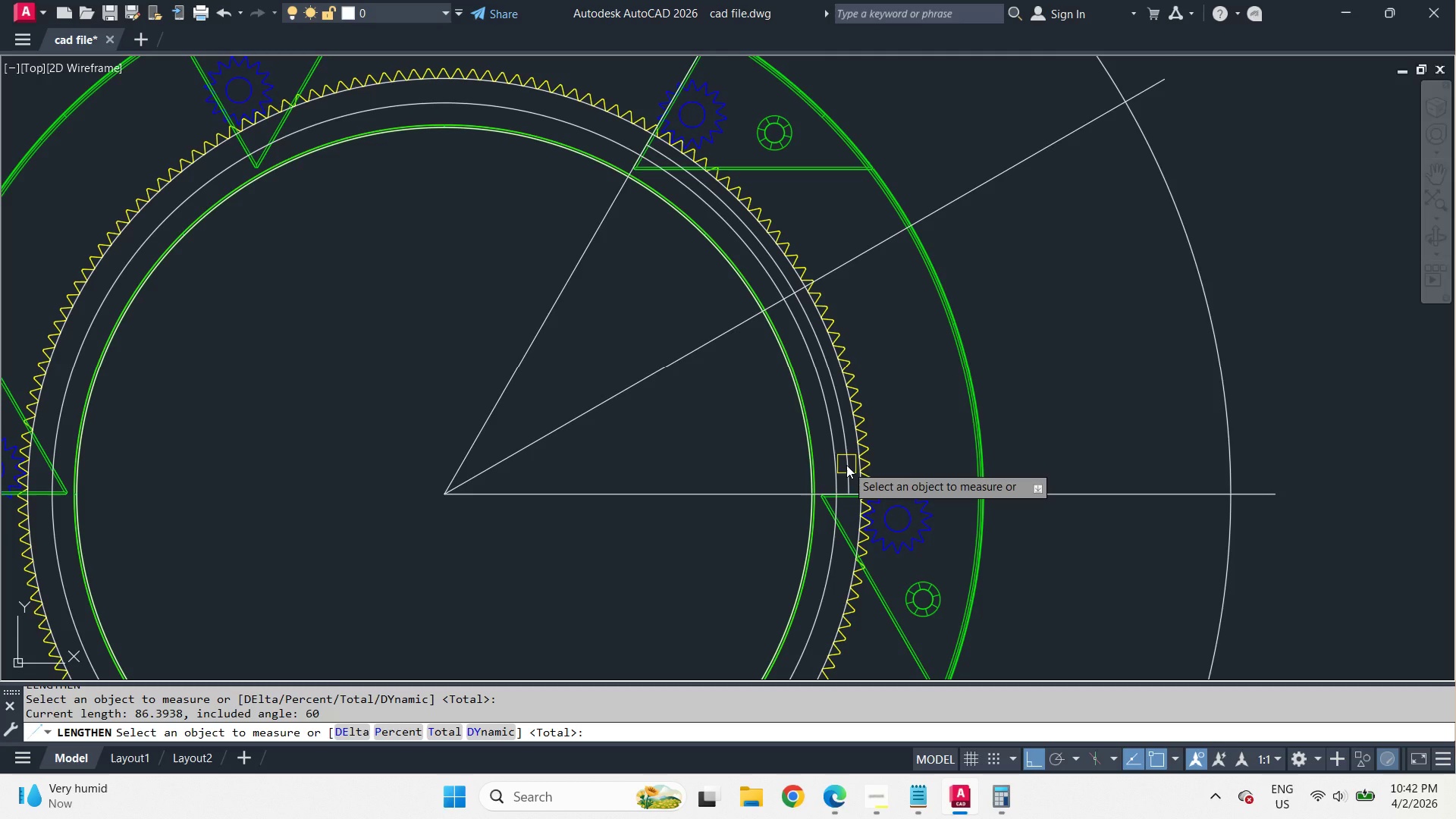 
key(Escape)
type(len )
 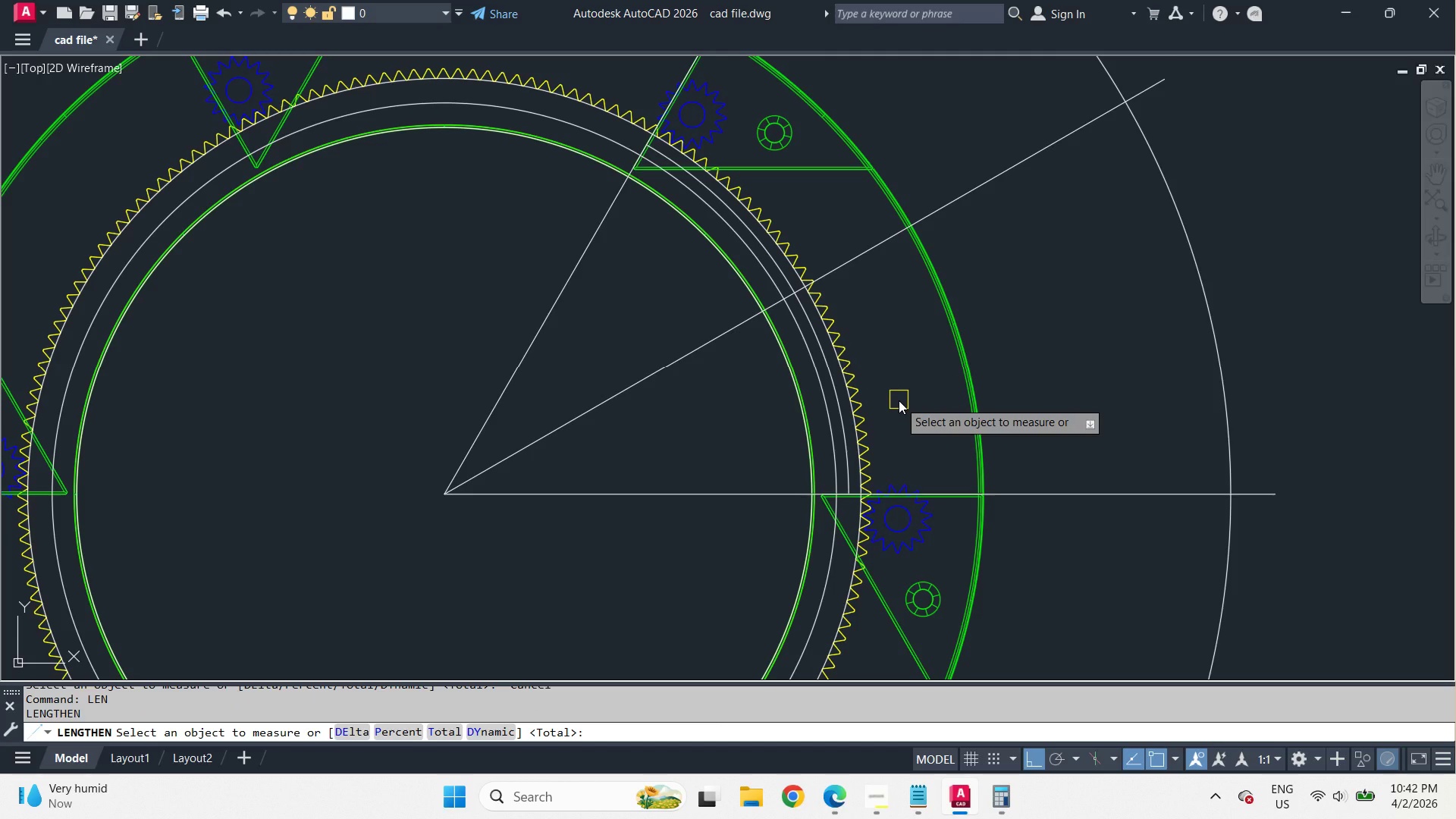 
key(Numpad7)
 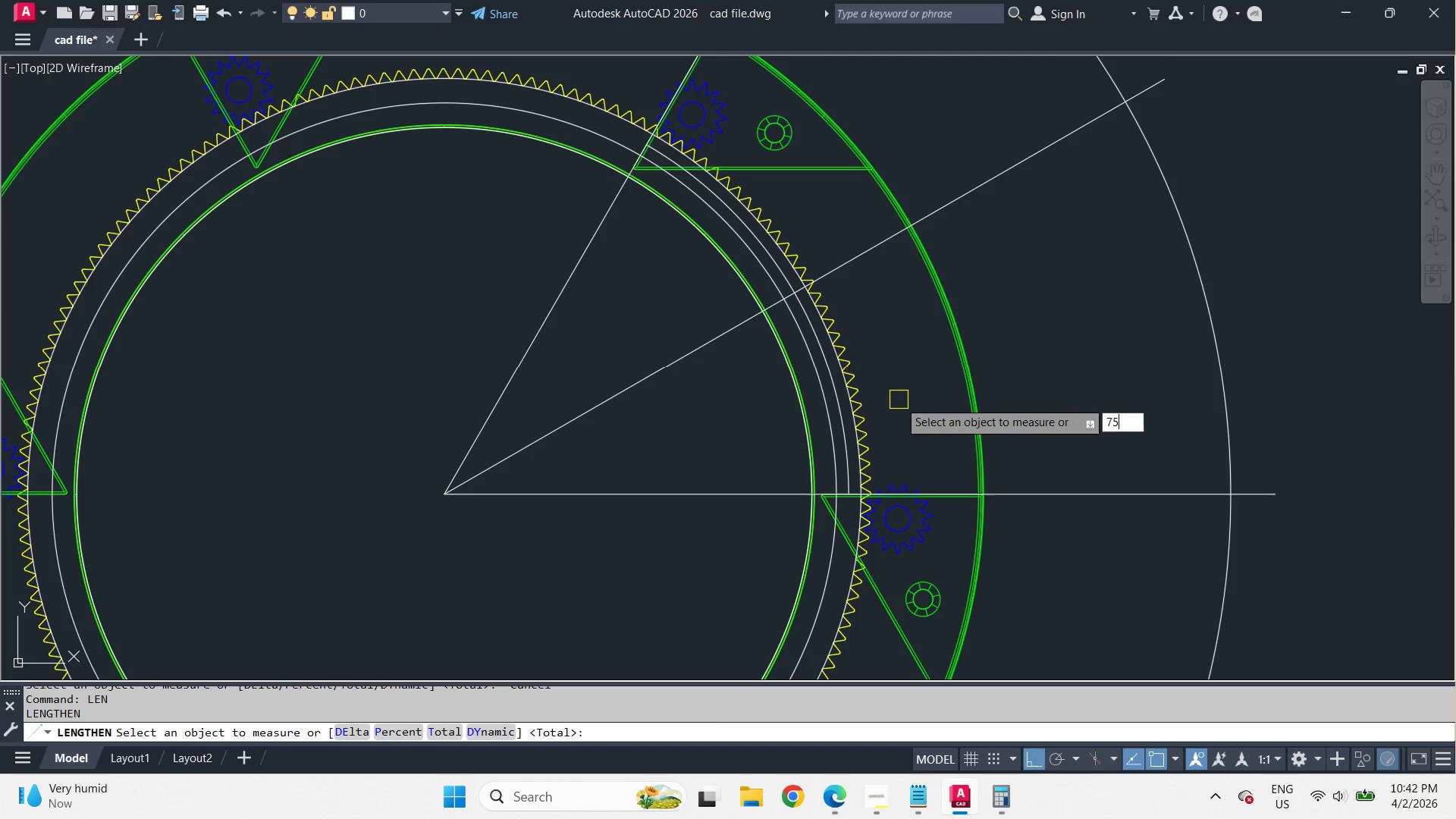 
key(Numpad5)
 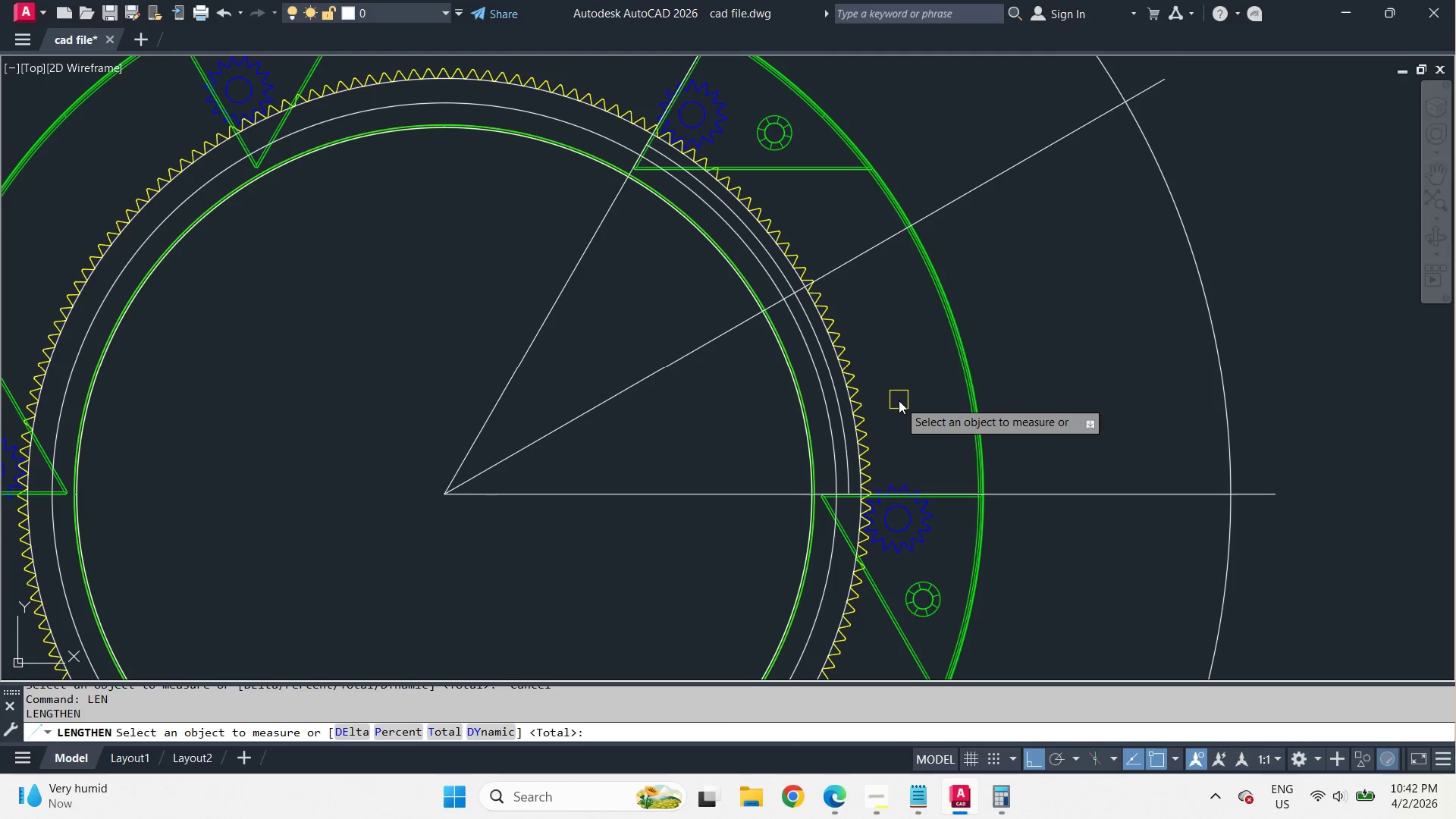 
key(NumpadEnter)
 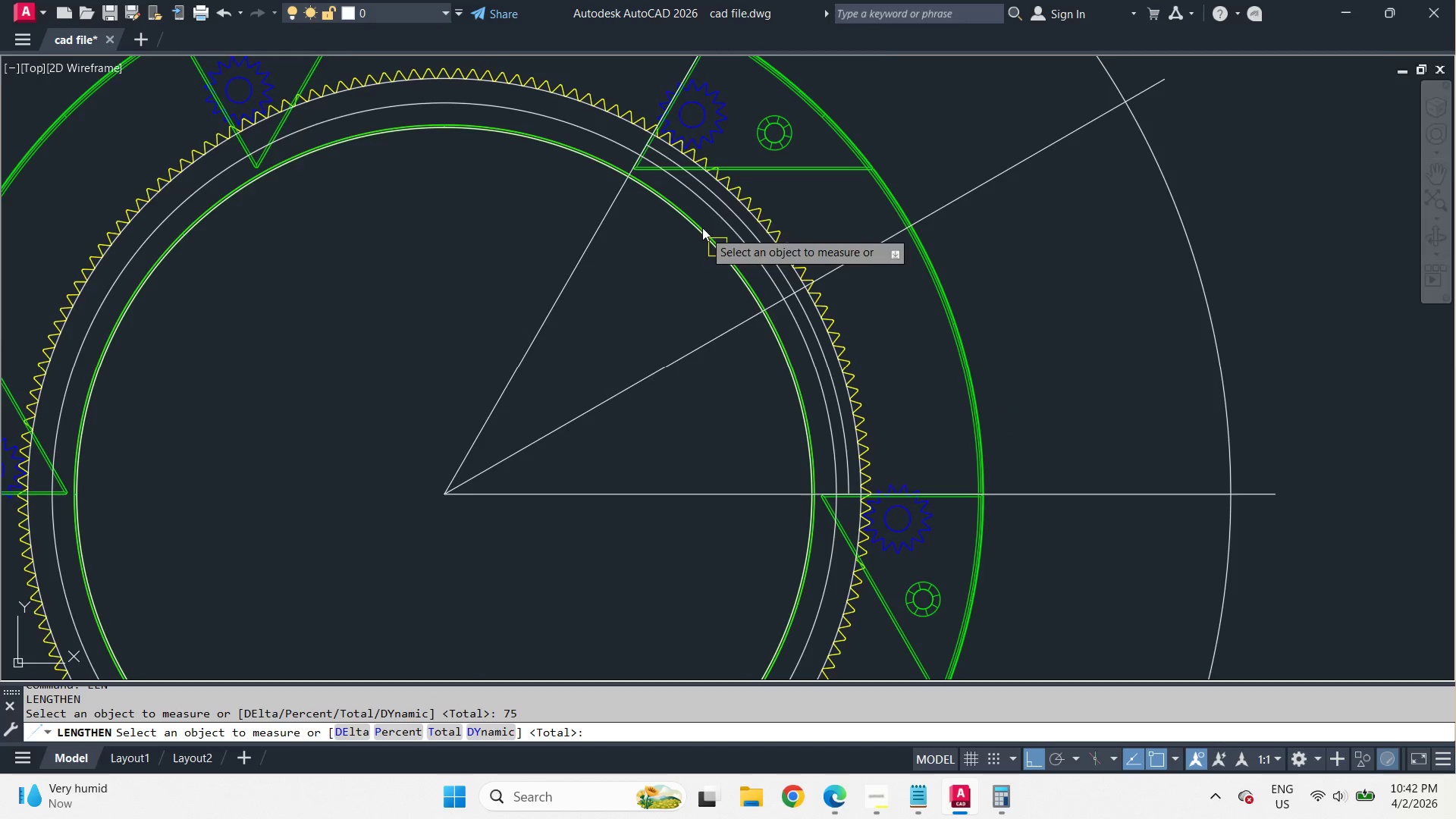 
scroll: coordinate [695, 178], scroll_direction: up, amount: 2.0
 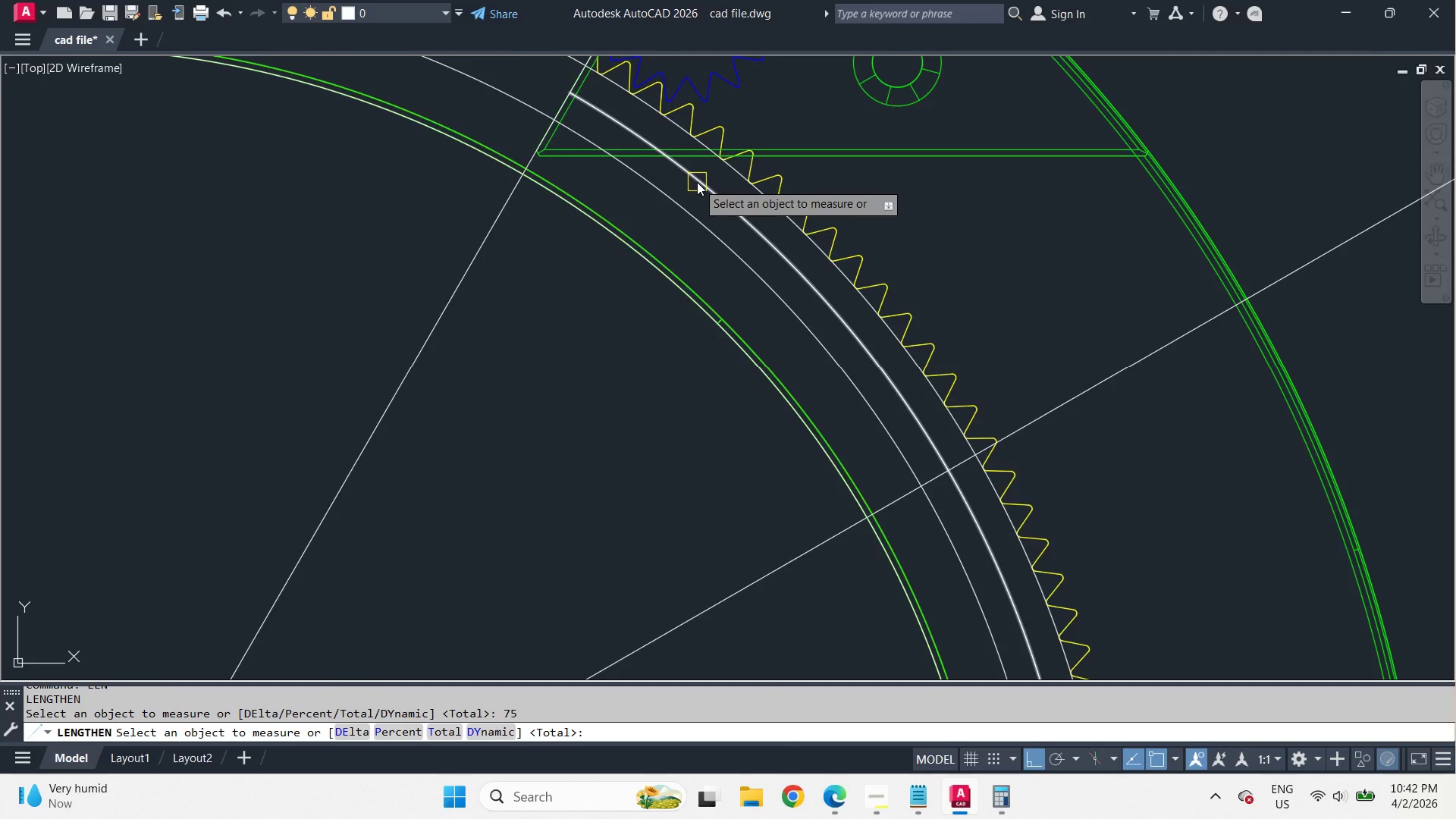 
scroll: coordinate [697, 182], scroll_direction: down, amount: 2.0
 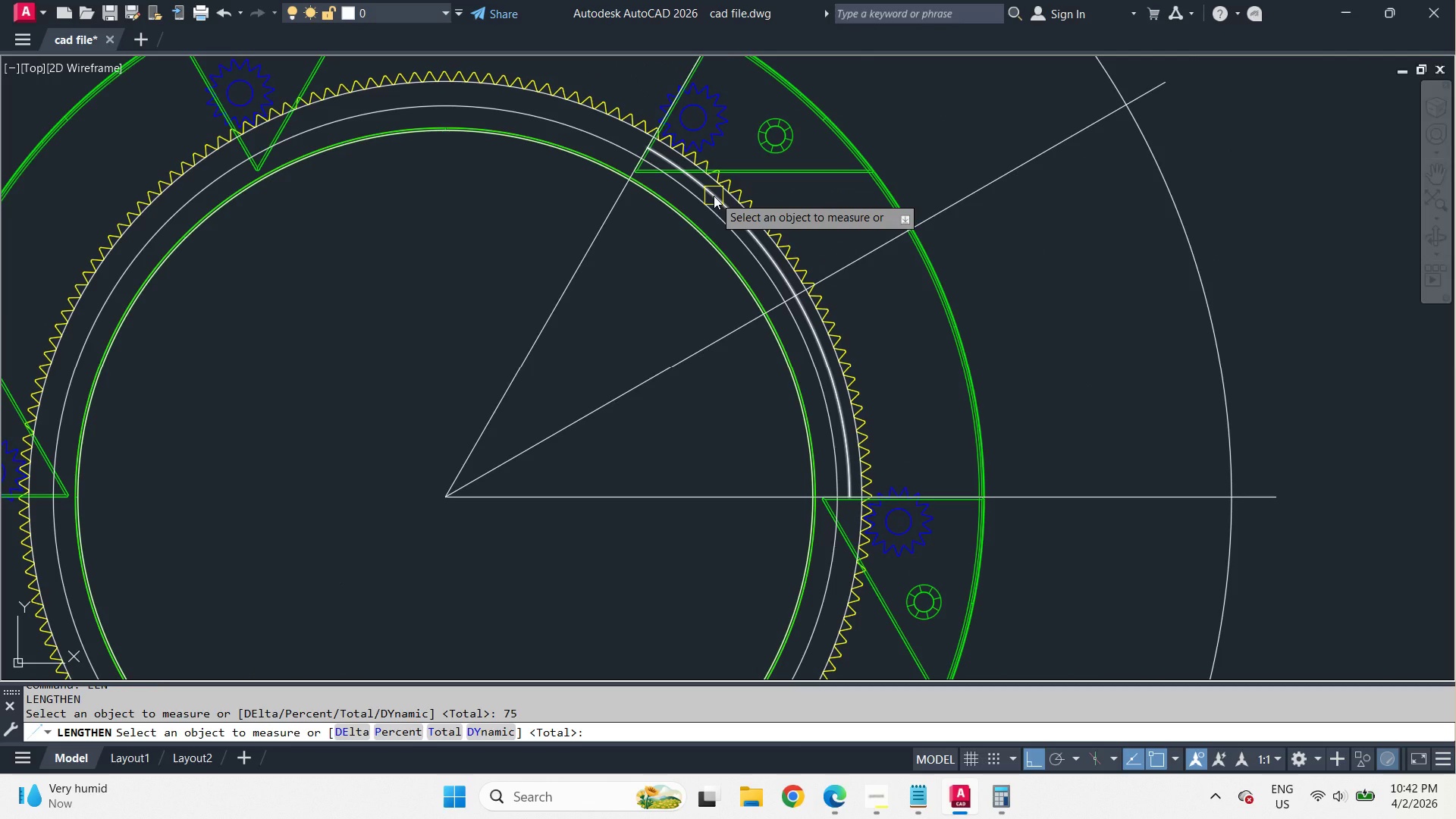 
left_click([704, 191])
 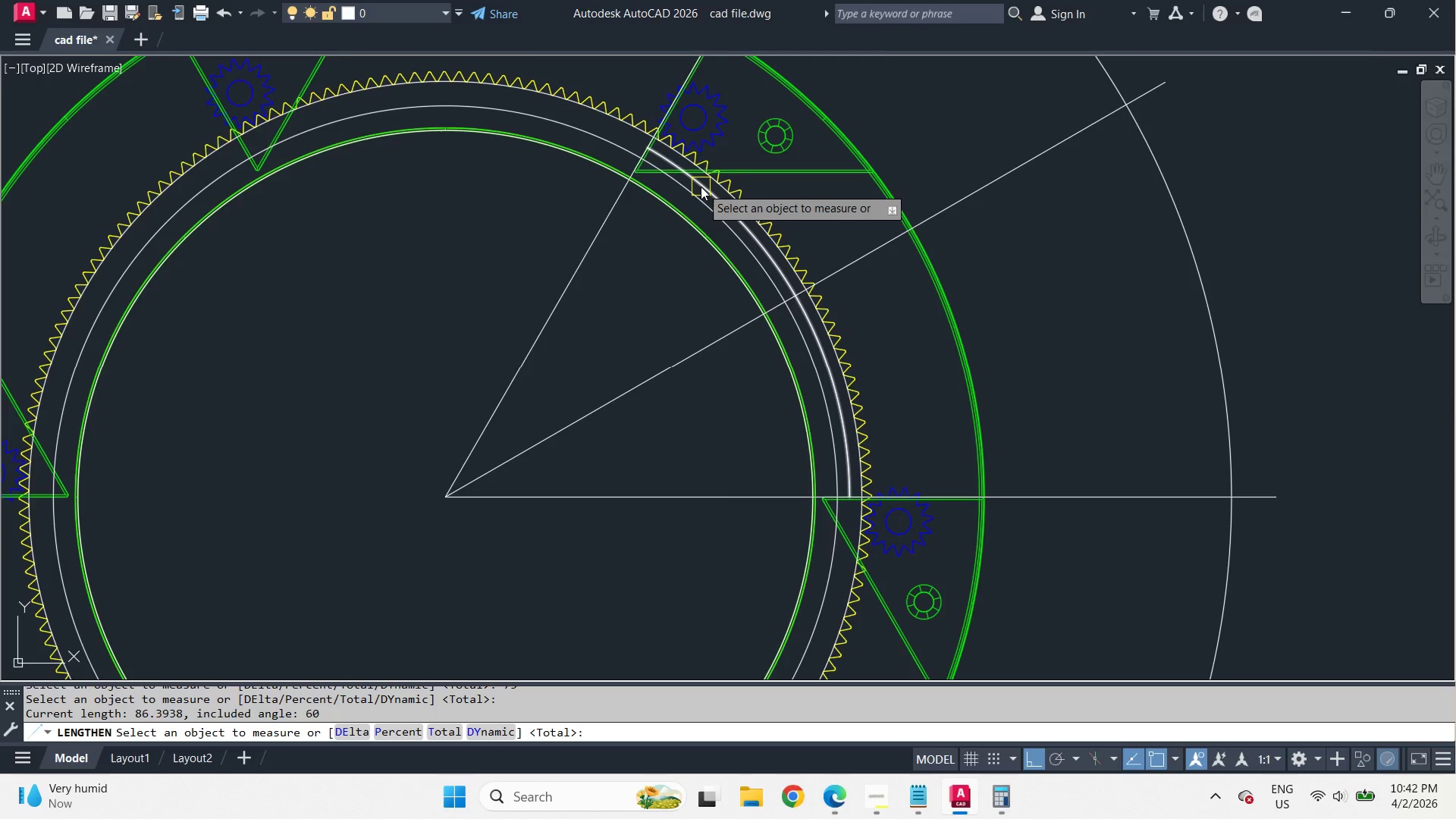 
left_click([641, 142])
 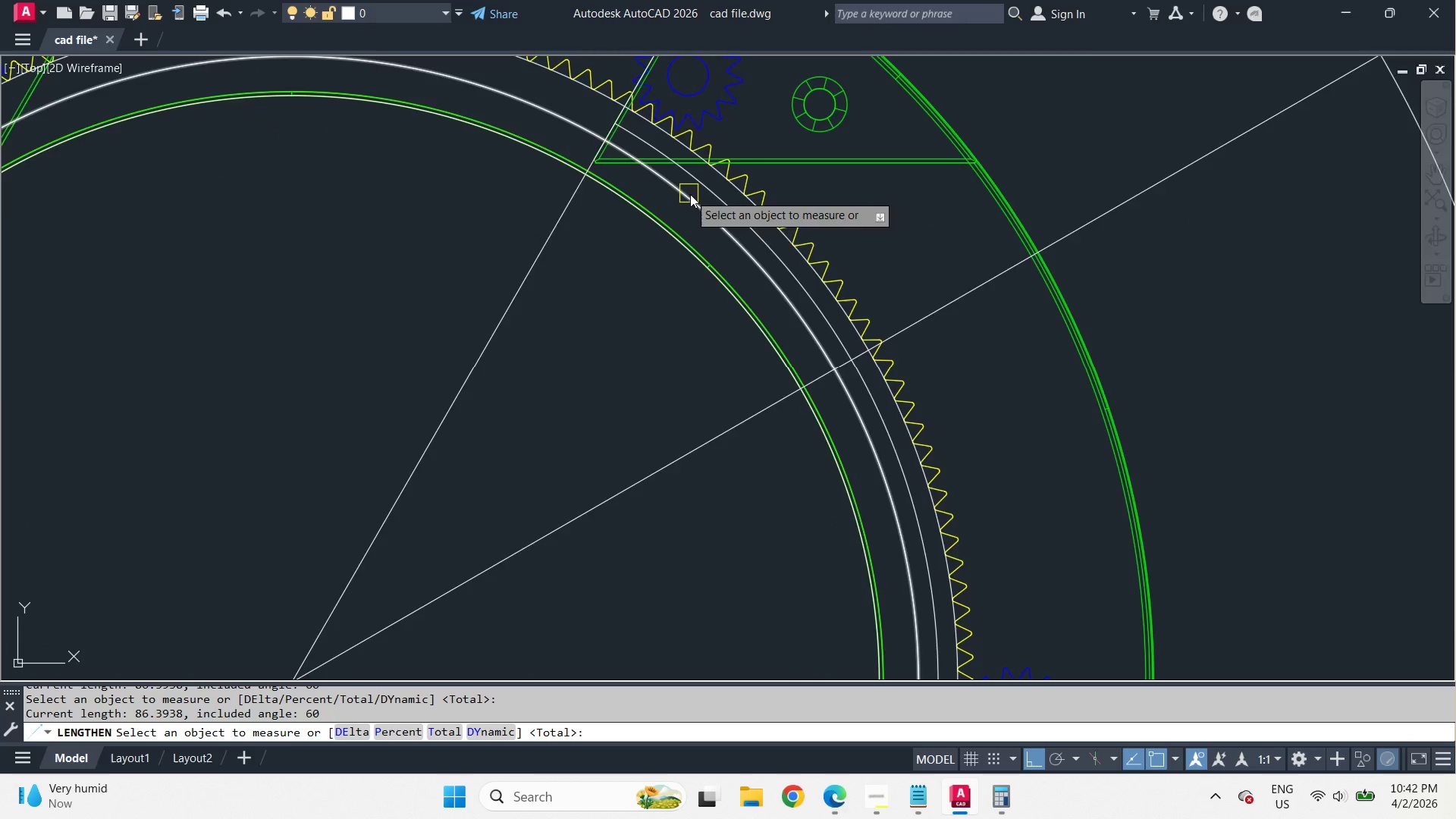 
scroll: coordinate [701, 187], scroll_direction: up, amount: 1.0
 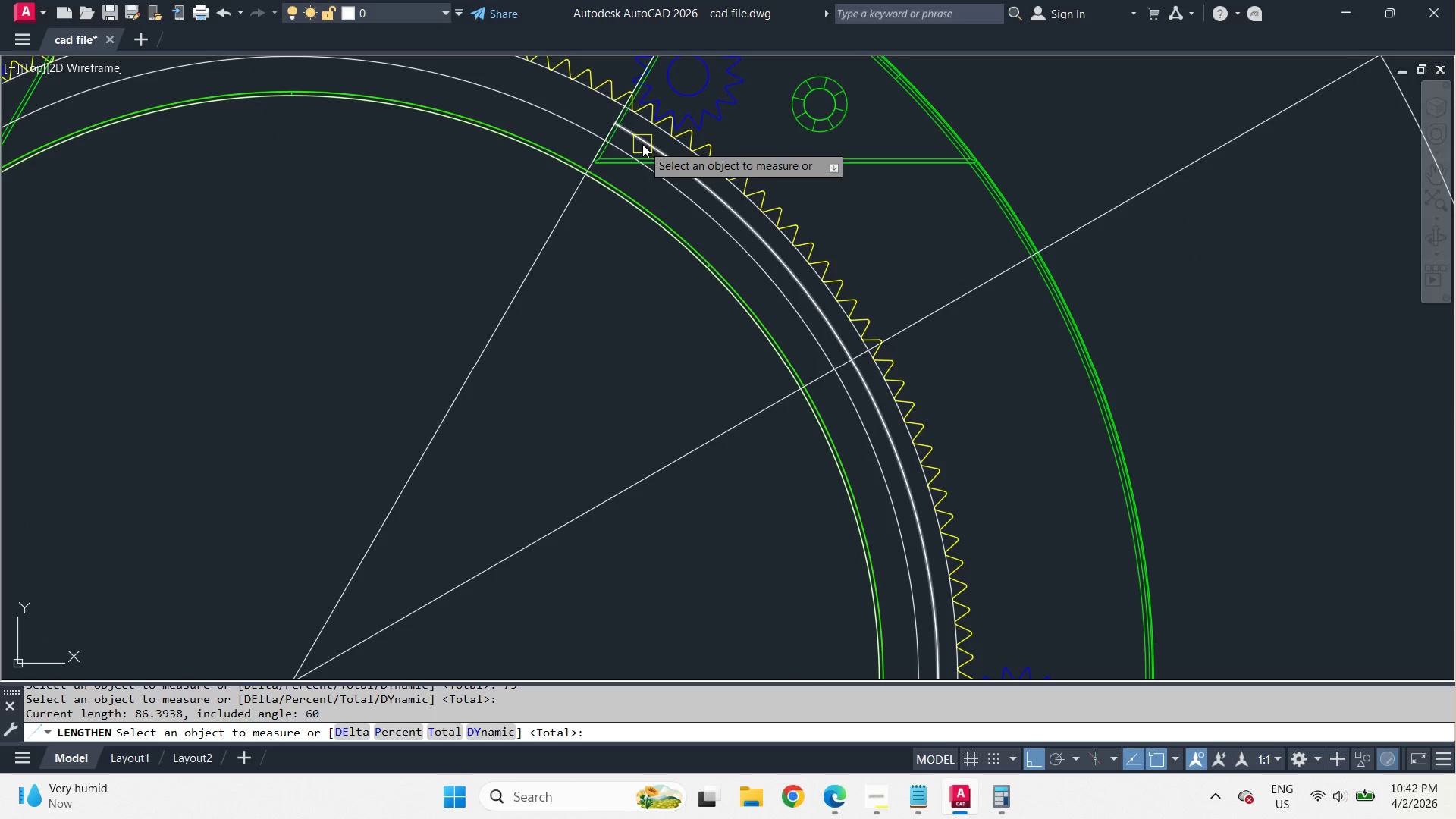 
scroll: coordinate [716, 221], scroll_direction: down, amount: 1.0
 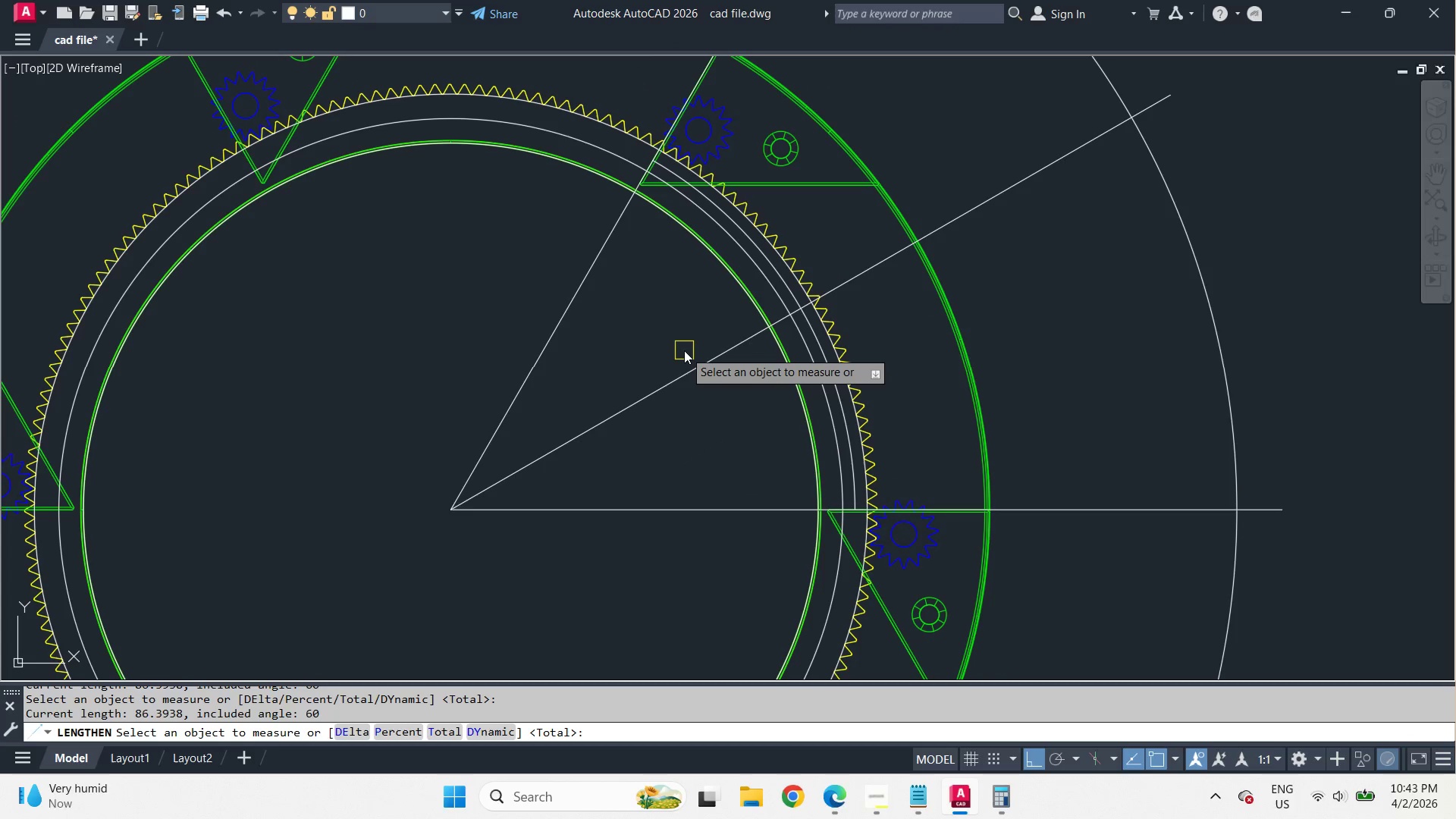 
key(Escape)
key(Escape)
key(Escape)
type(len  75)
key(NumpadEnter)
 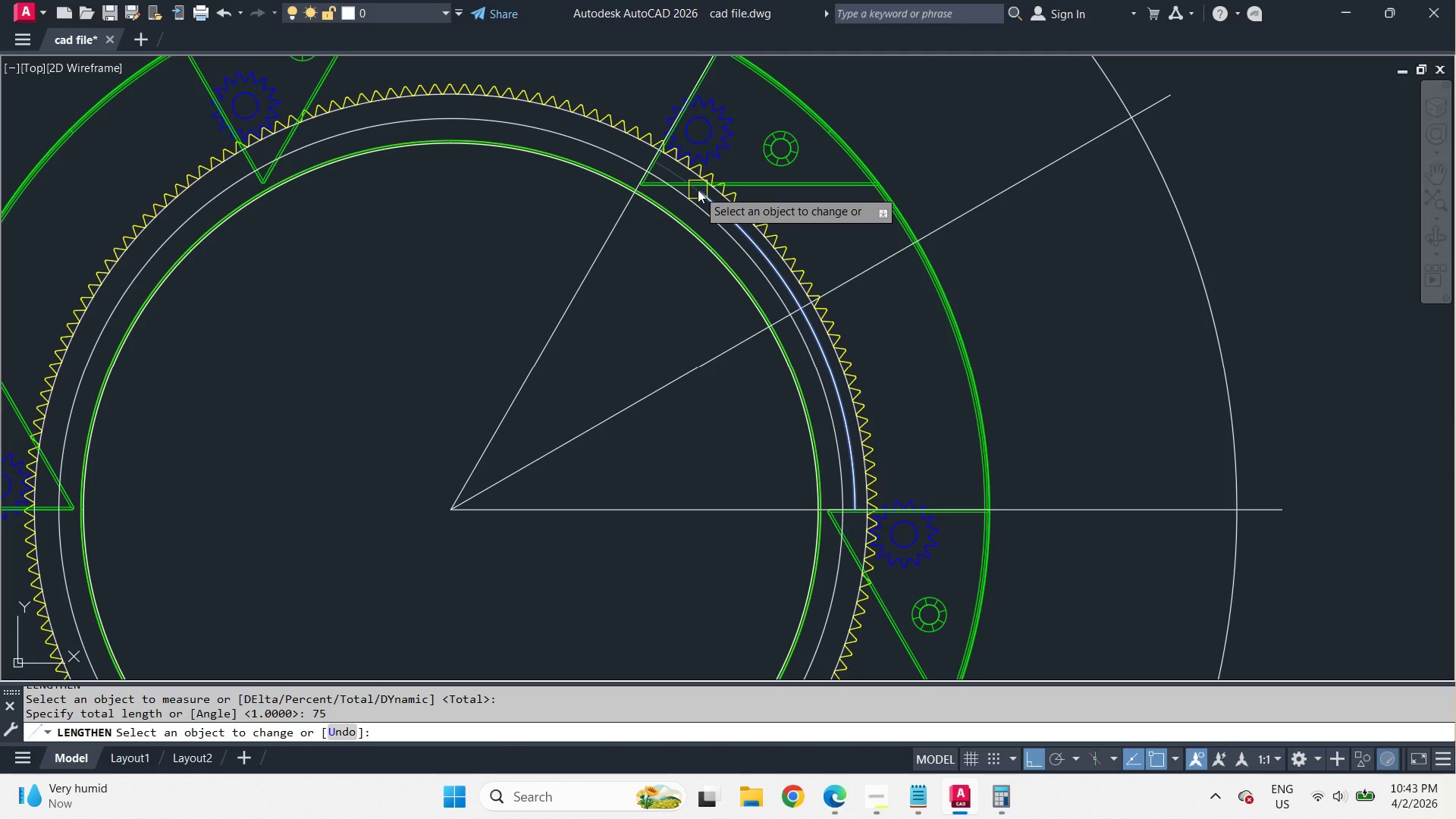 
left_click([698, 190])
 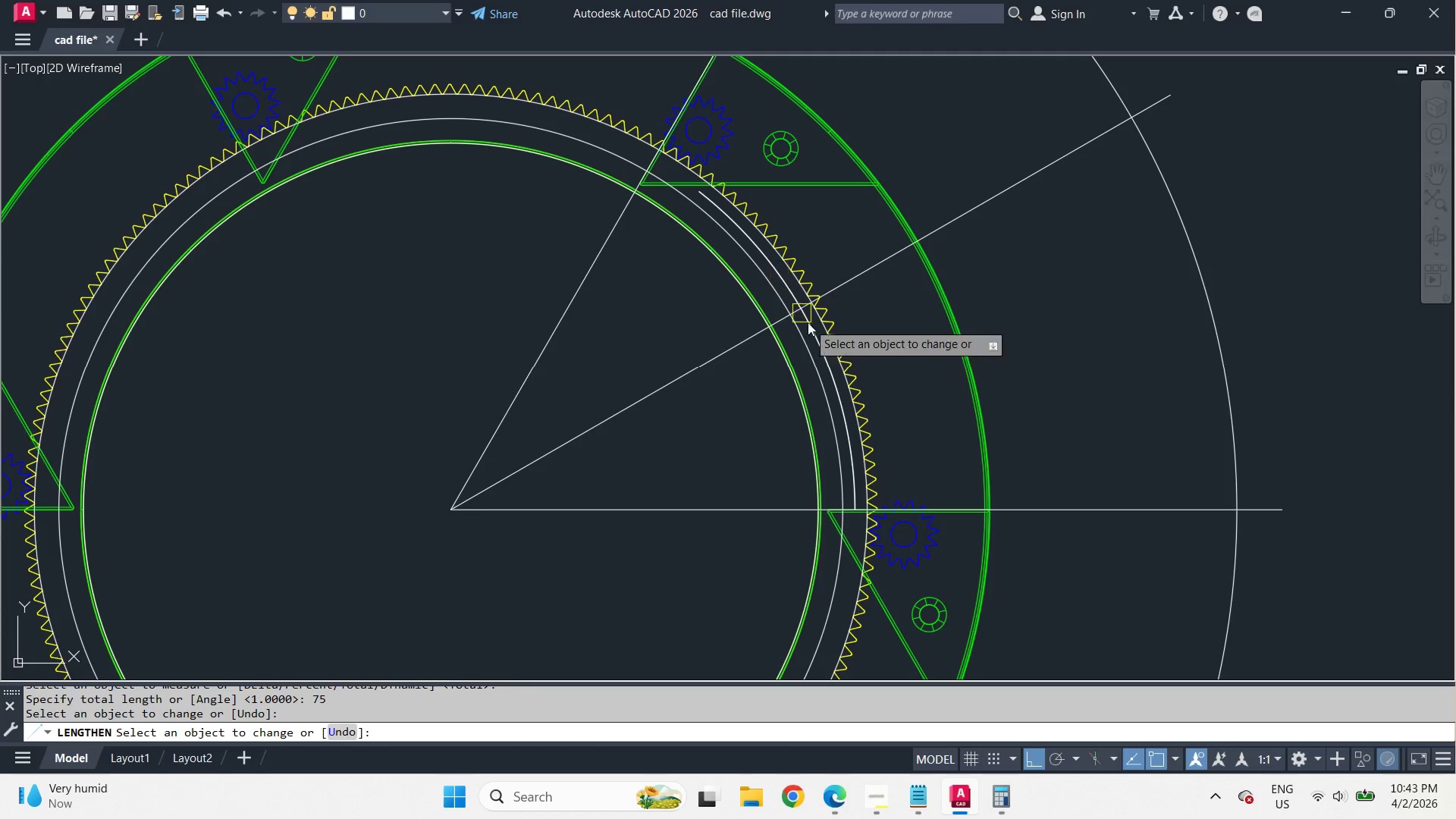 
key(Space)
 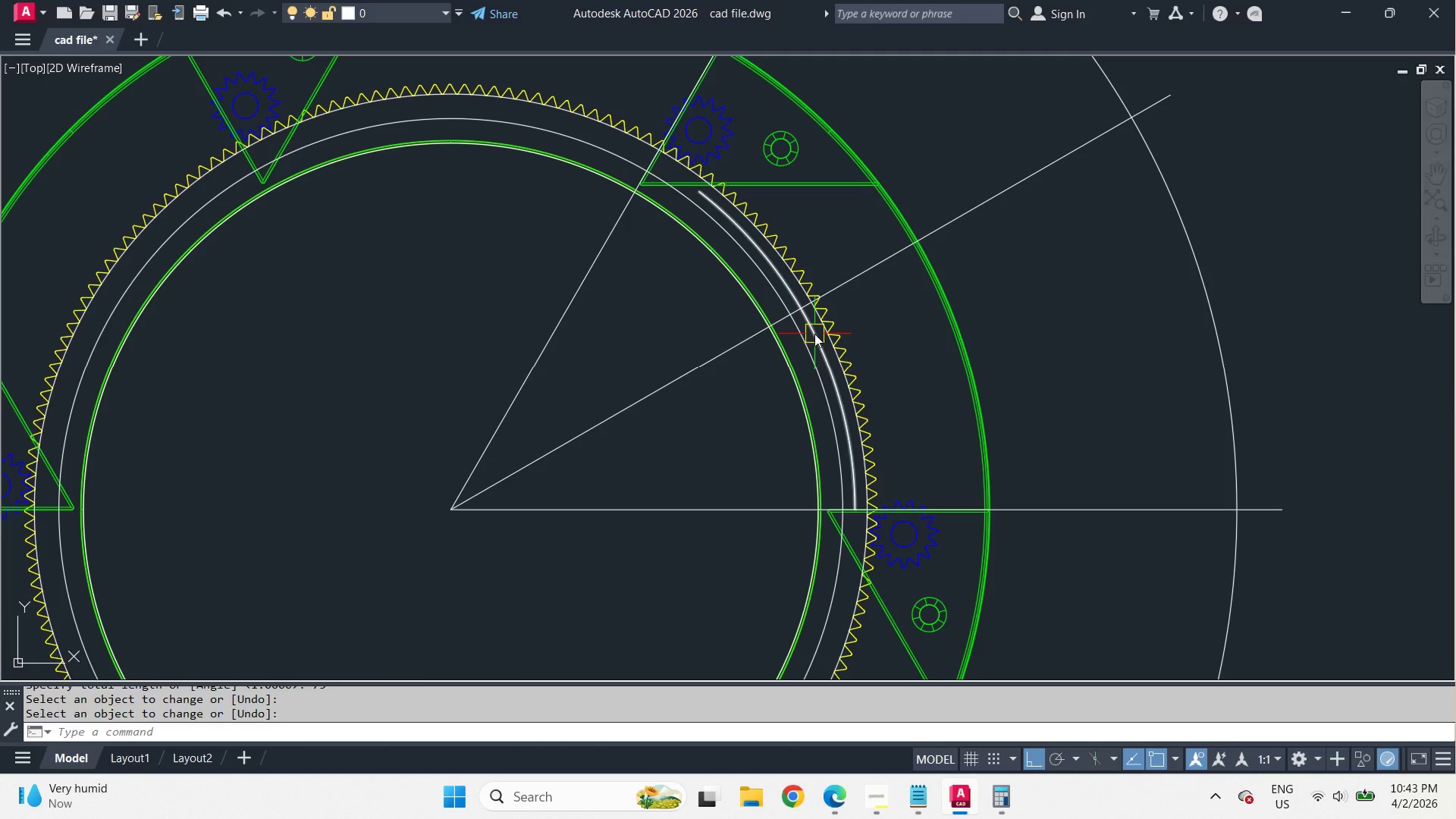 
left_click([814, 334])
 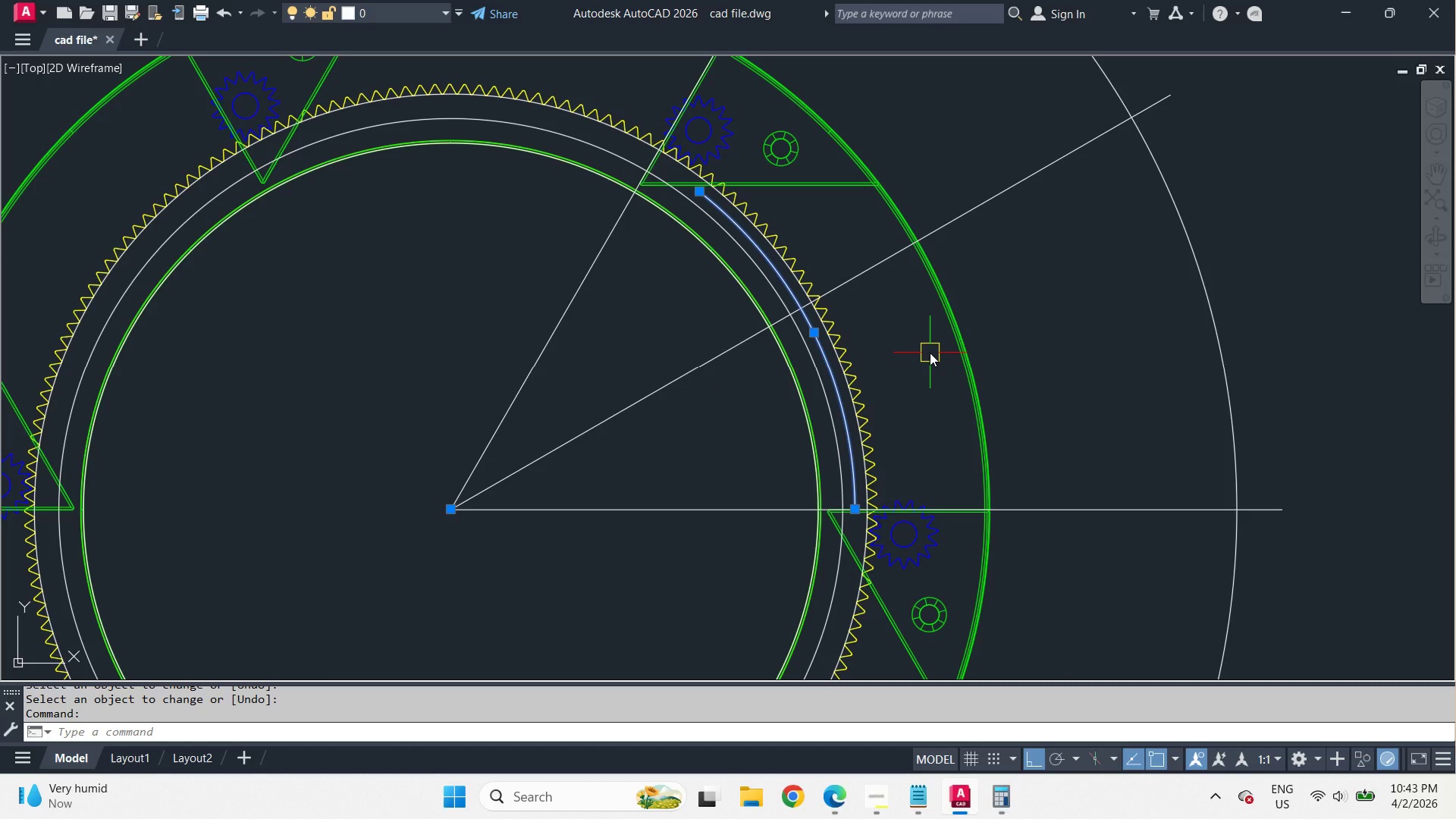 
wait(21.3)
 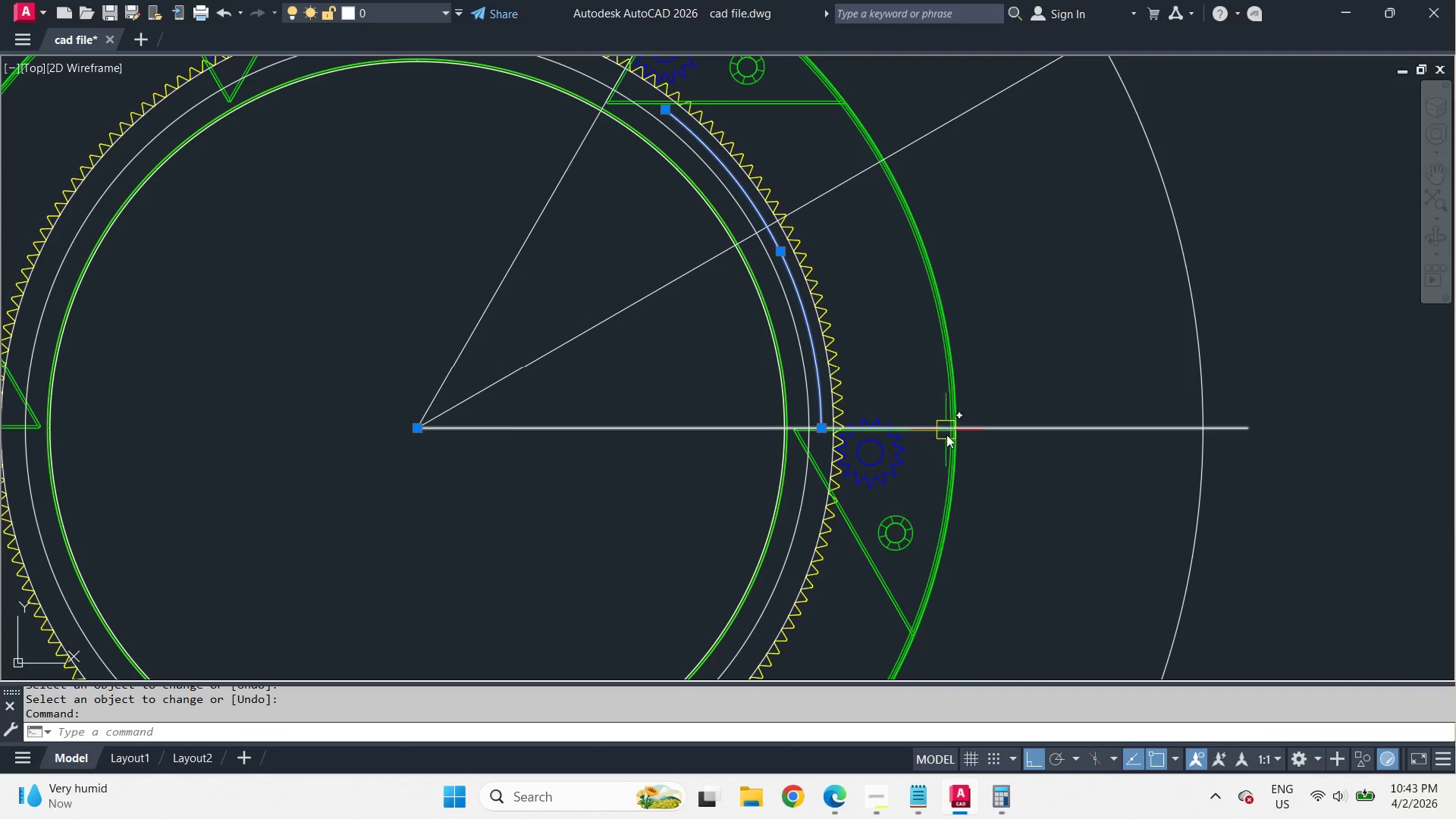 
hold_key(key=ShiftLeft, duration=1.53)
 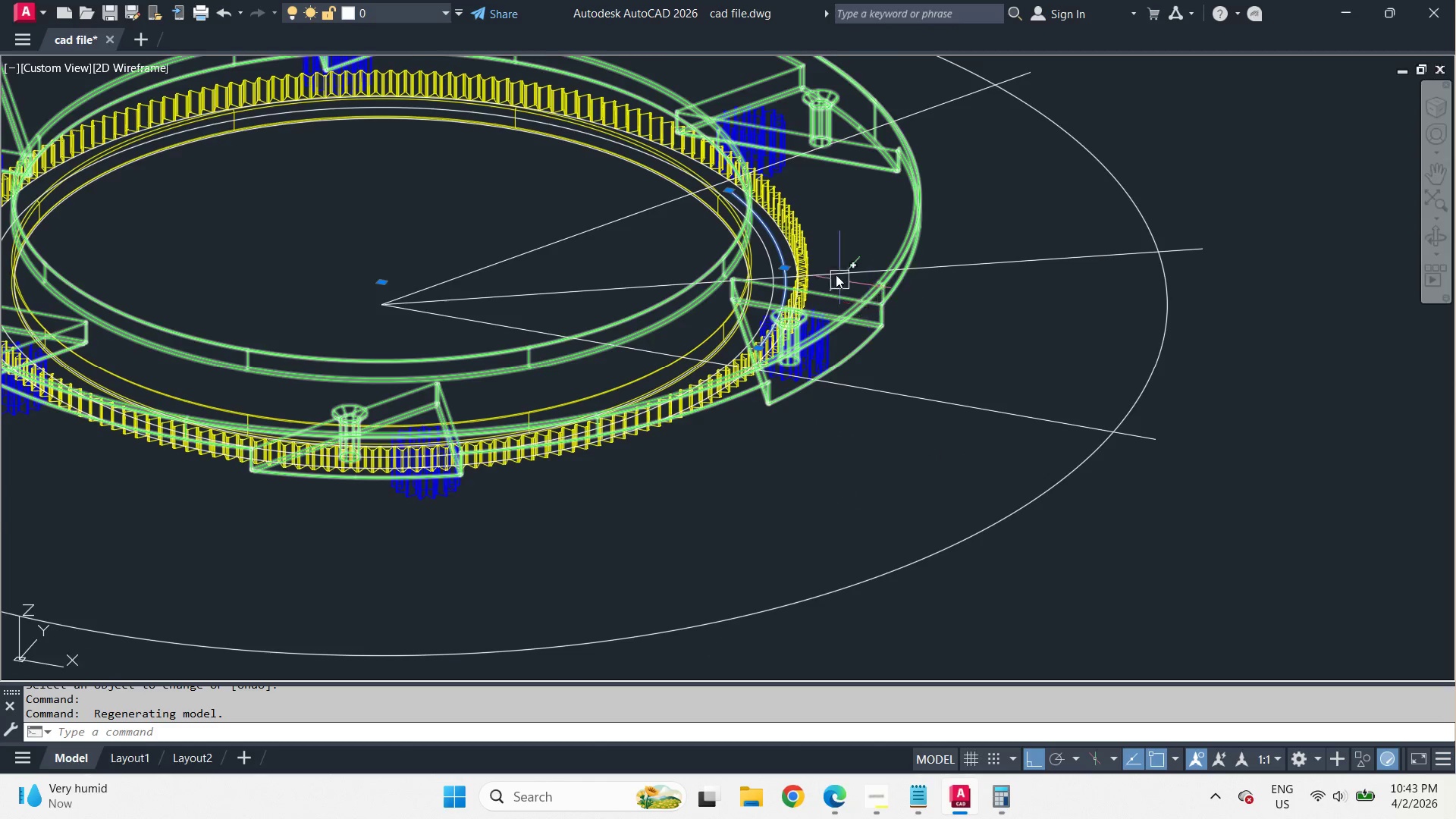 
scroll: coordinate [916, 353], scroll_direction: down, amount: 2.0
 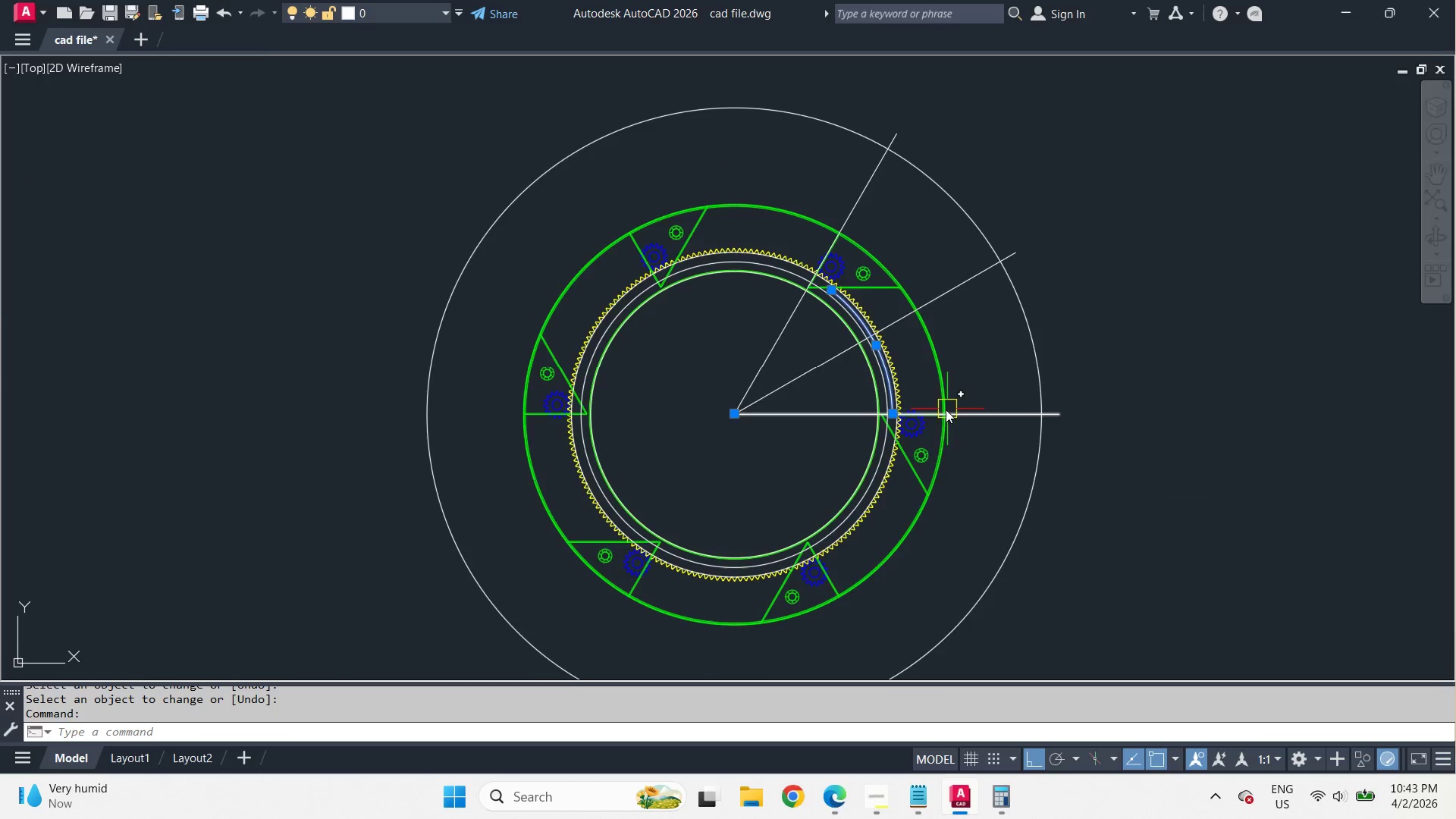 
scroll: coordinate [937, 406], scroll_direction: up, amount: 2.0
 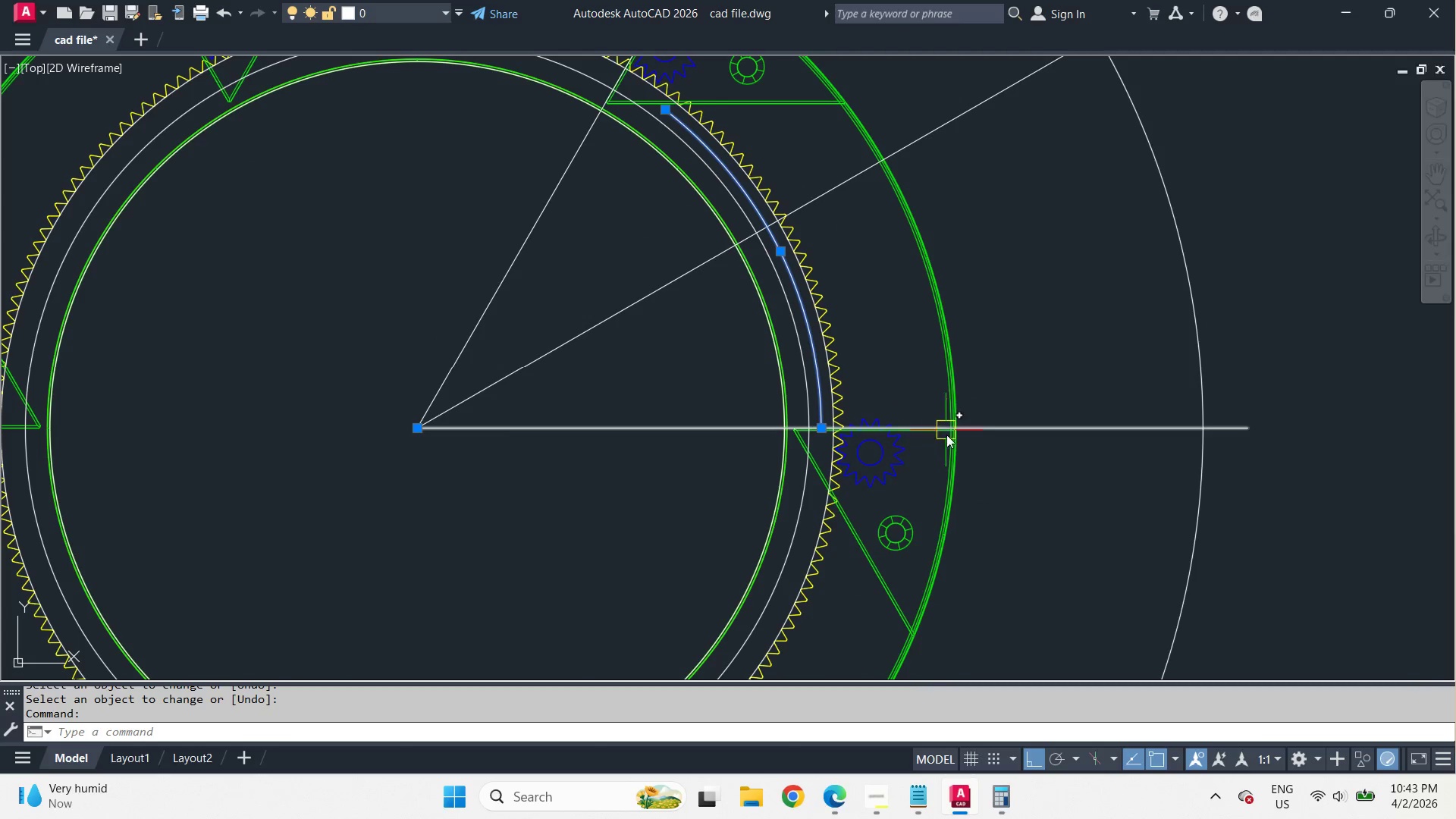 
hold_key(key=ShiftLeft, duration=1.01)
 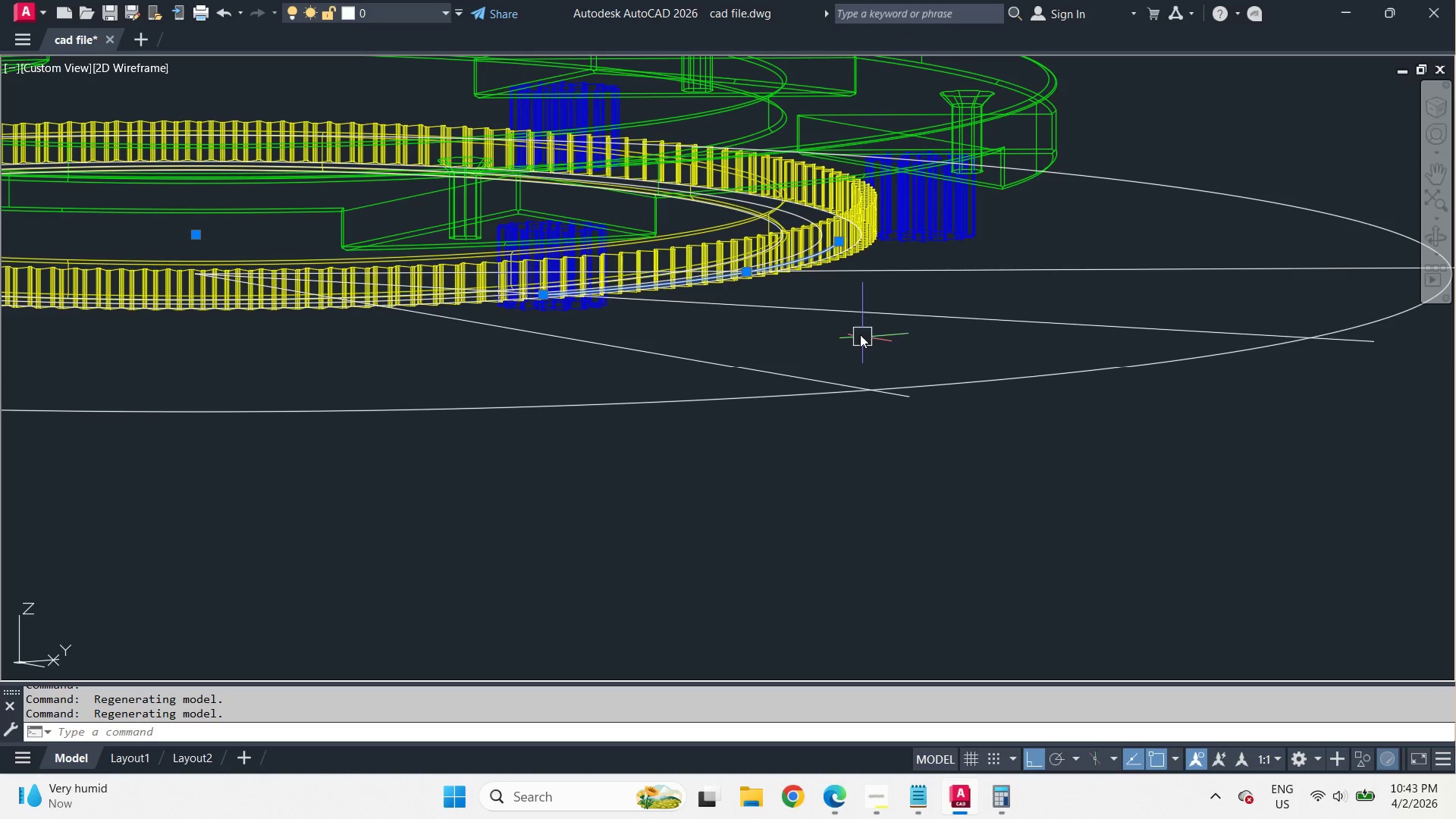 
hold_key(key=ShiftLeft, duration=0.73)
 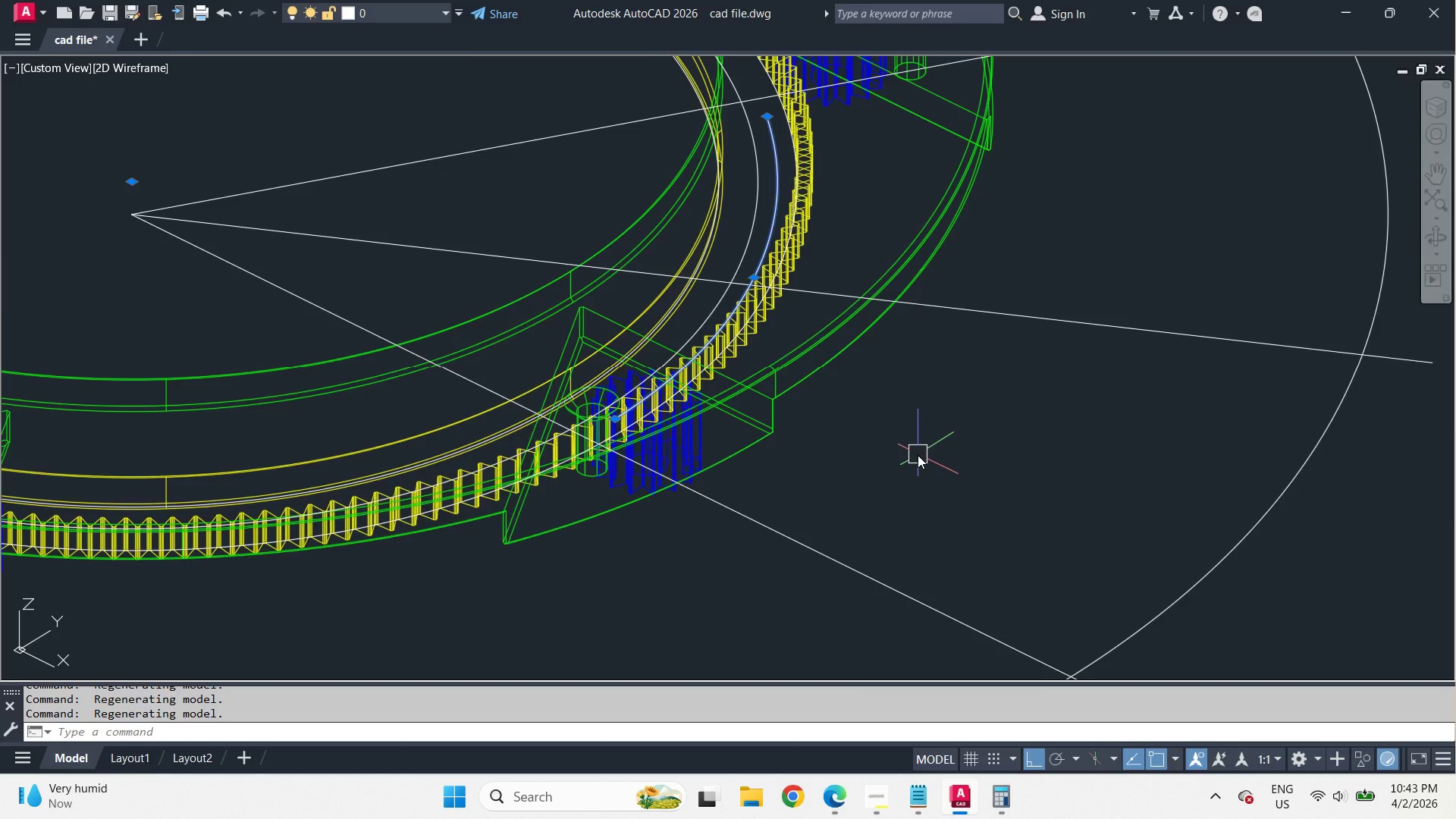 
scroll: coordinate [832, 270], scroll_direction: up, amount: 1.0
 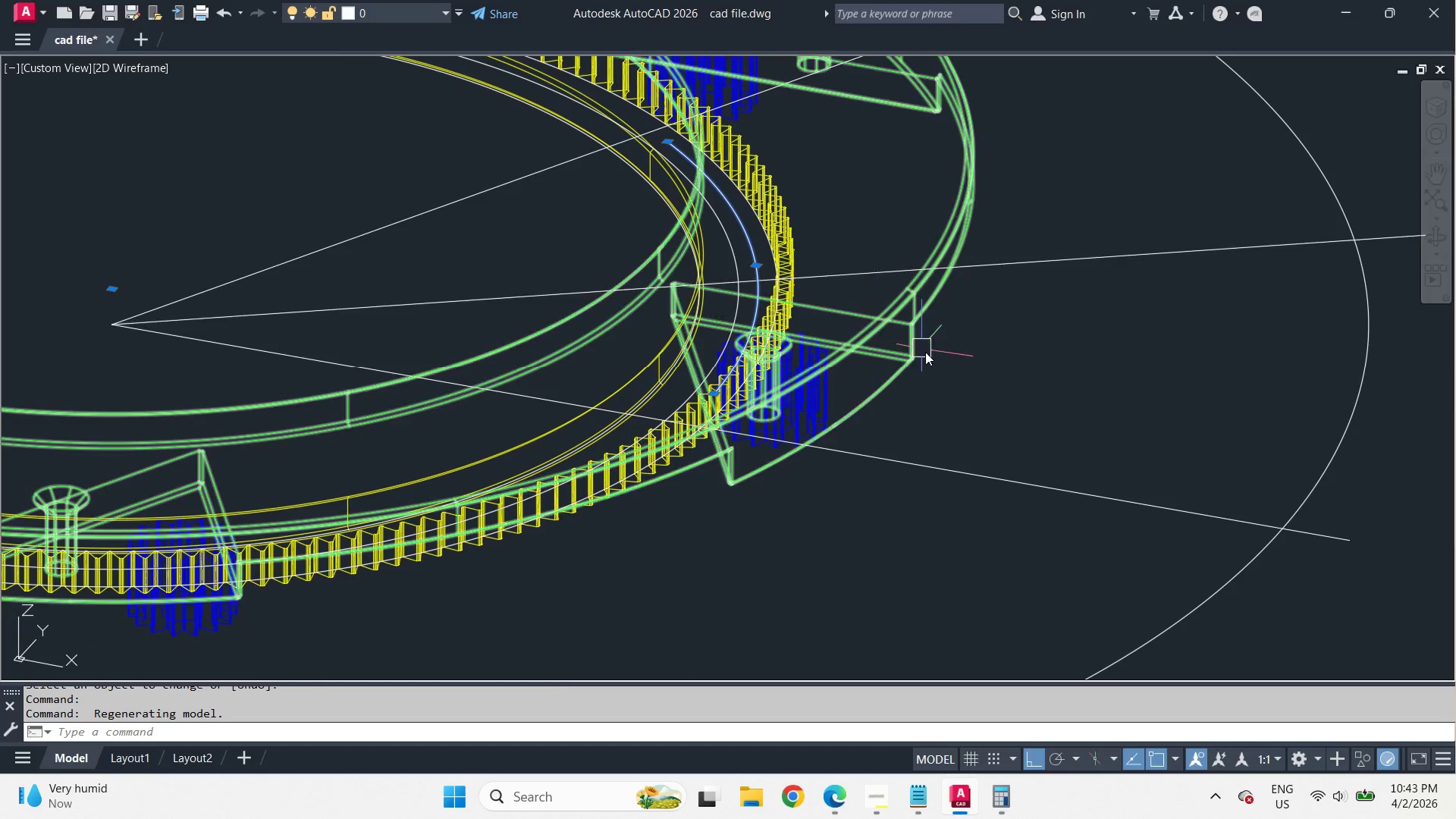 
scroll: coordinate [918, 455], scroll_direction: down, amount: 1.0
 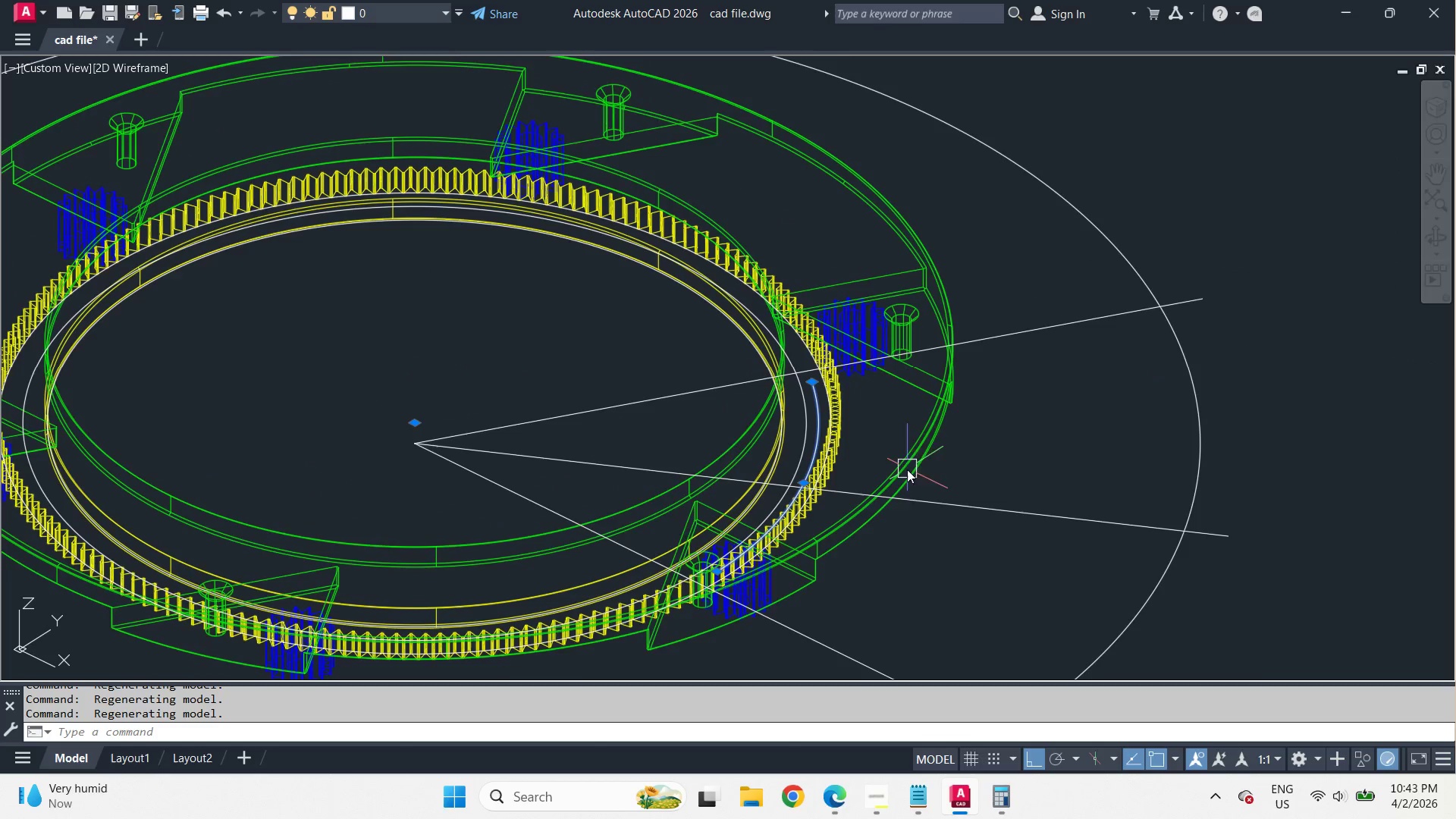 
hold_key(key=ShiftLeft, duration=1.08)
 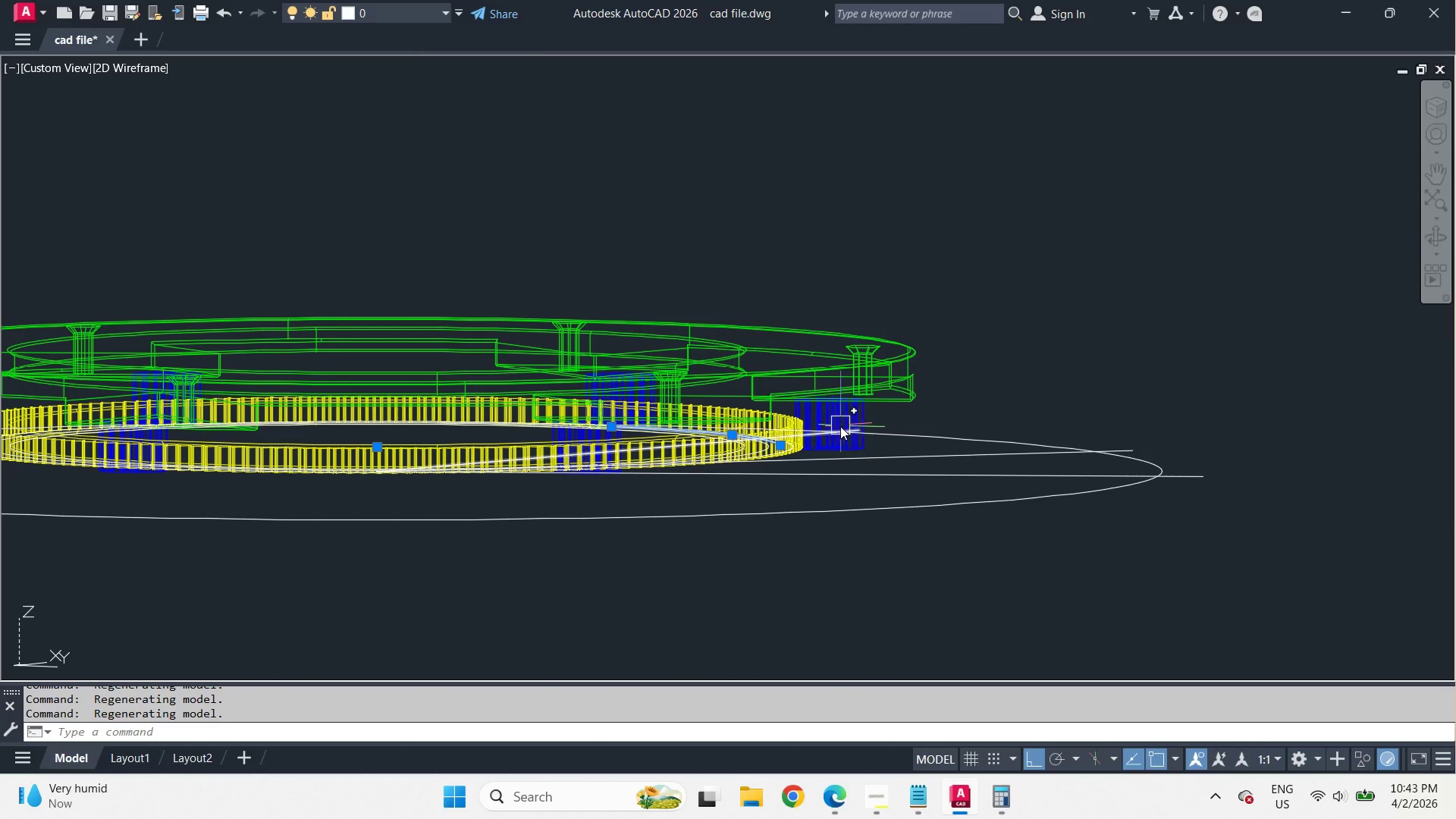 
scroll: coordinate [881, 369], scroll_direction: up, amount: 2.0
 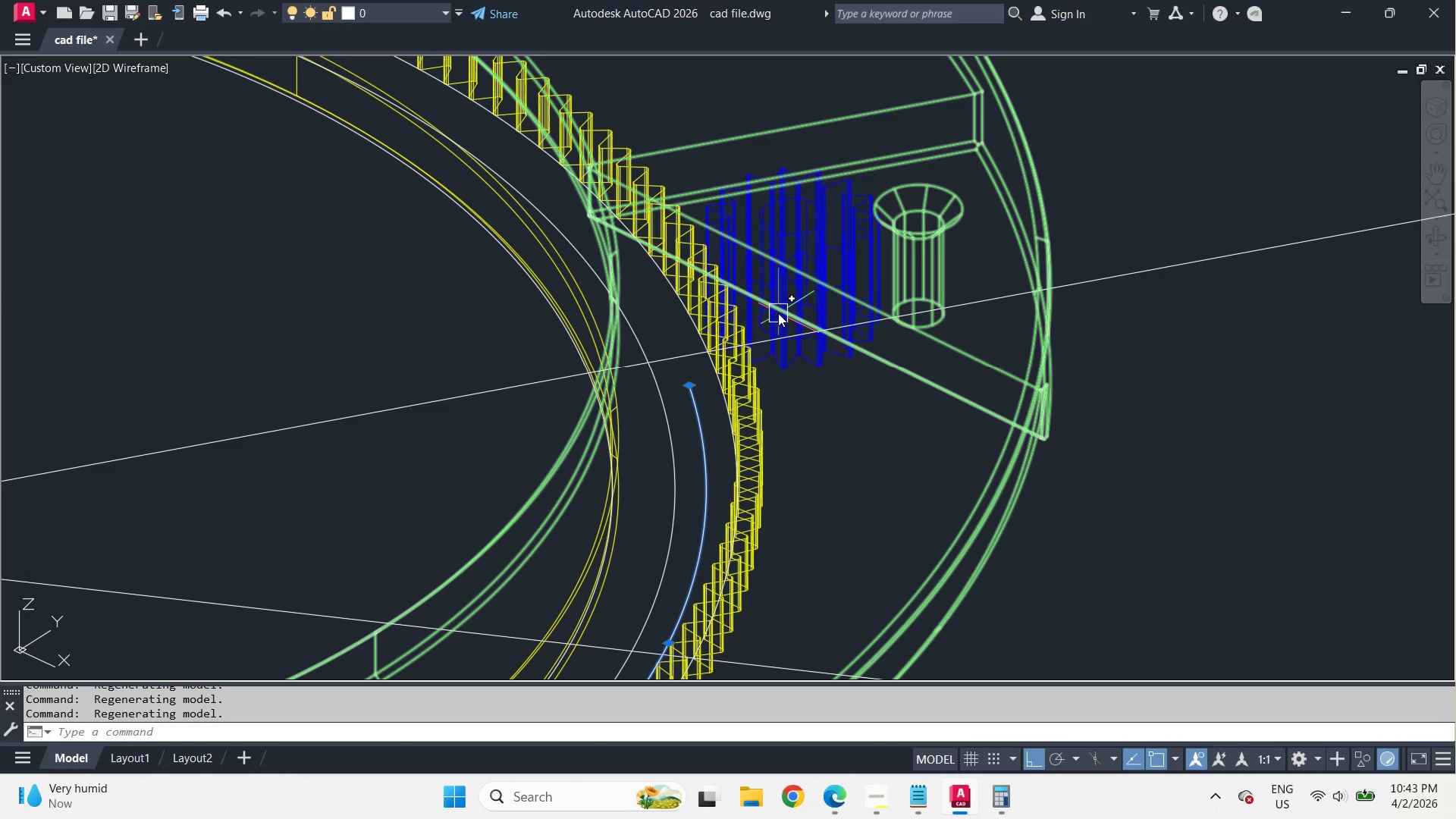 
scroll: coordinate [778, 313], scroll_direction: down, amount: 2.0
 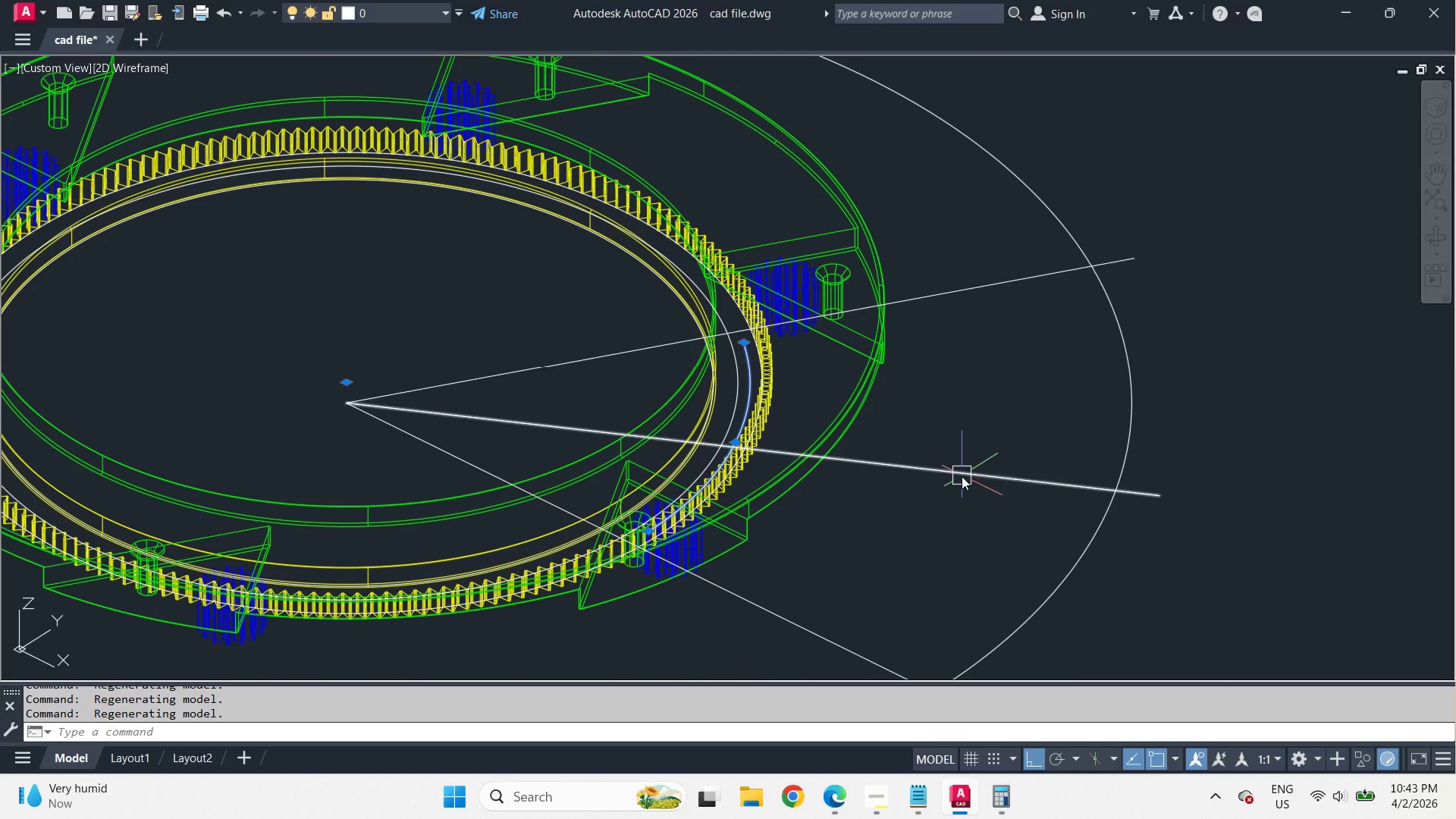 
hold_key(key=ShiftLeft, duration=1.08)
 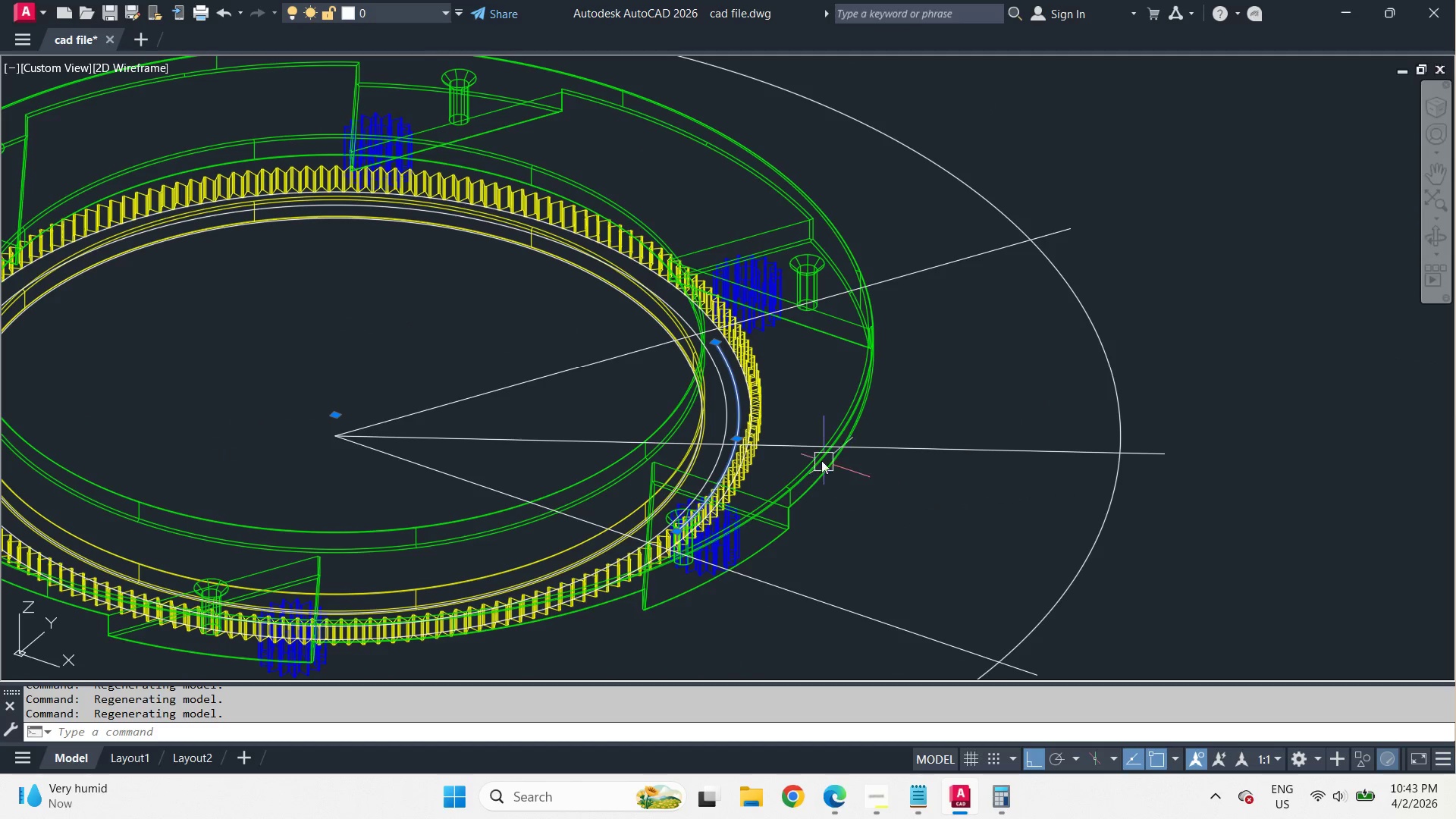 
hold_key(key=ShiftLeft, duration=0.34)
 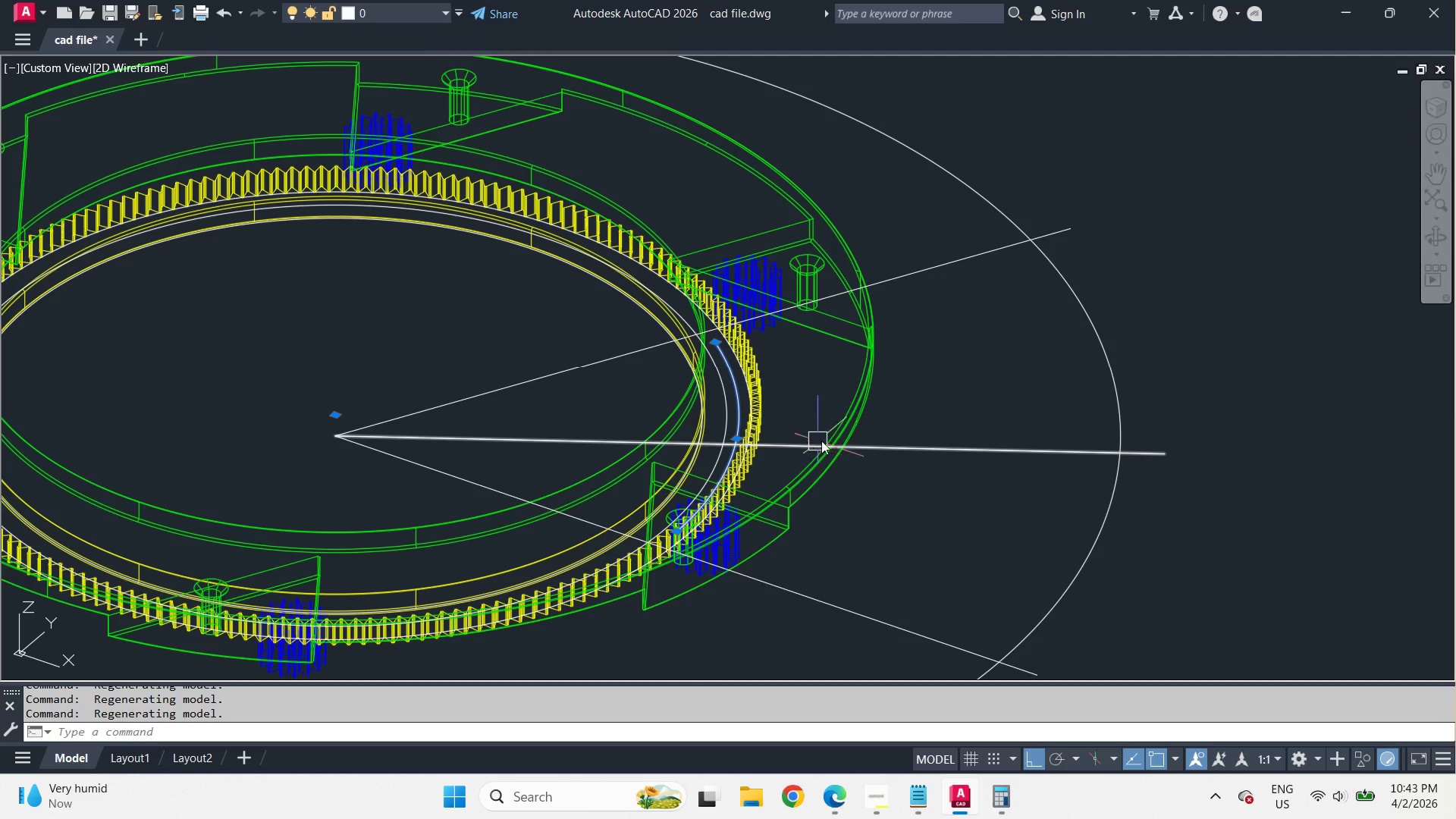 
hold_key(key=ShiftLeft, duration=1.0)
 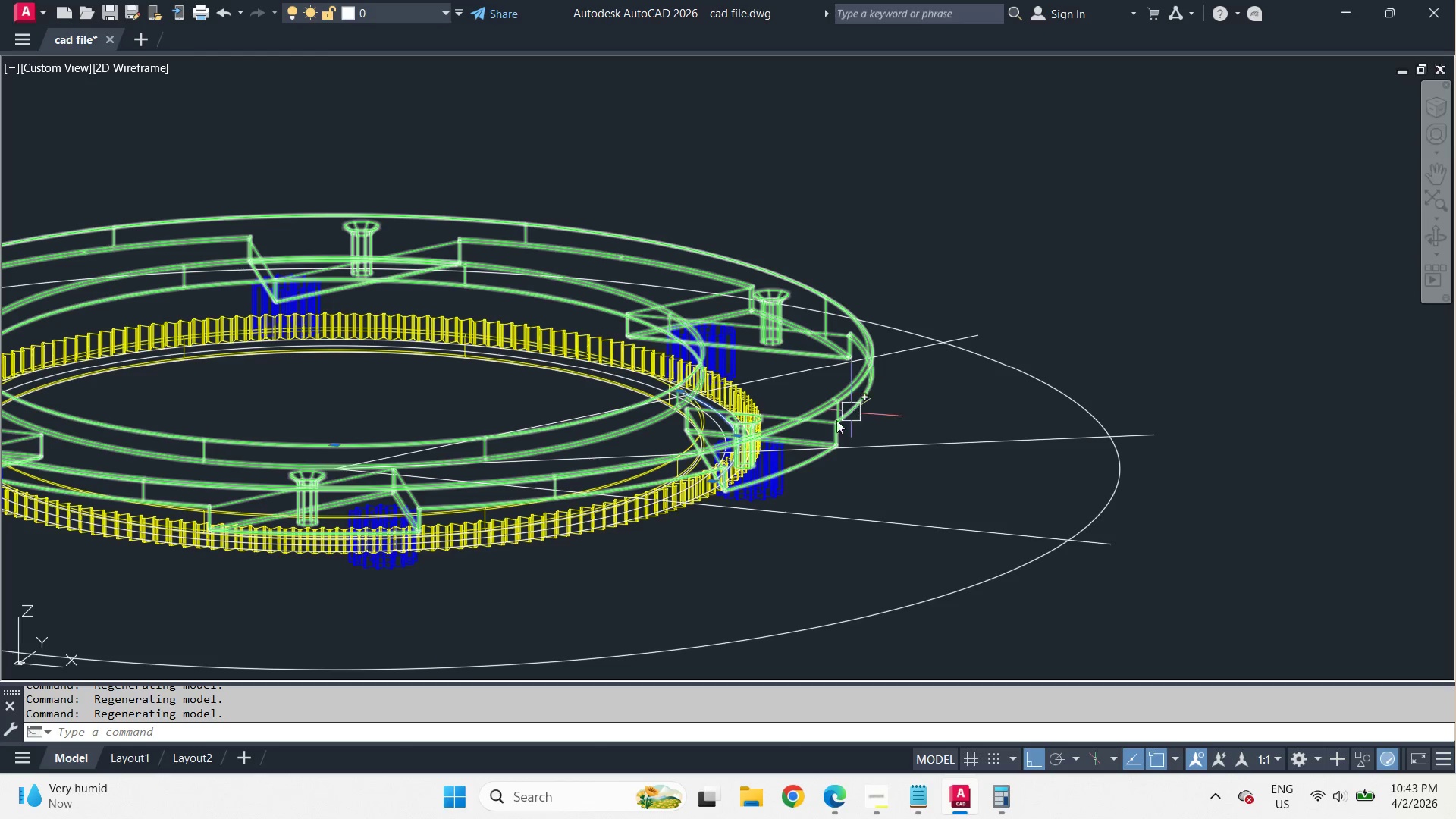 
hold_key(key=ShiftLeft, duration=0.73)
 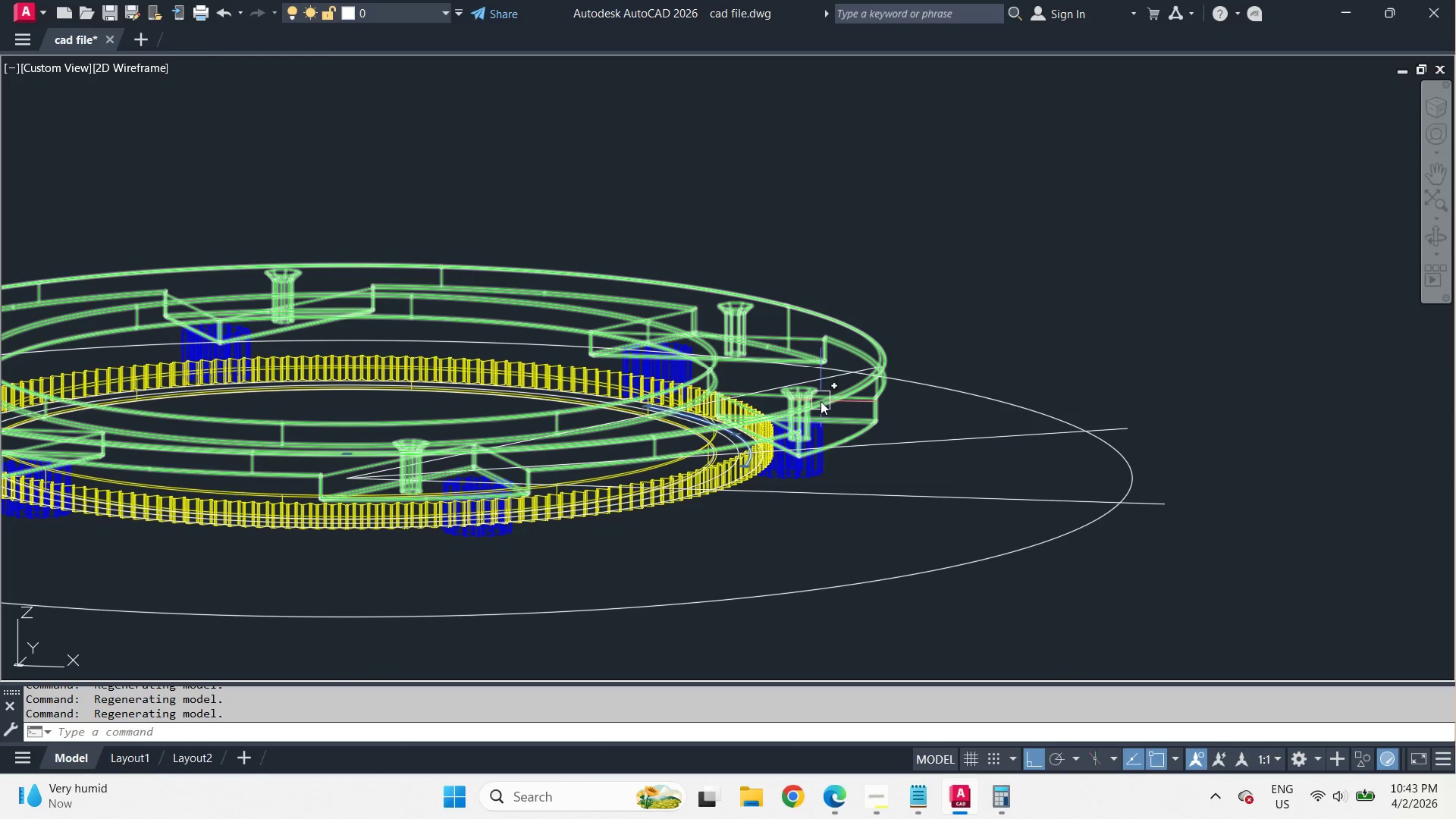 
hold_key(key=ShiftLeft, duration=1.05)
 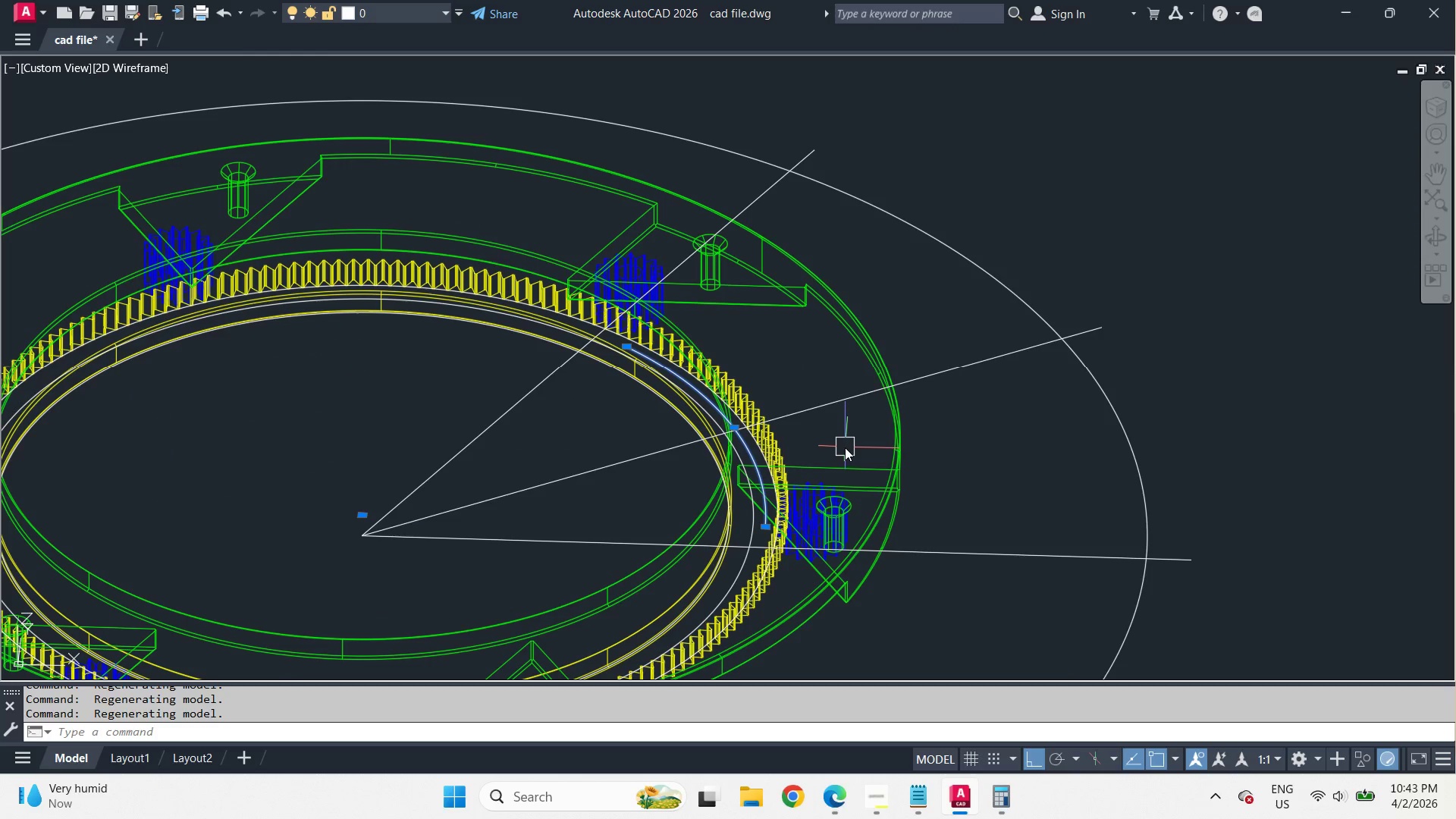 
wait(6.0)
 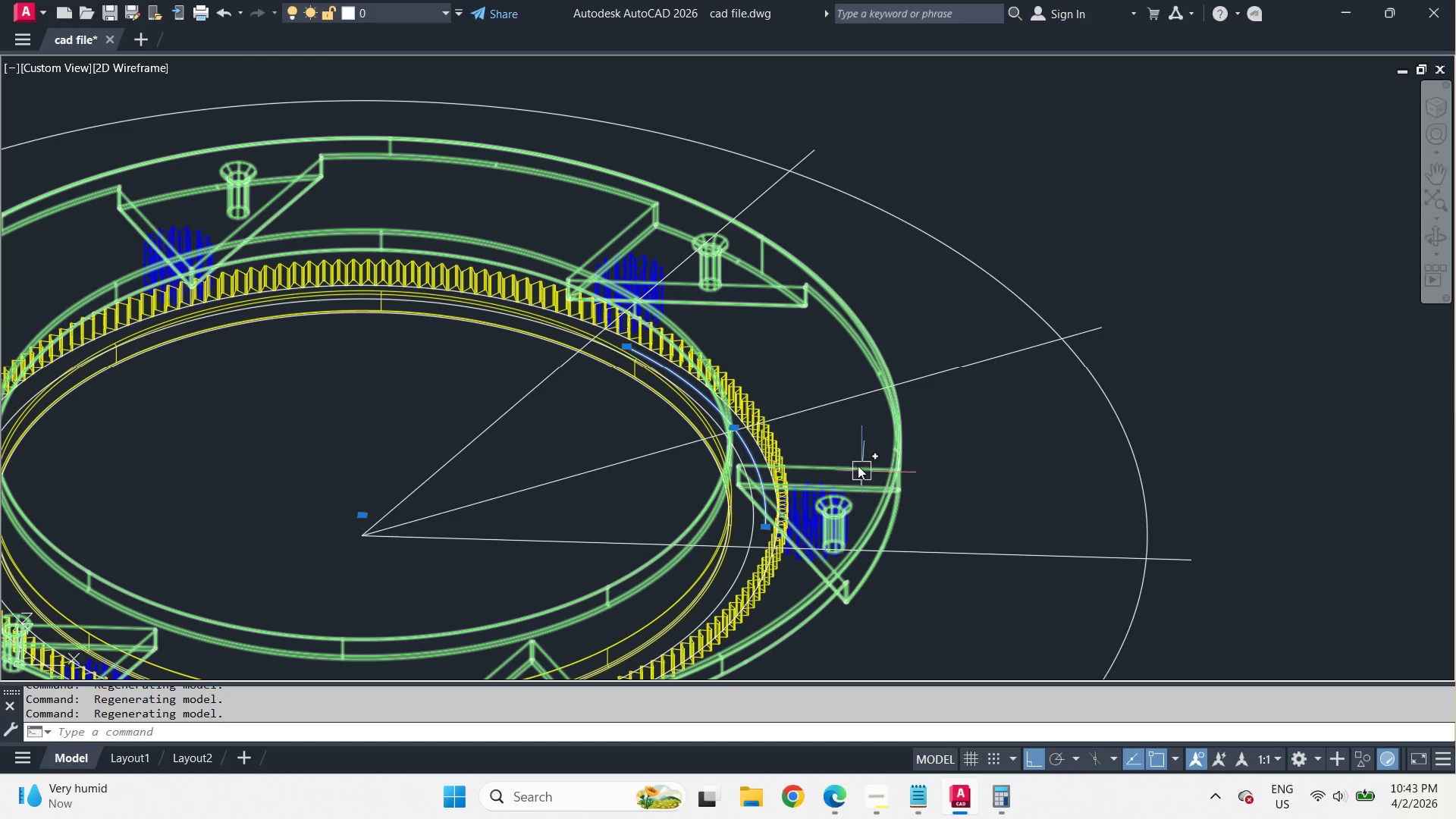 
hold_key(key=ShiftLeft, duration=1.0)
 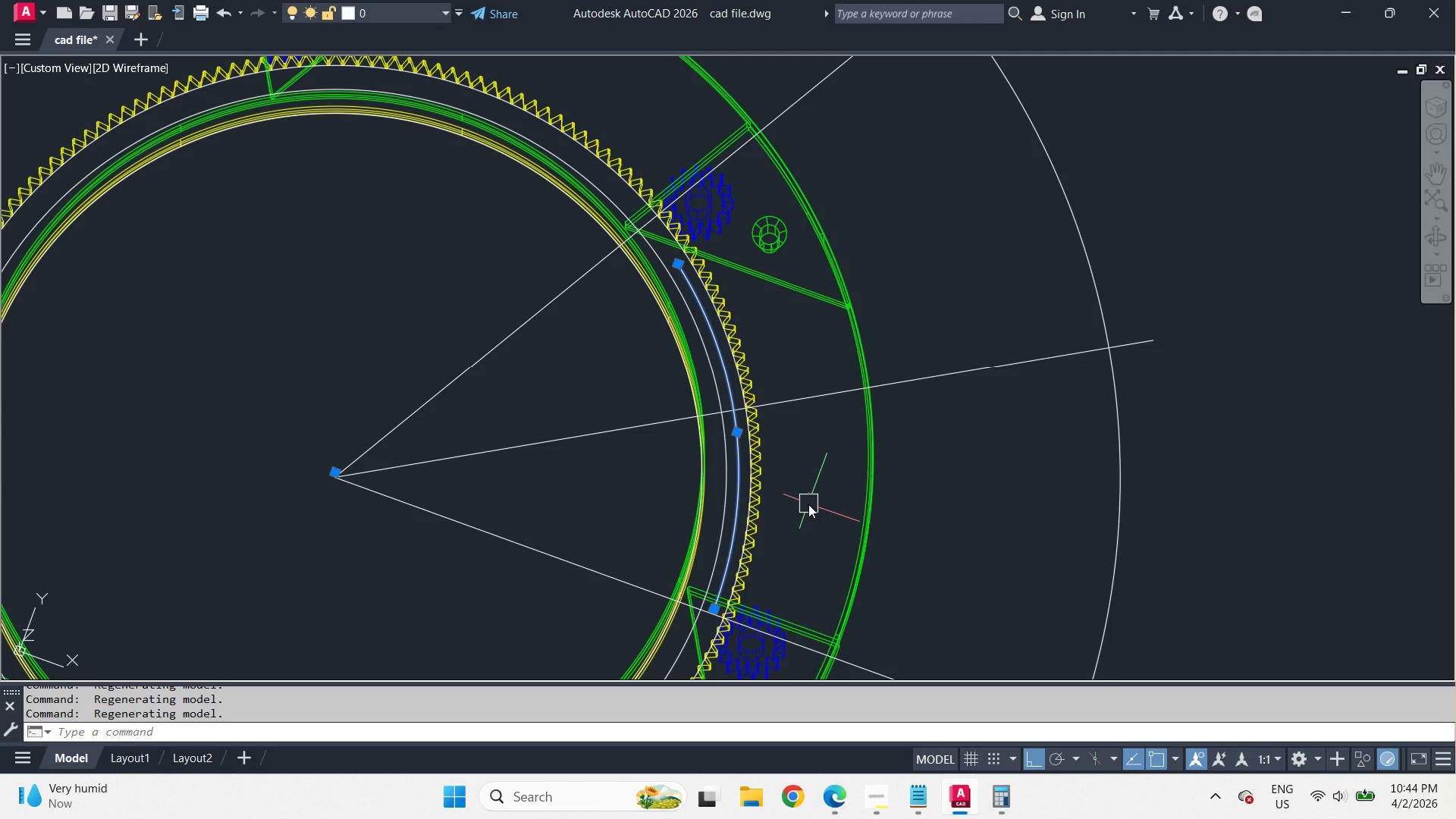 
wait(7.31)
 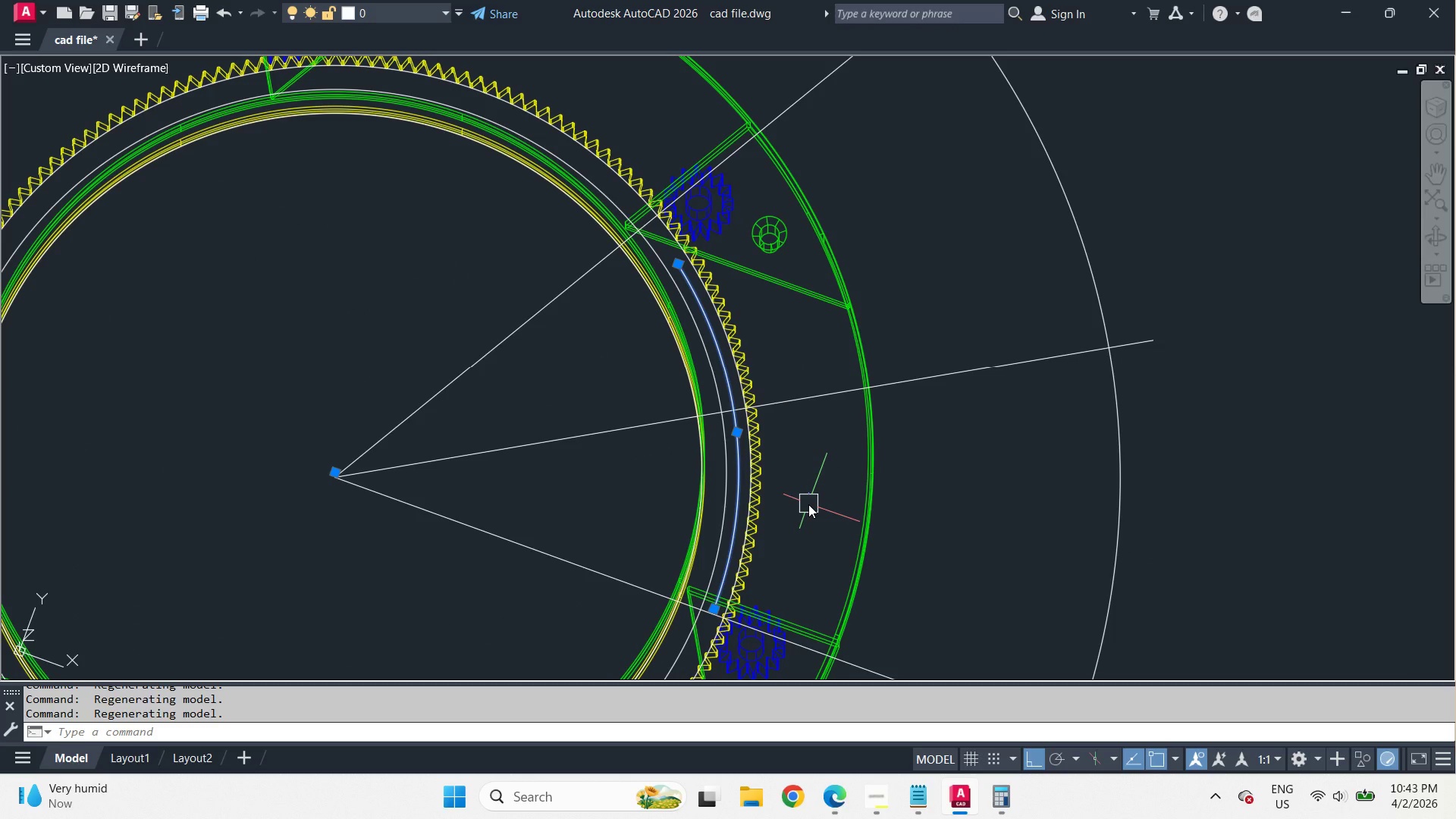 
hold_key(key=ShiftLeft, duration=1.12)
 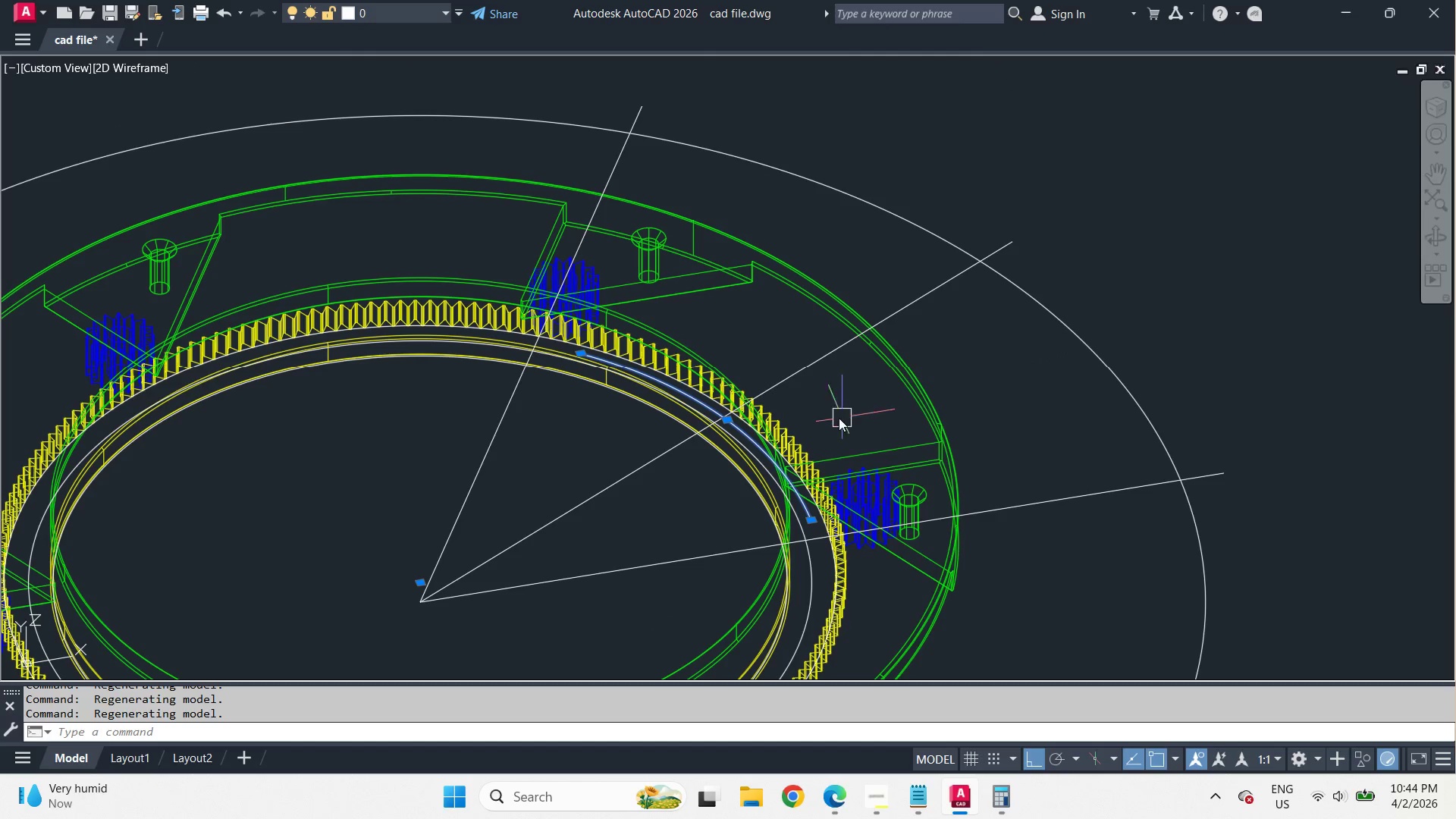 
hold_key(key=ShiftLeft, duration=0.94)
 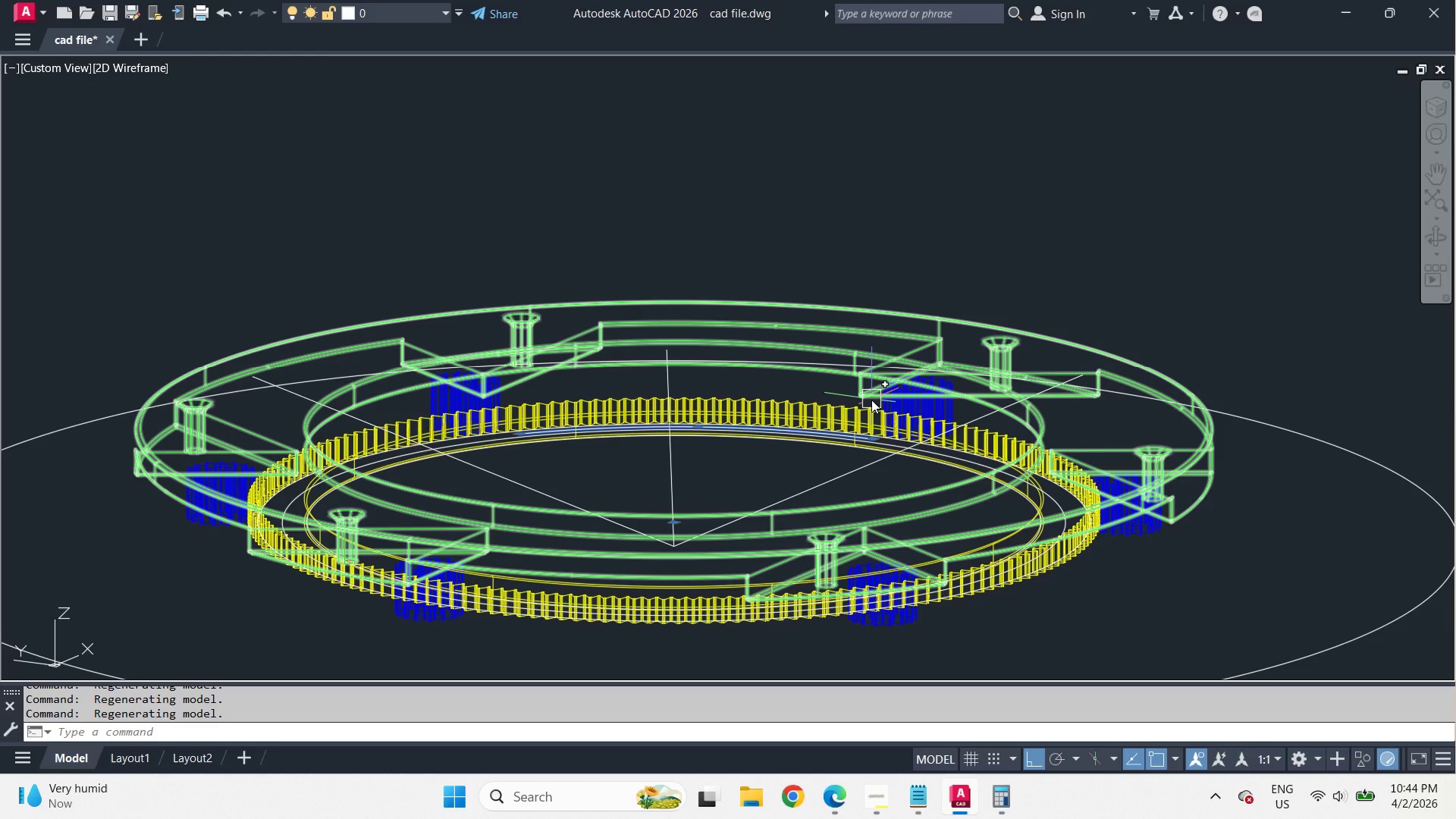 
hold_key(key=ShiftLeft, duration=1.11)
 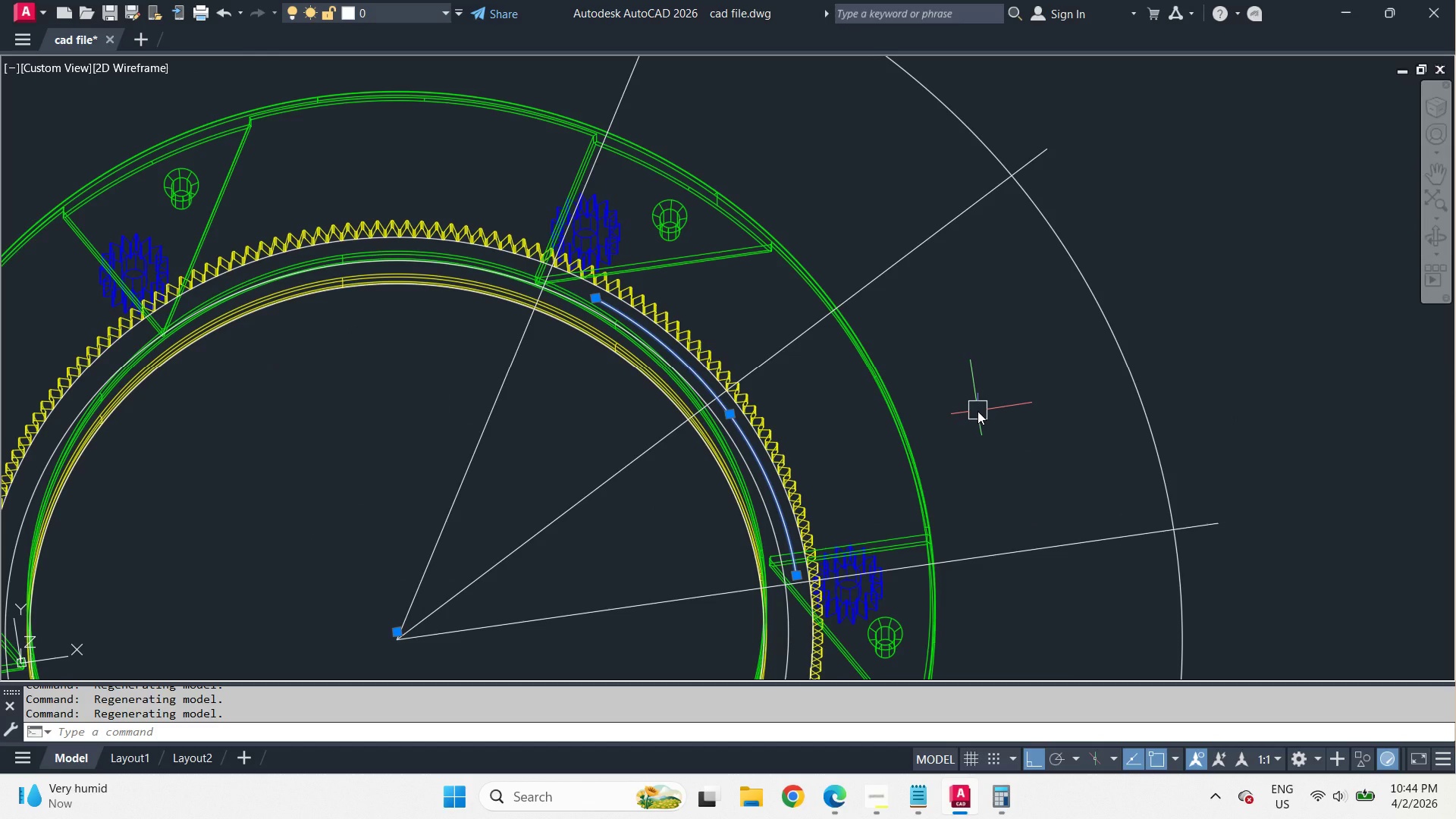 
wait(13.78)
 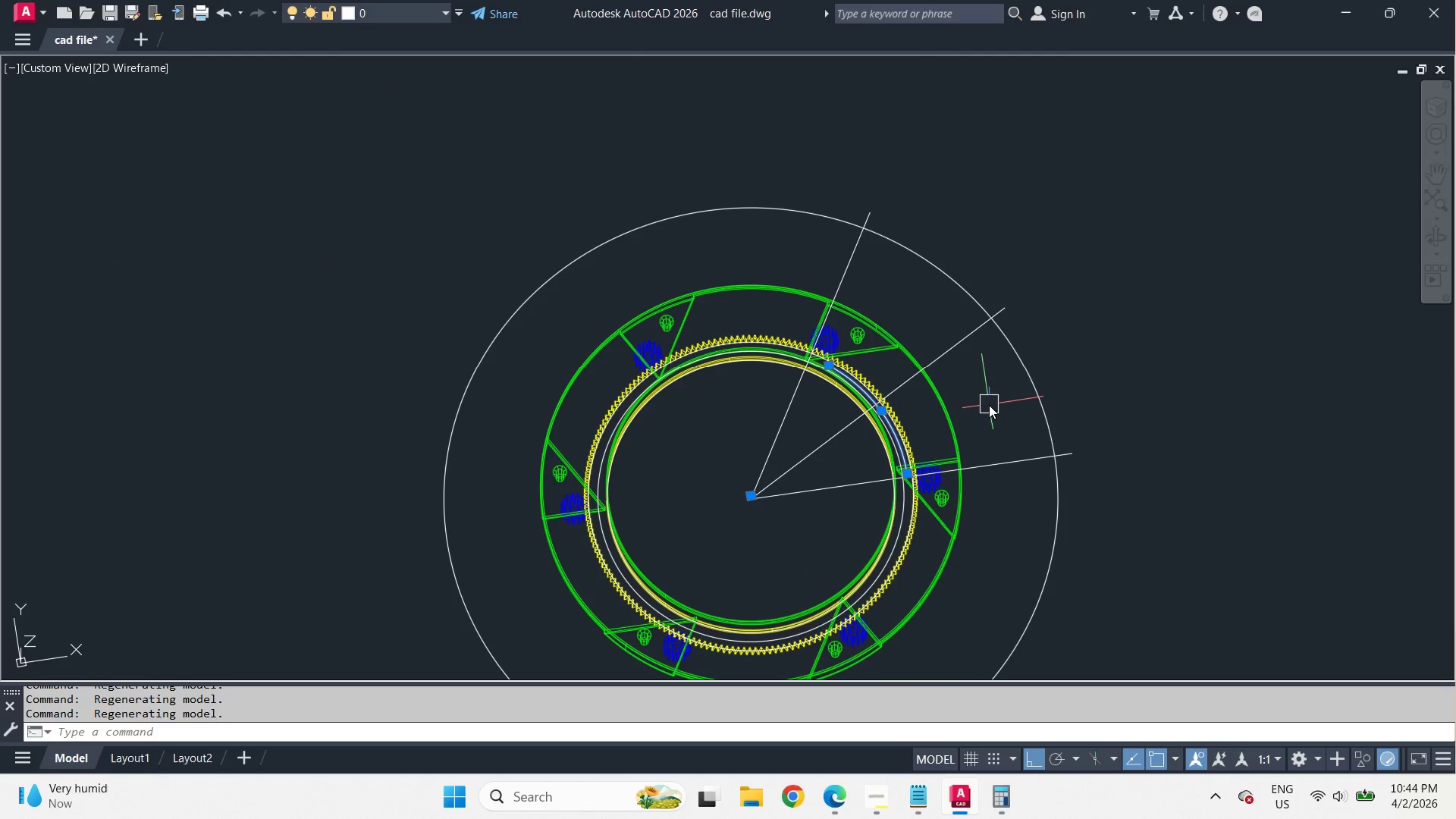 
key(Escape)
 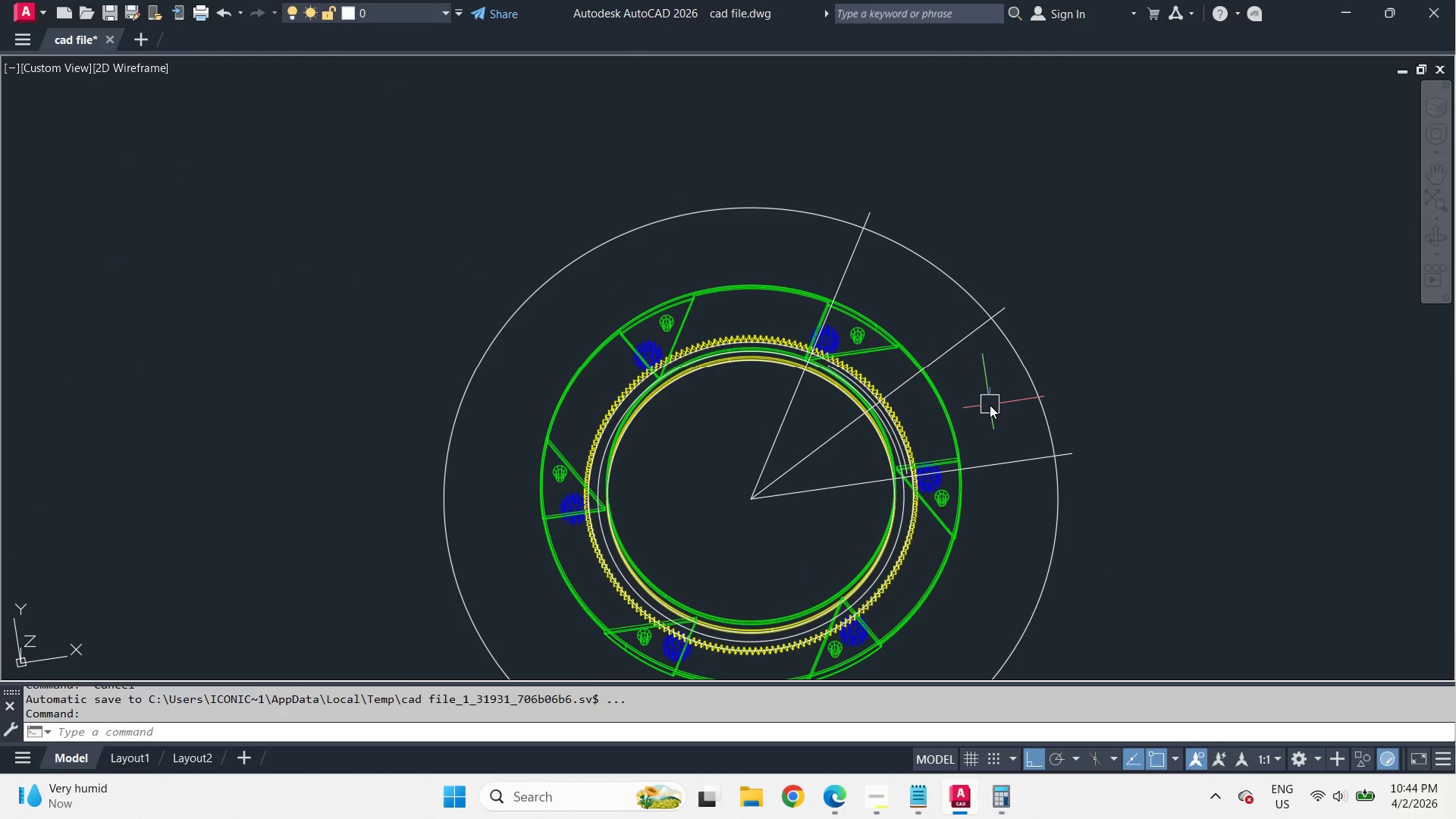 
key(Escape)
 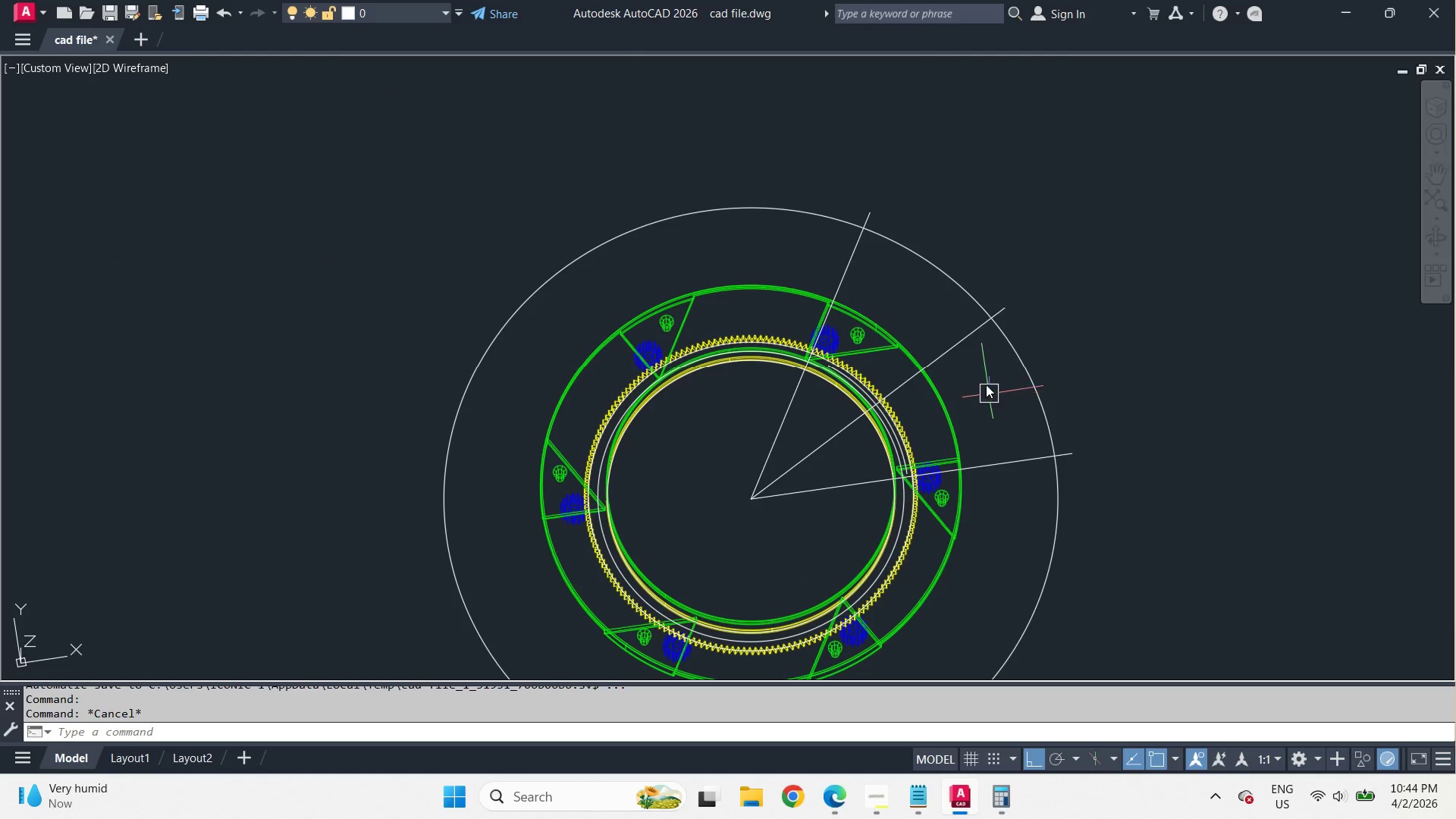 
scroll: coordinate [977, 410], scroll_direction: down, amount: 2.0
 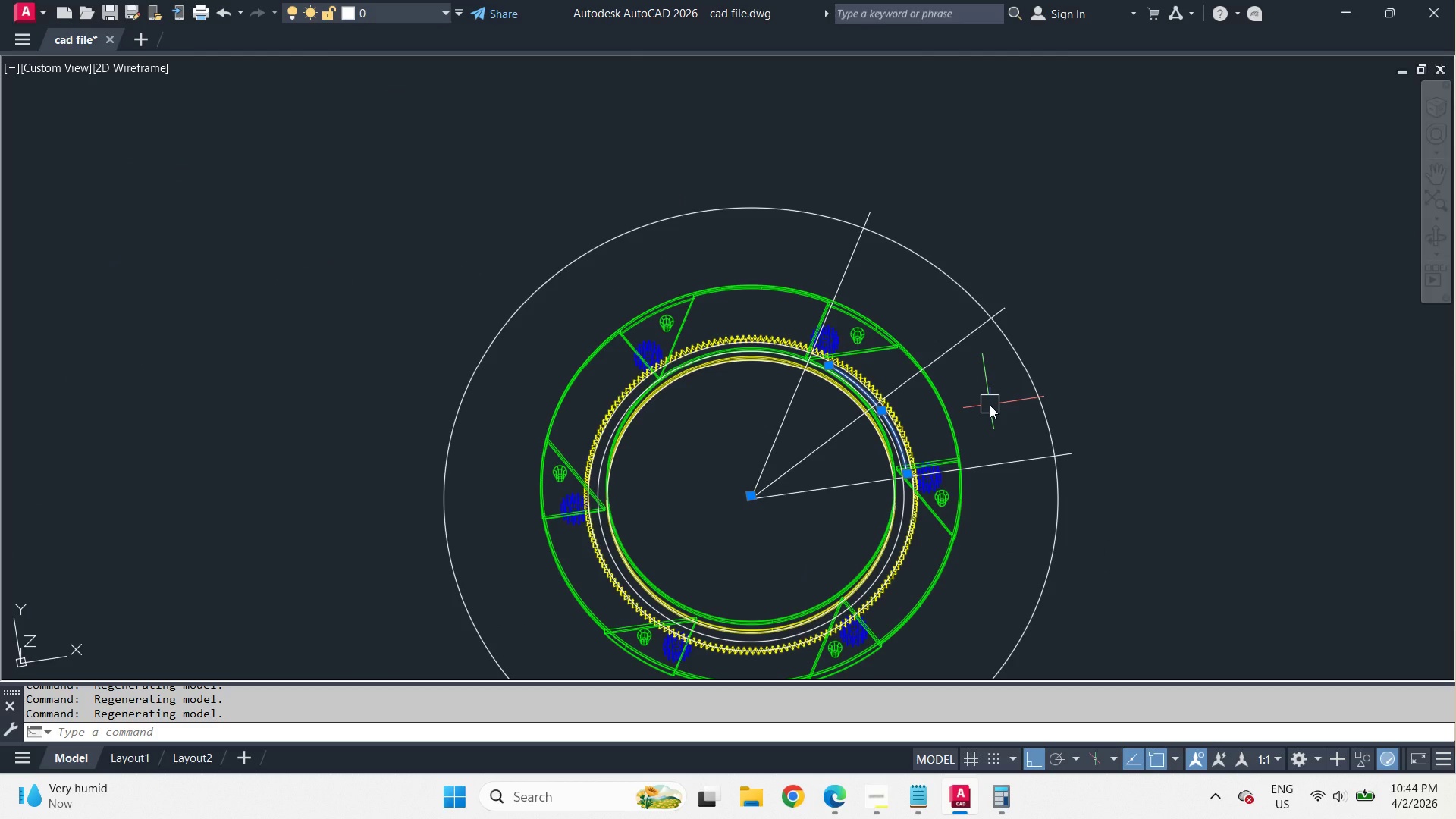 
scroll: coordinate [983, 379], scroll_direction: up, amount: 2.0
 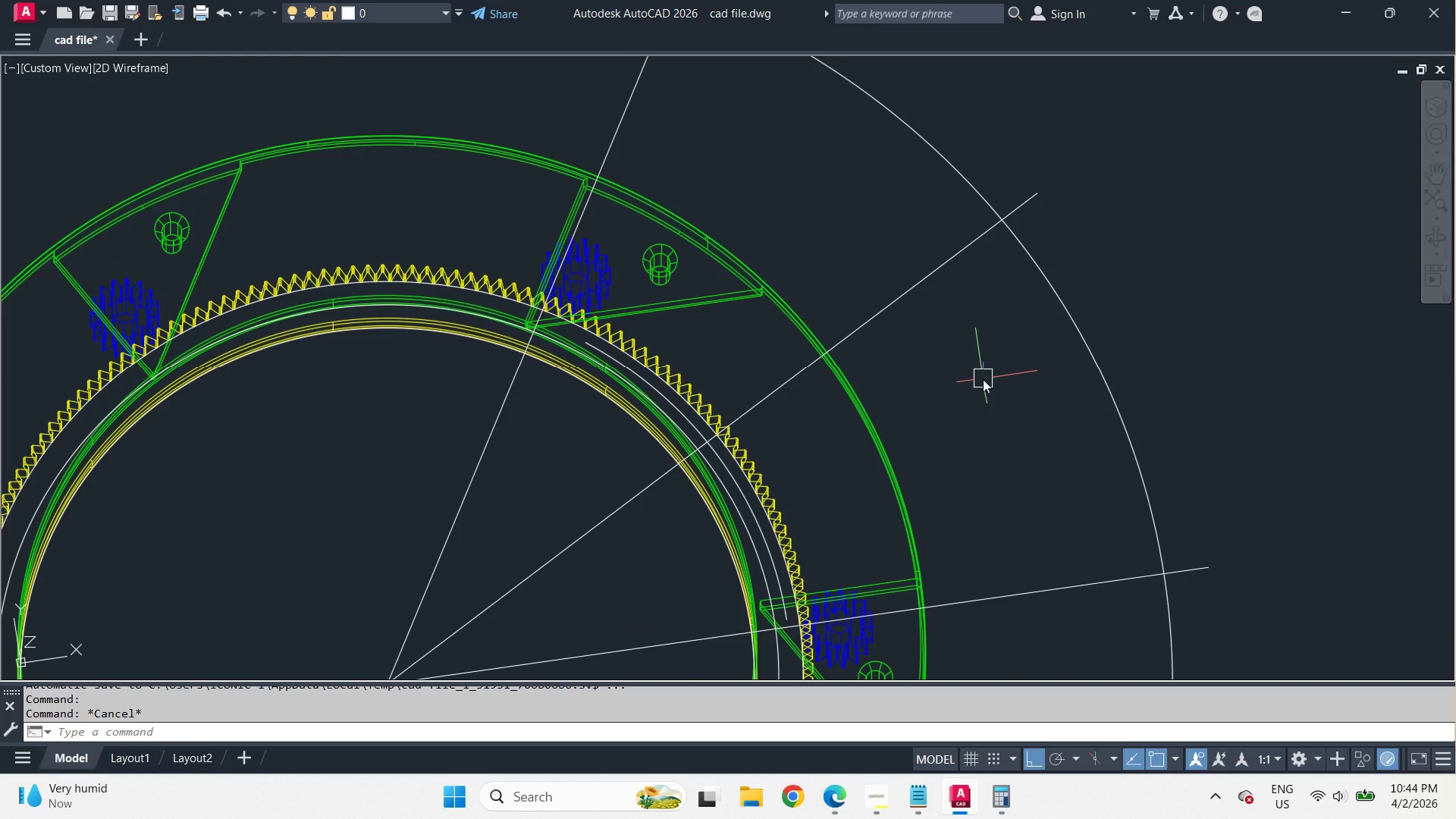 
hold_key(key=ShiftLeft, duration=1.23)
 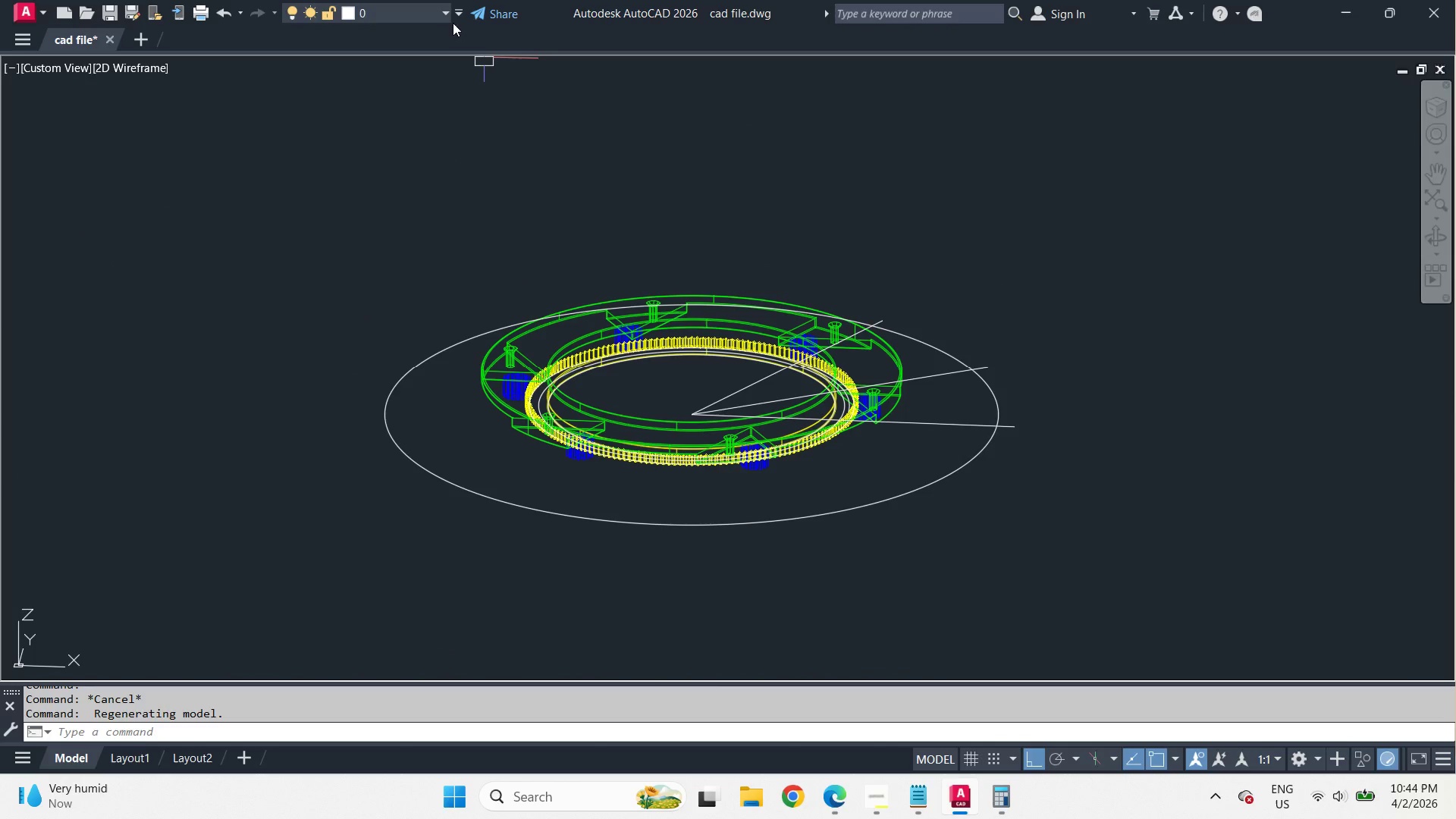 
scroll: coordinate [936, 286], scroll_direction: down, amount: 2.0
 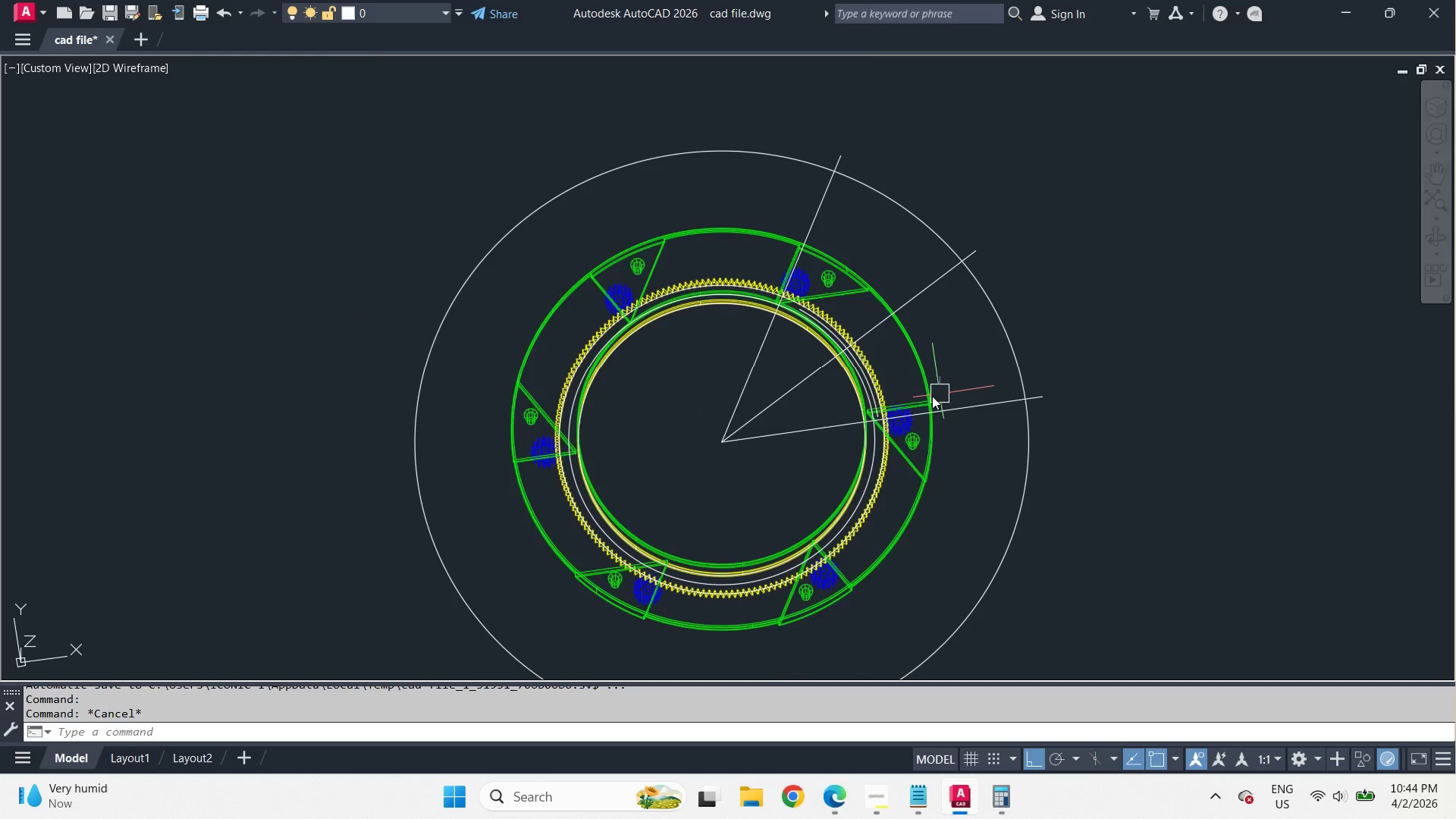 
scroll: coordinate [908, 401], scroll_direction: up, amount: 2.0
 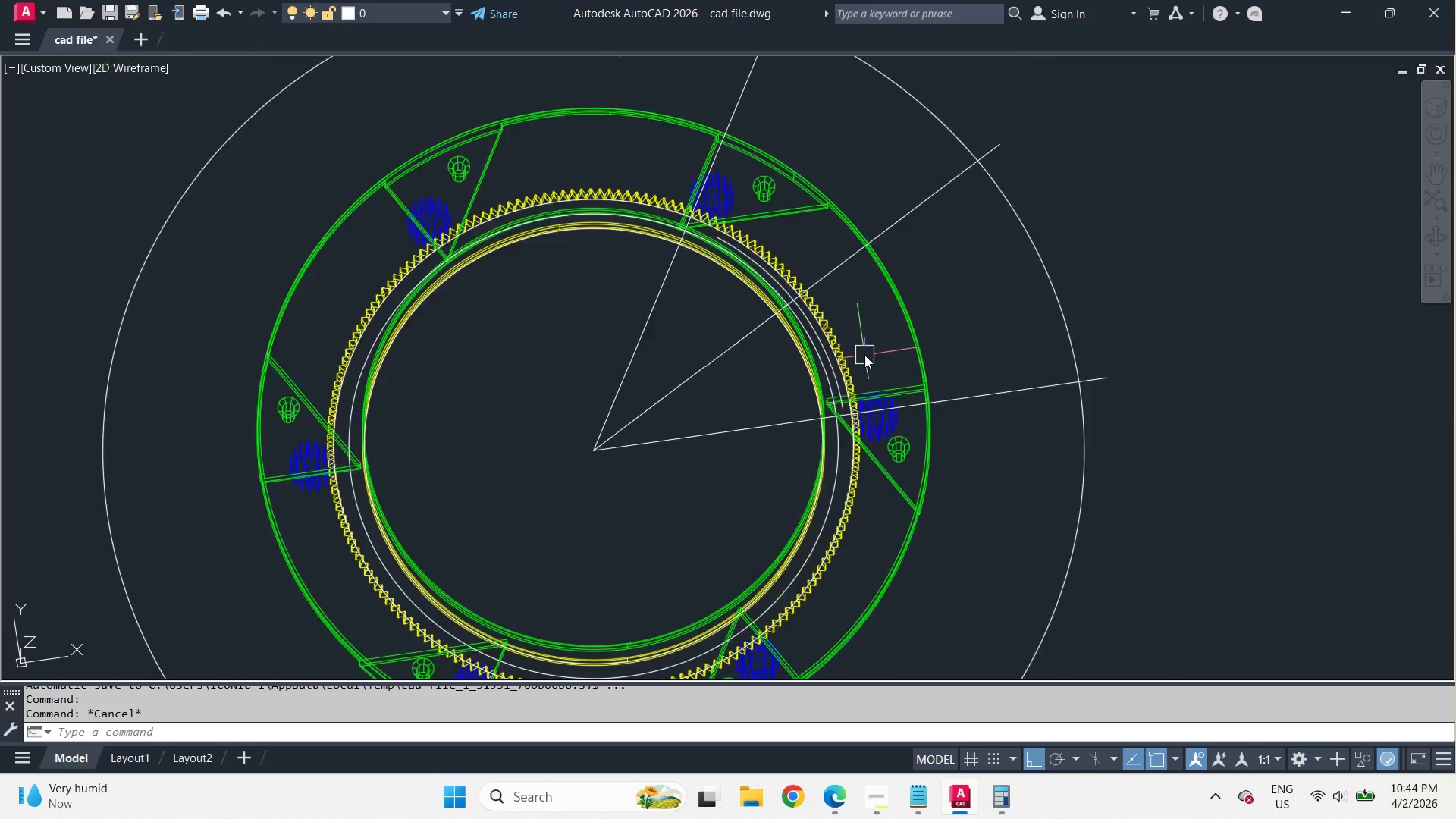 
left_click([443, 9])
 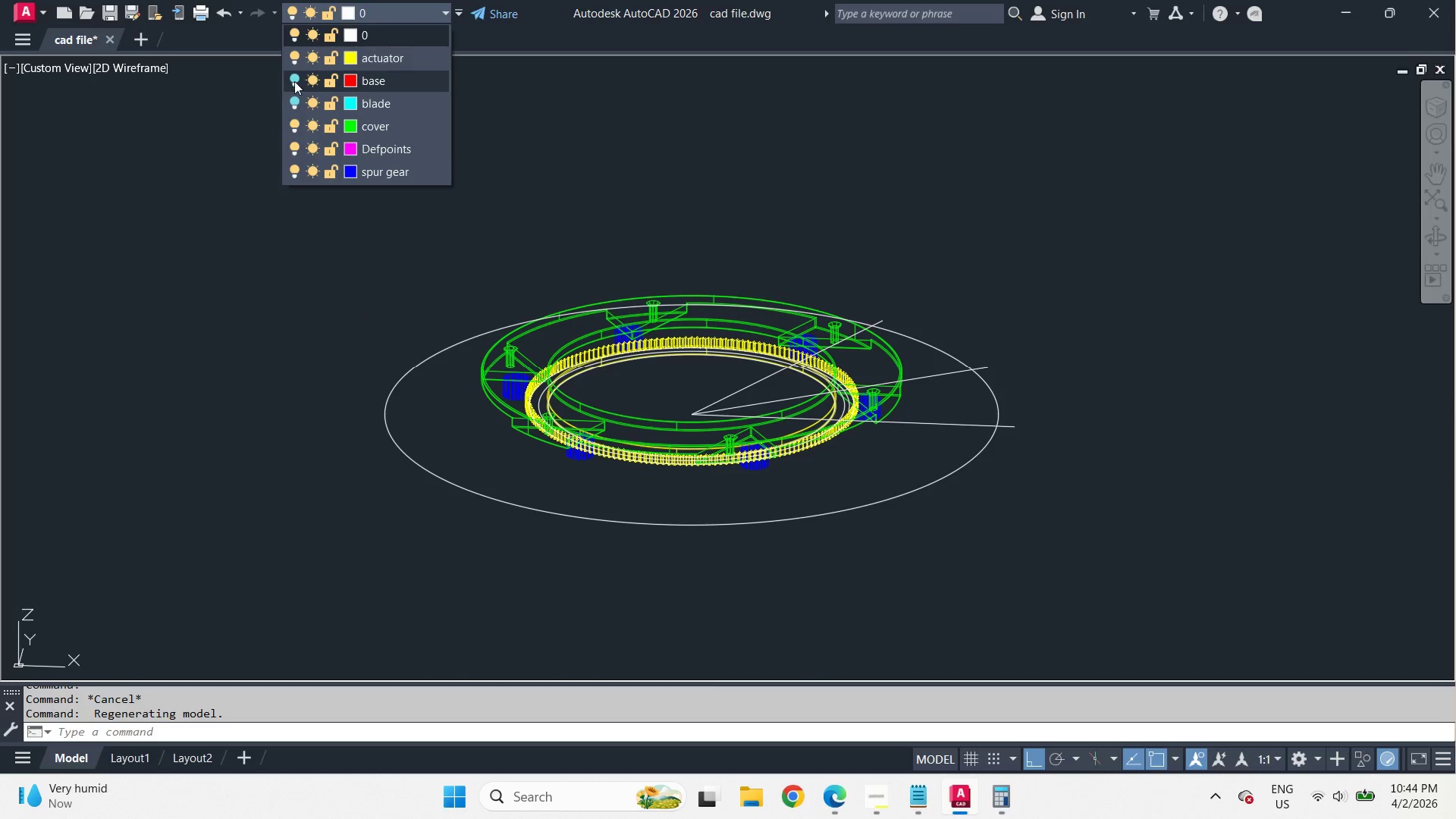 
scroll: coordinate [864, 355], scroll_direction: down, amount: 2.0
 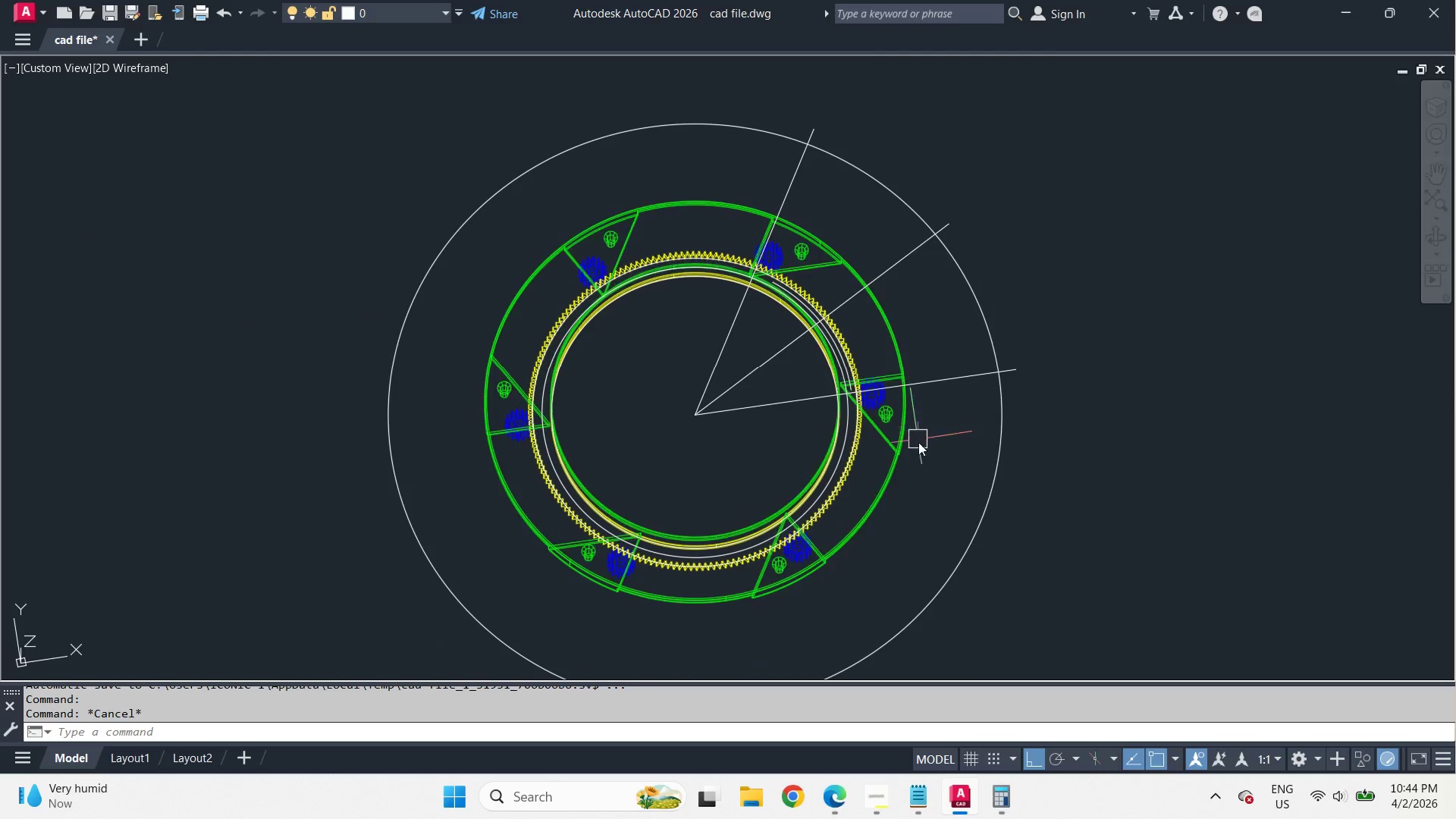 
left_click([295, 80])
 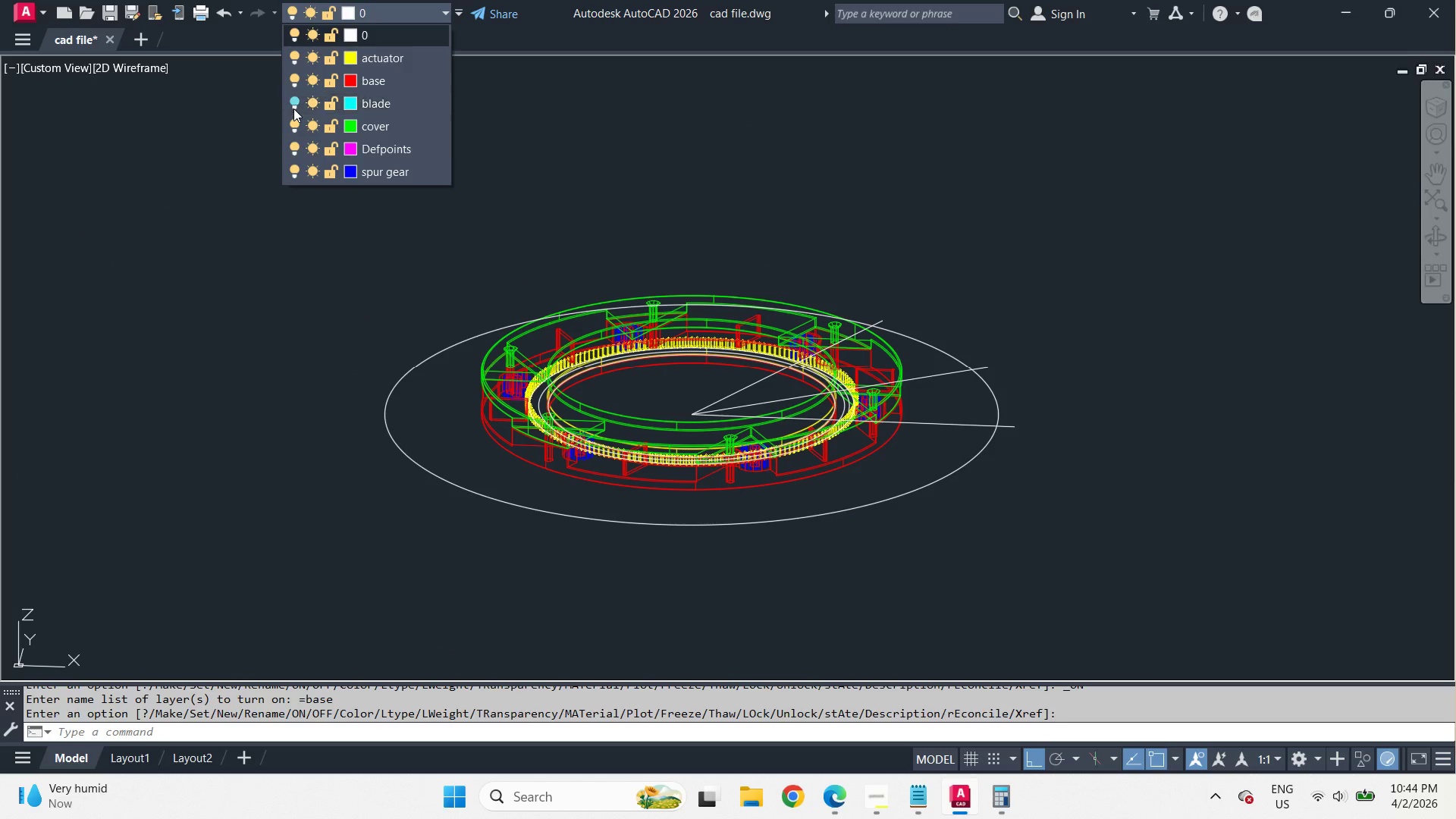 
left_click([293, 108])
 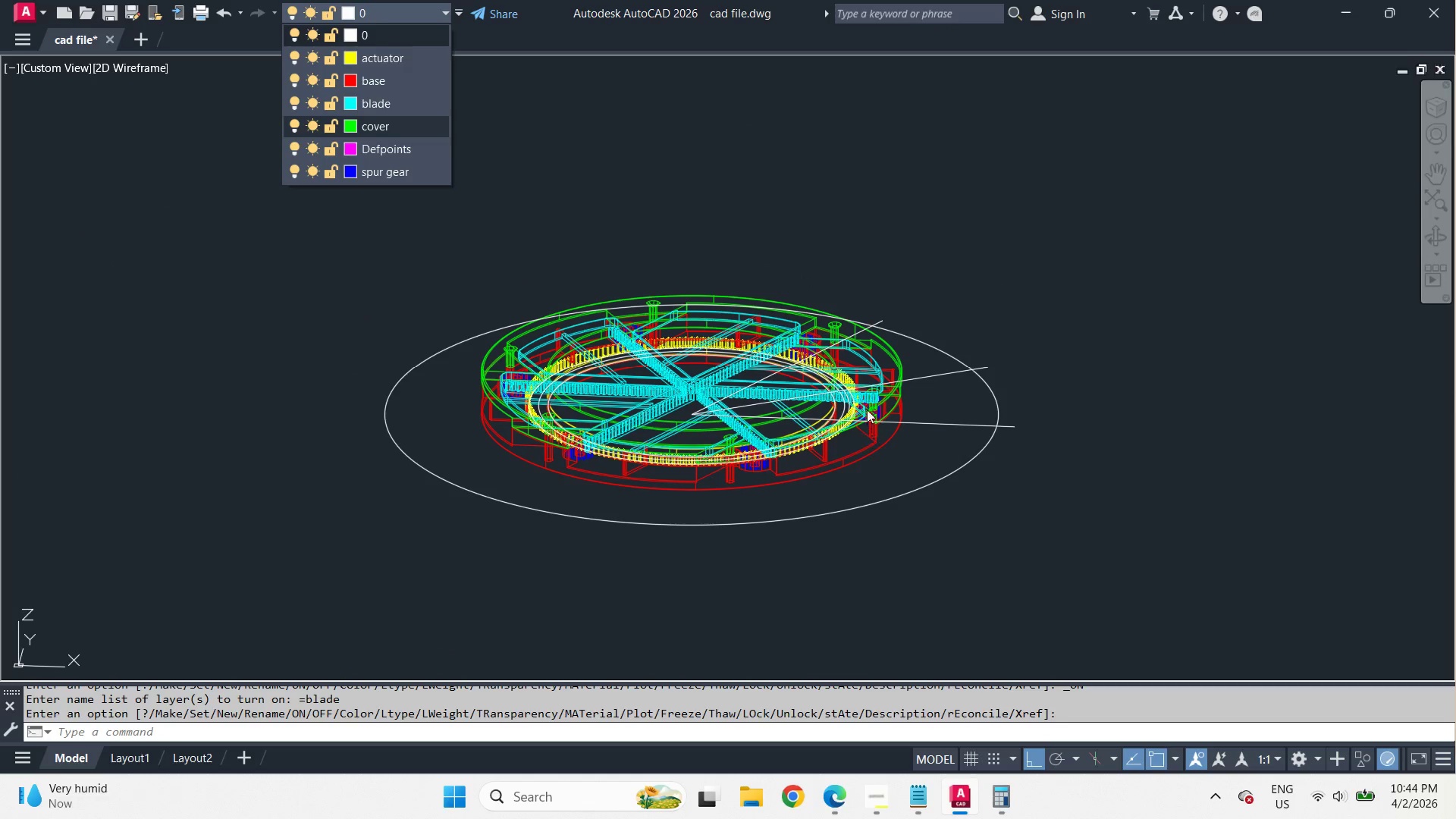 
hold_key(key=ShiftLeft, duration=0.38)
 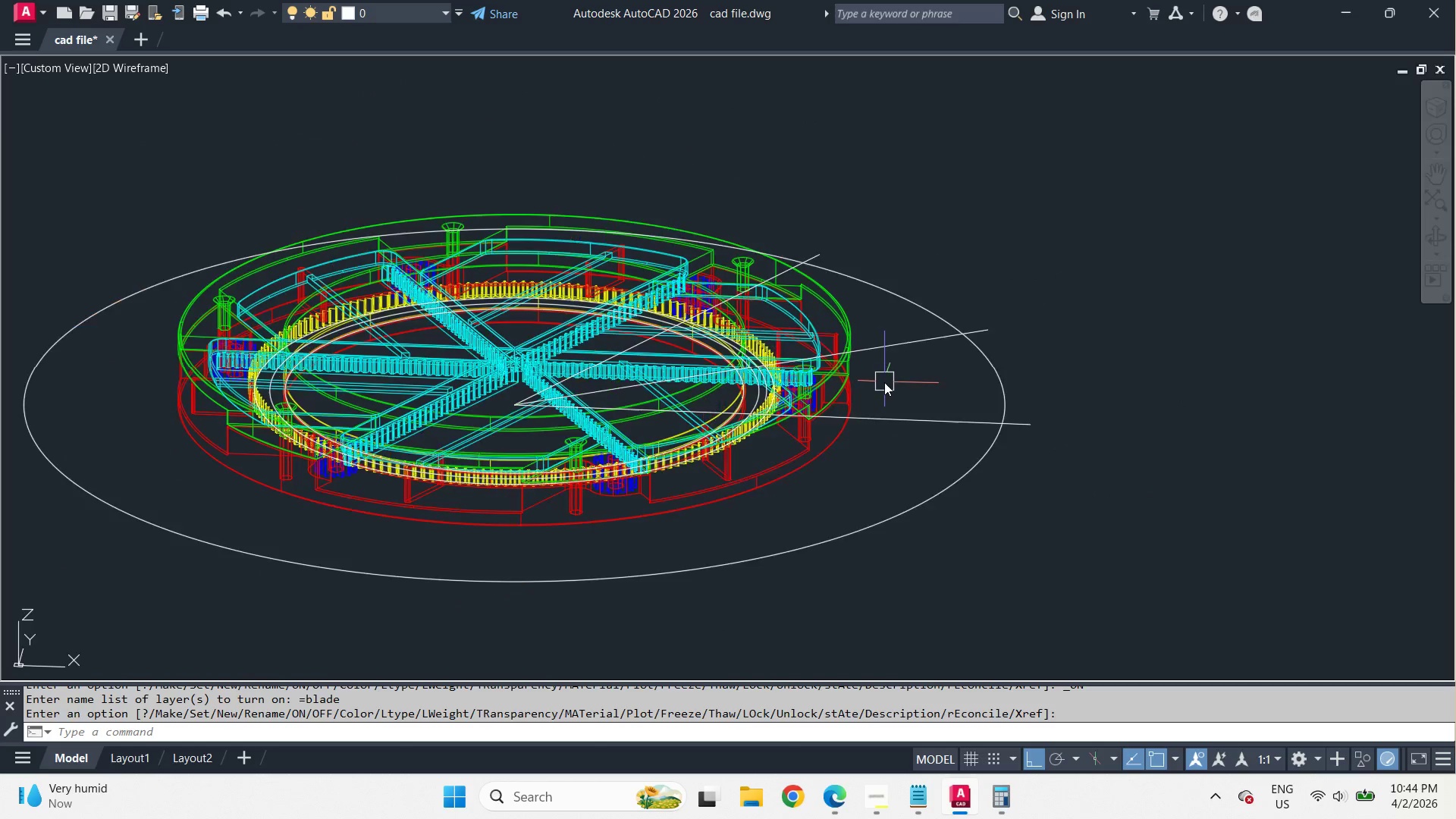 
scroll: coordinate [949, 403], scroll_direction: up, amount: 3.0
 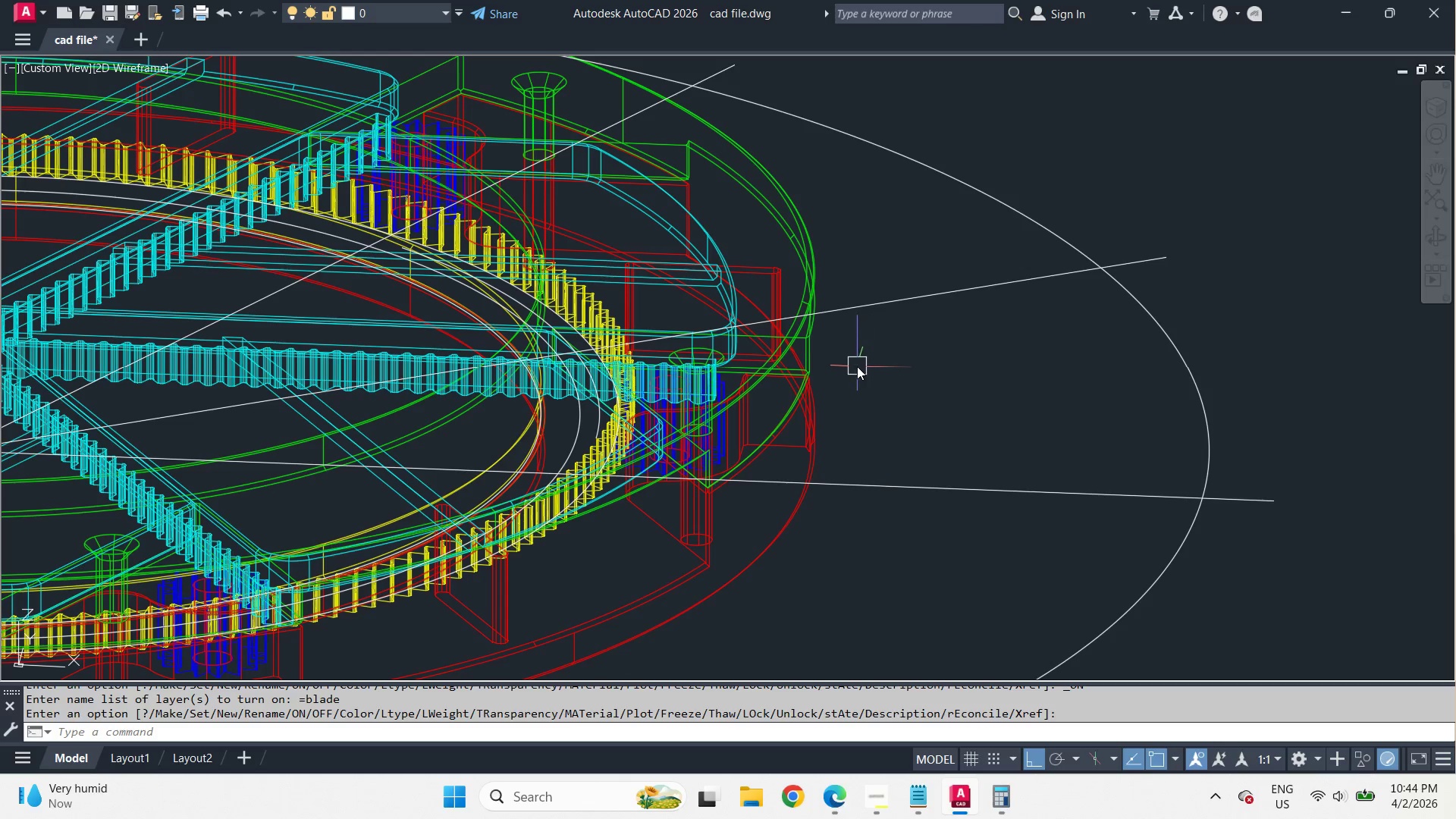 
type(vs)
 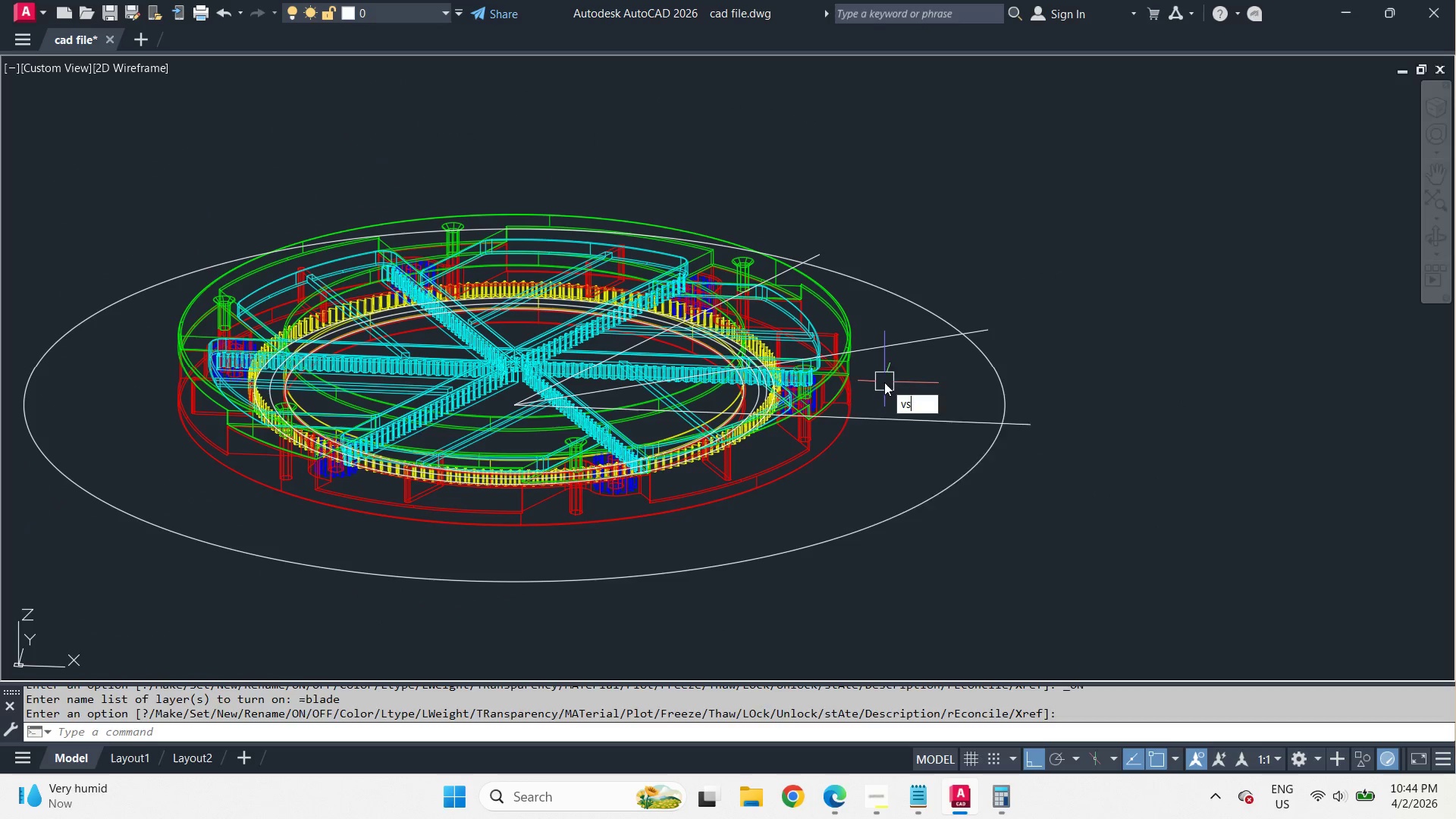 
scroll: coordinate [857, 366], scroll_direction: down, amount: 1.0
 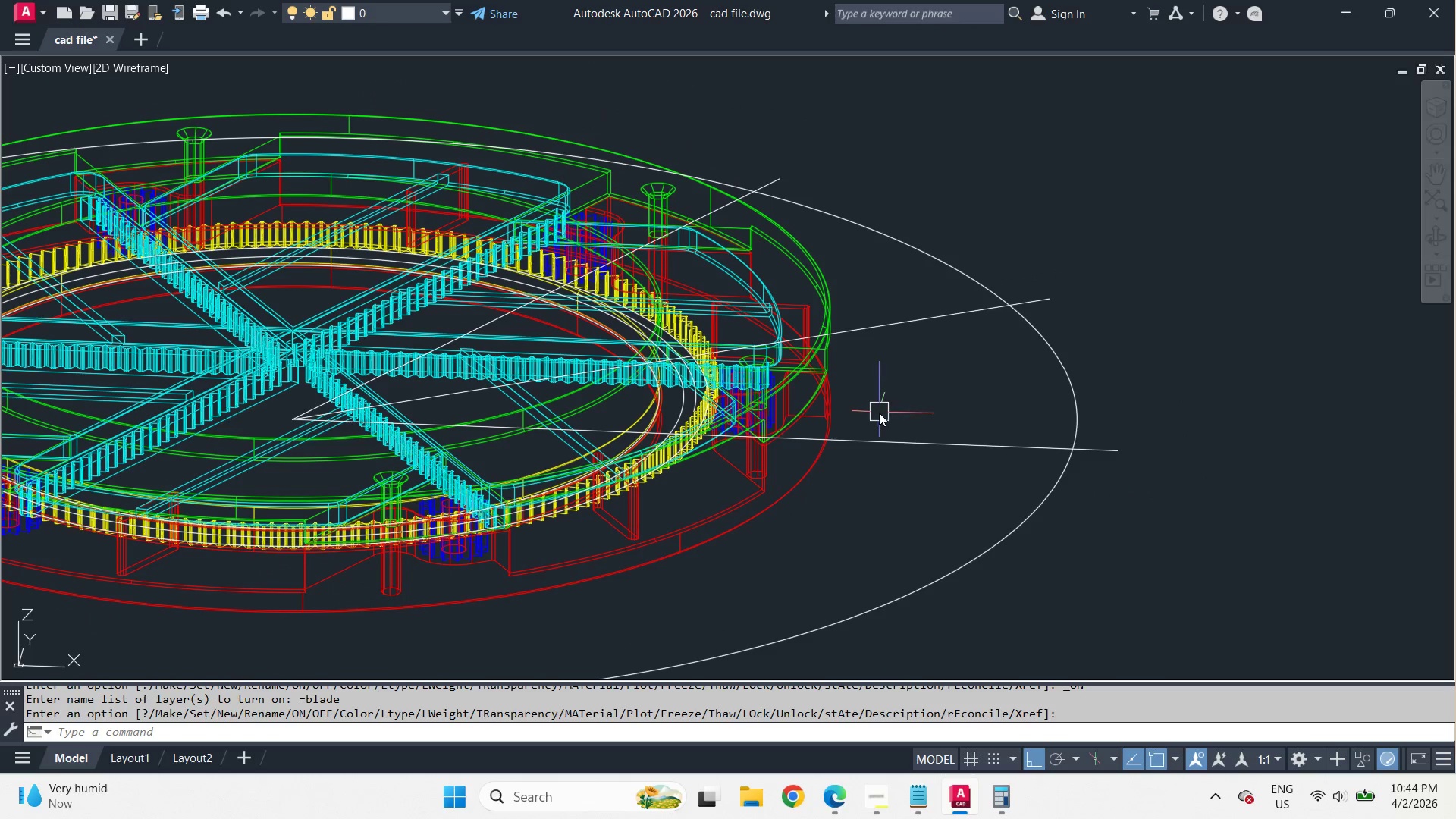 
key(Space)
 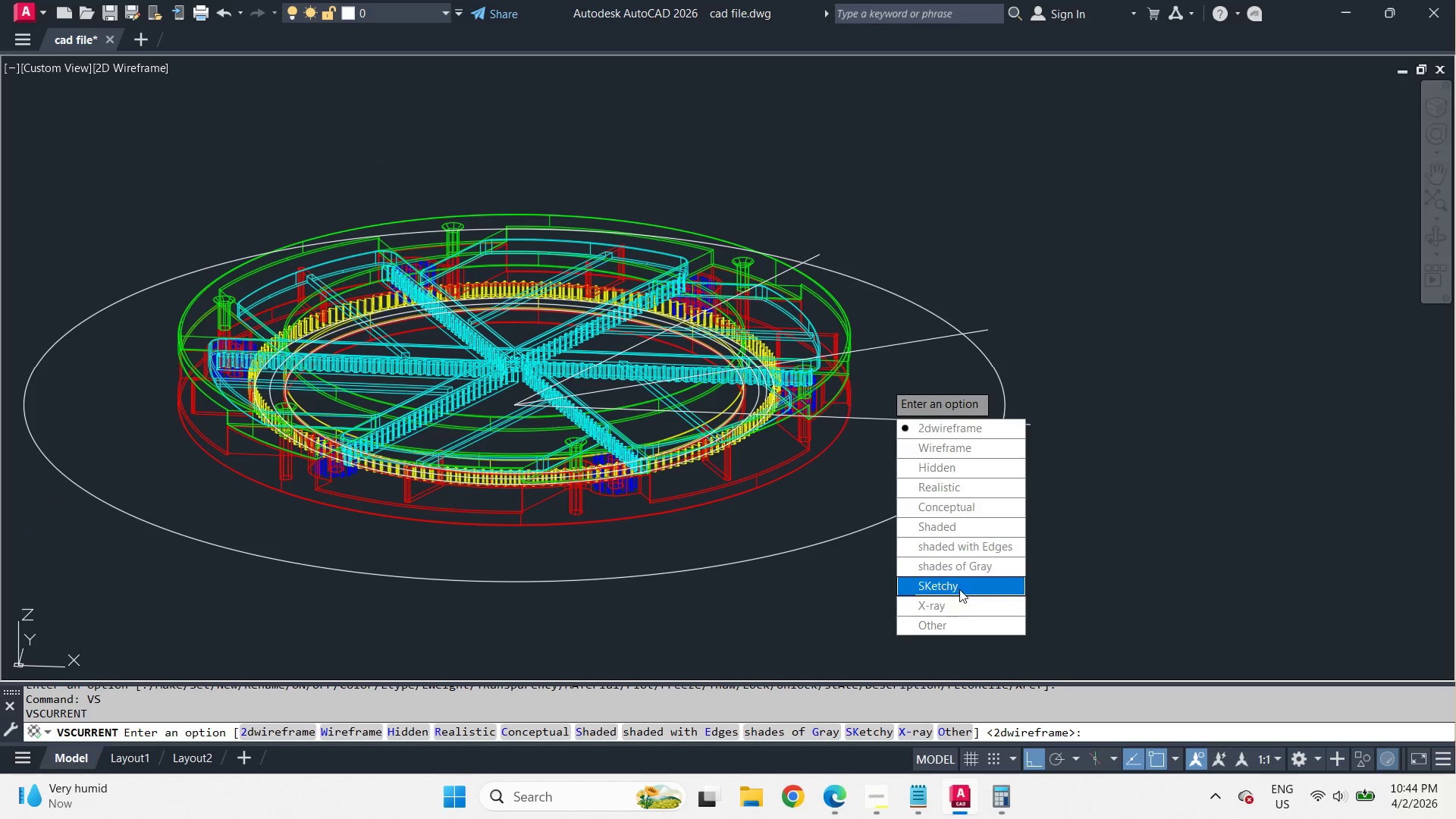 
scroll: coordinate [884, 382], scroll_direction: down, amount: 1.0
 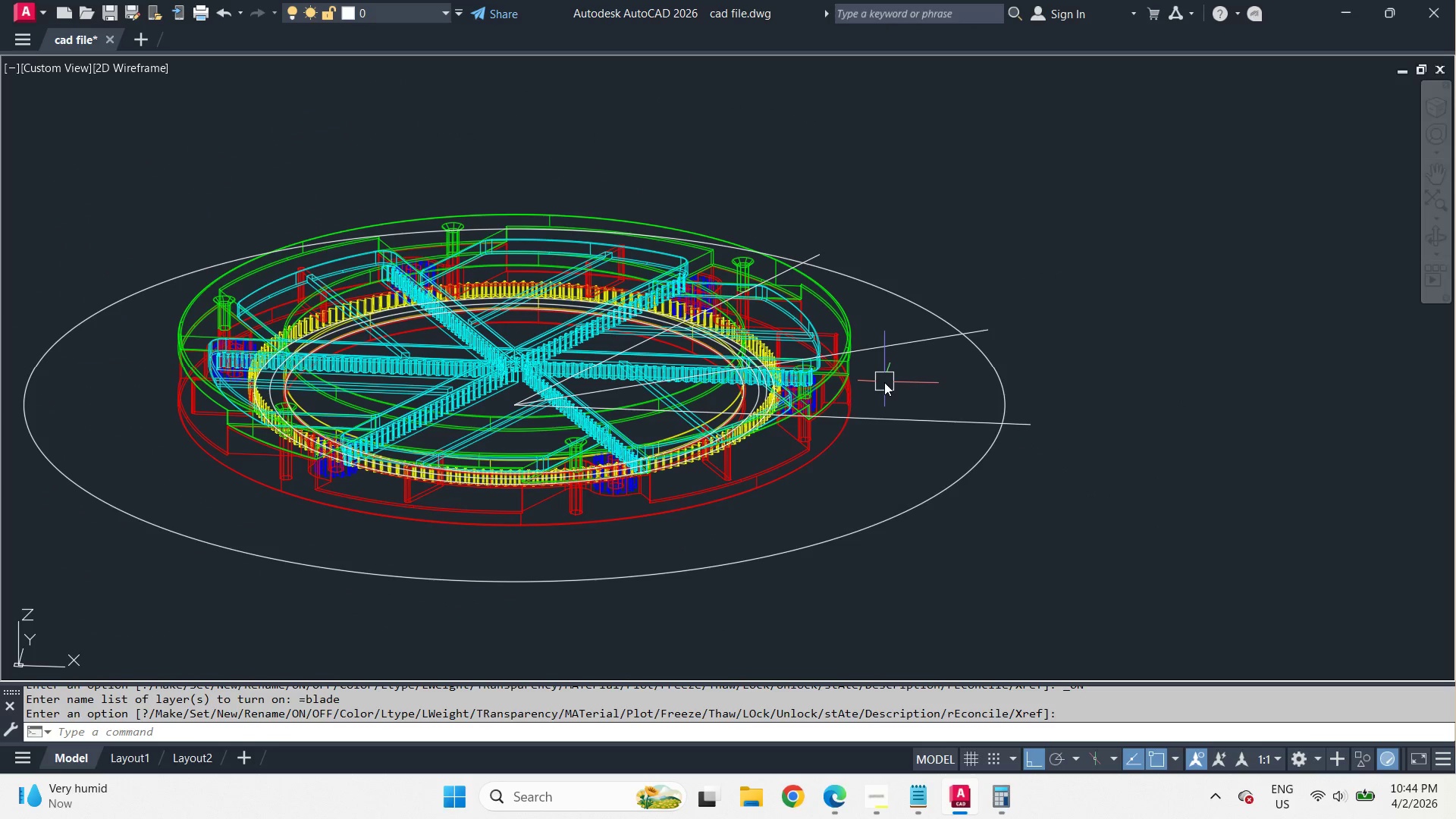 
left_click_drag(start_coordinate=[960, 602], to_coordinate=[884, 382])
 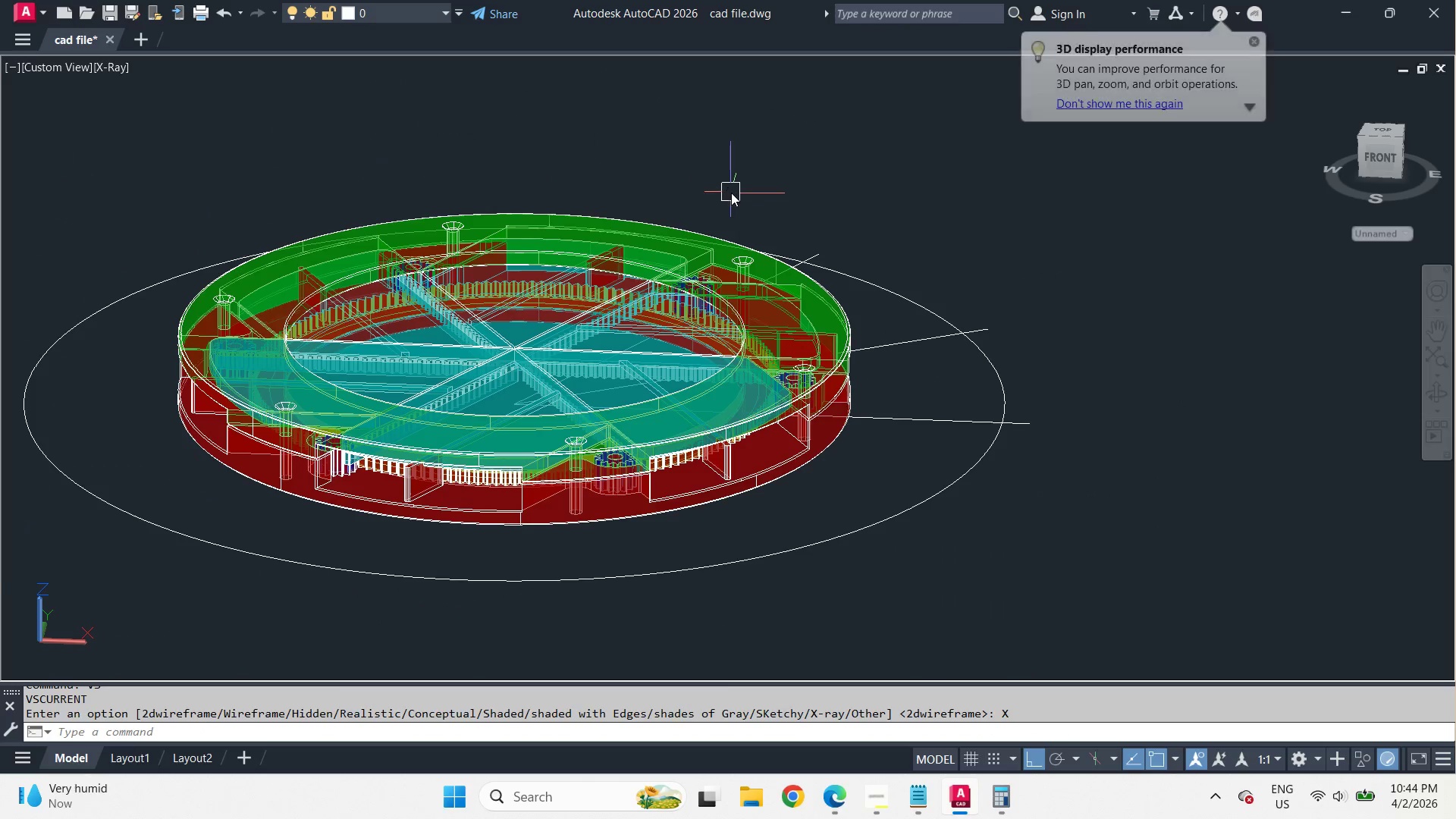 
hold_key(key=ShiftLeft, duration=10.25)
 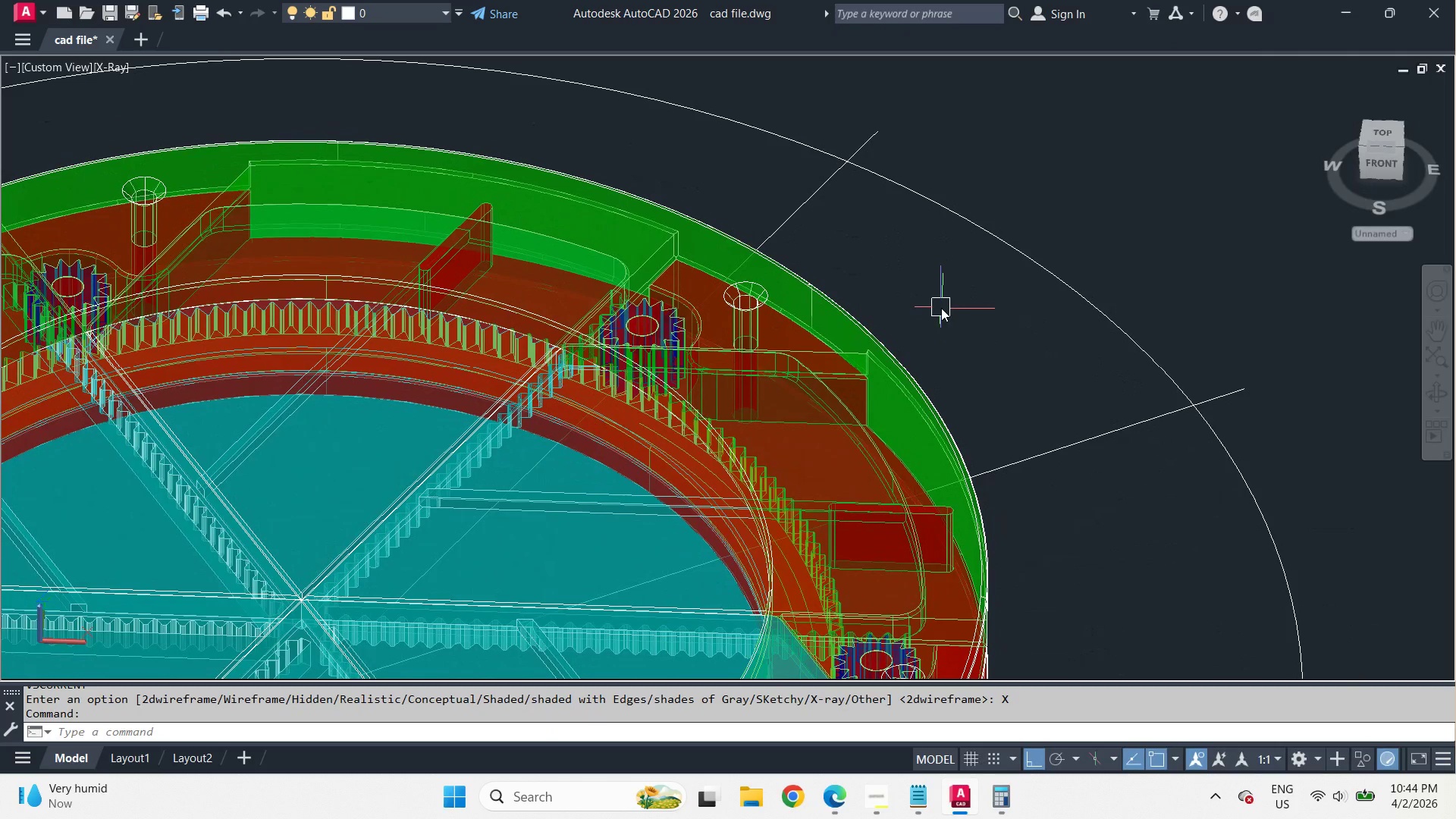 
scroll: coordinate [731, 193], scroll_direction: up, amount: 2.0
 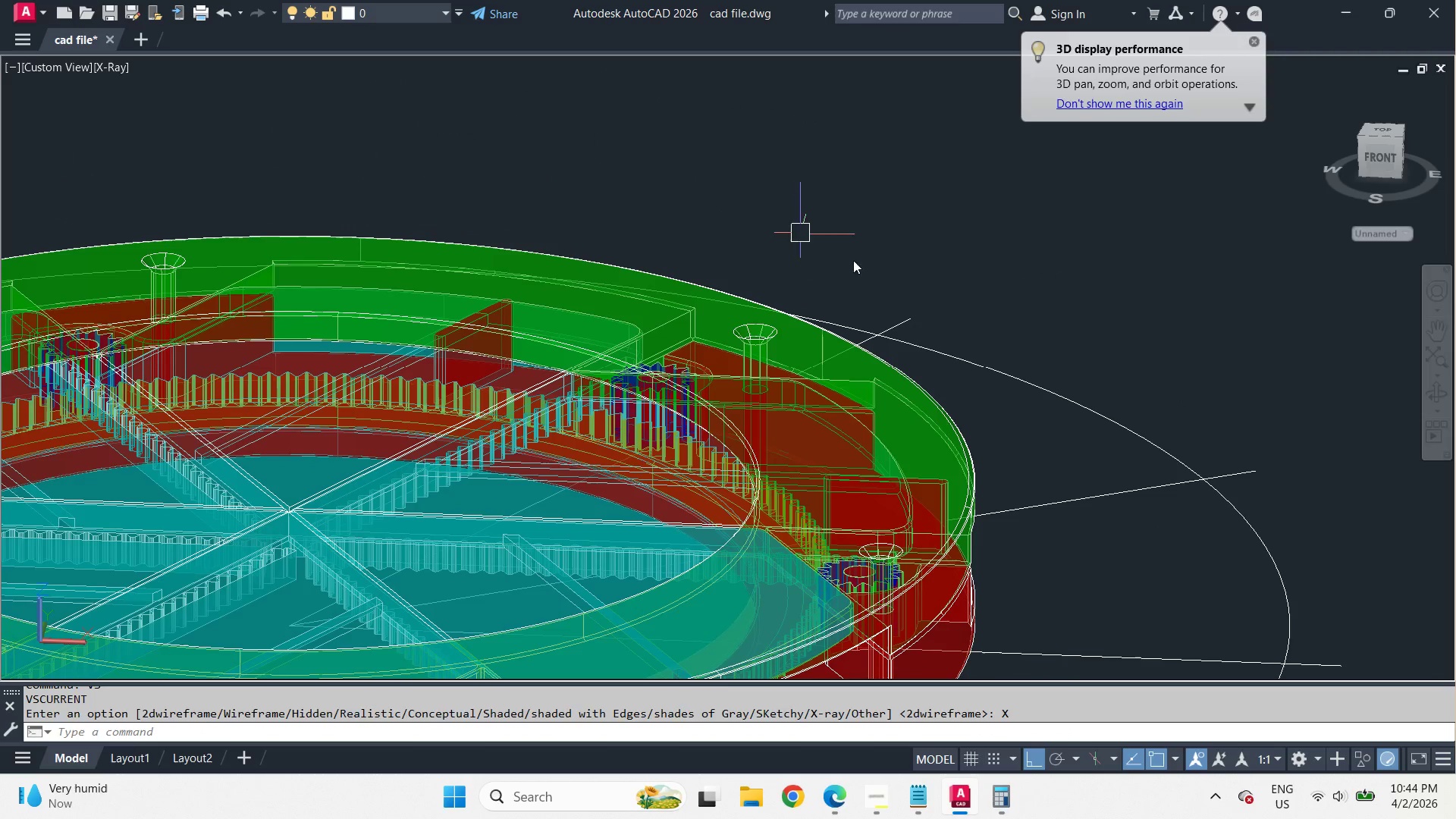 
wait(8.69)
 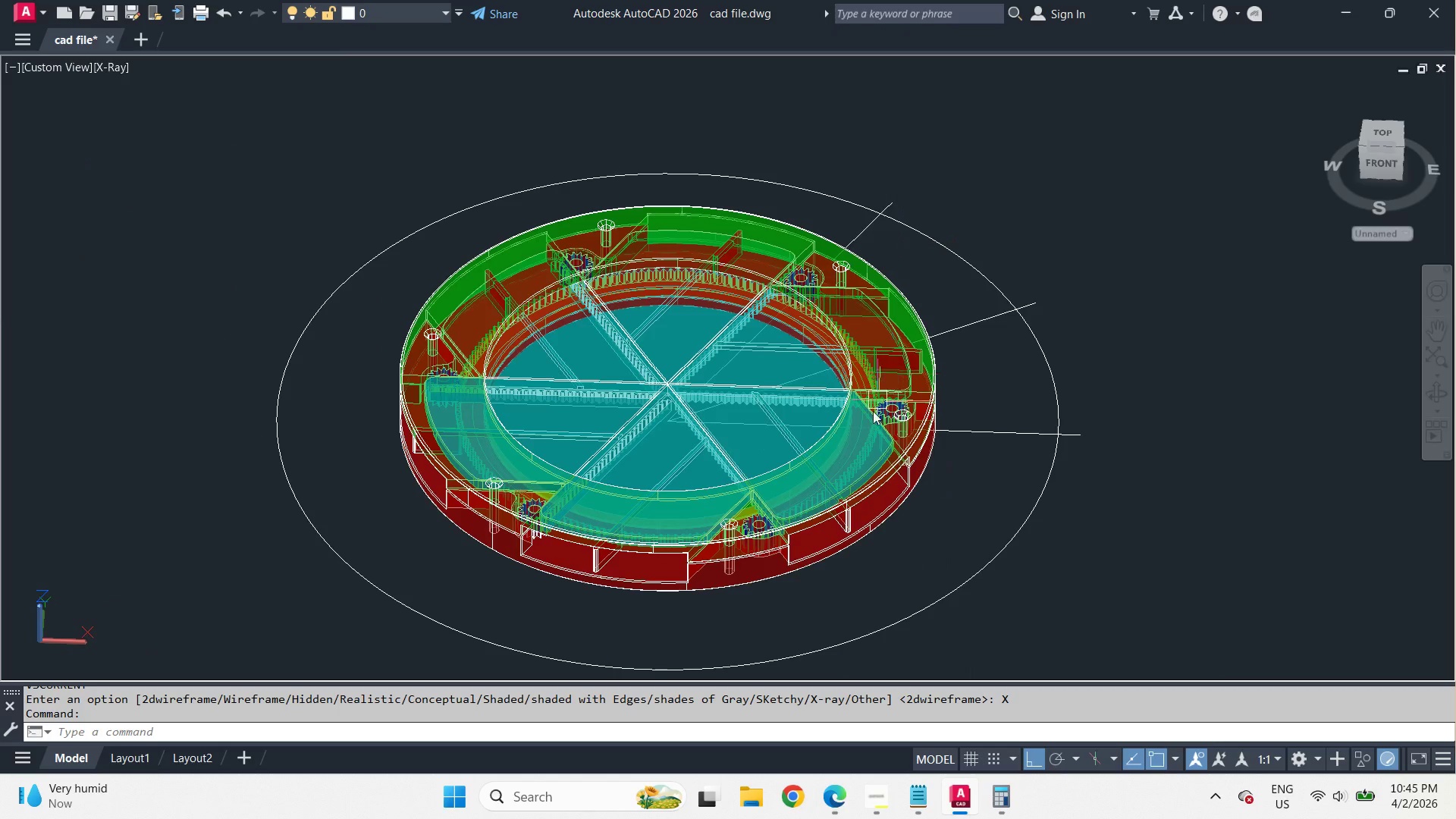 
hold_key(key=ShiftLeft, duration=5.22)
 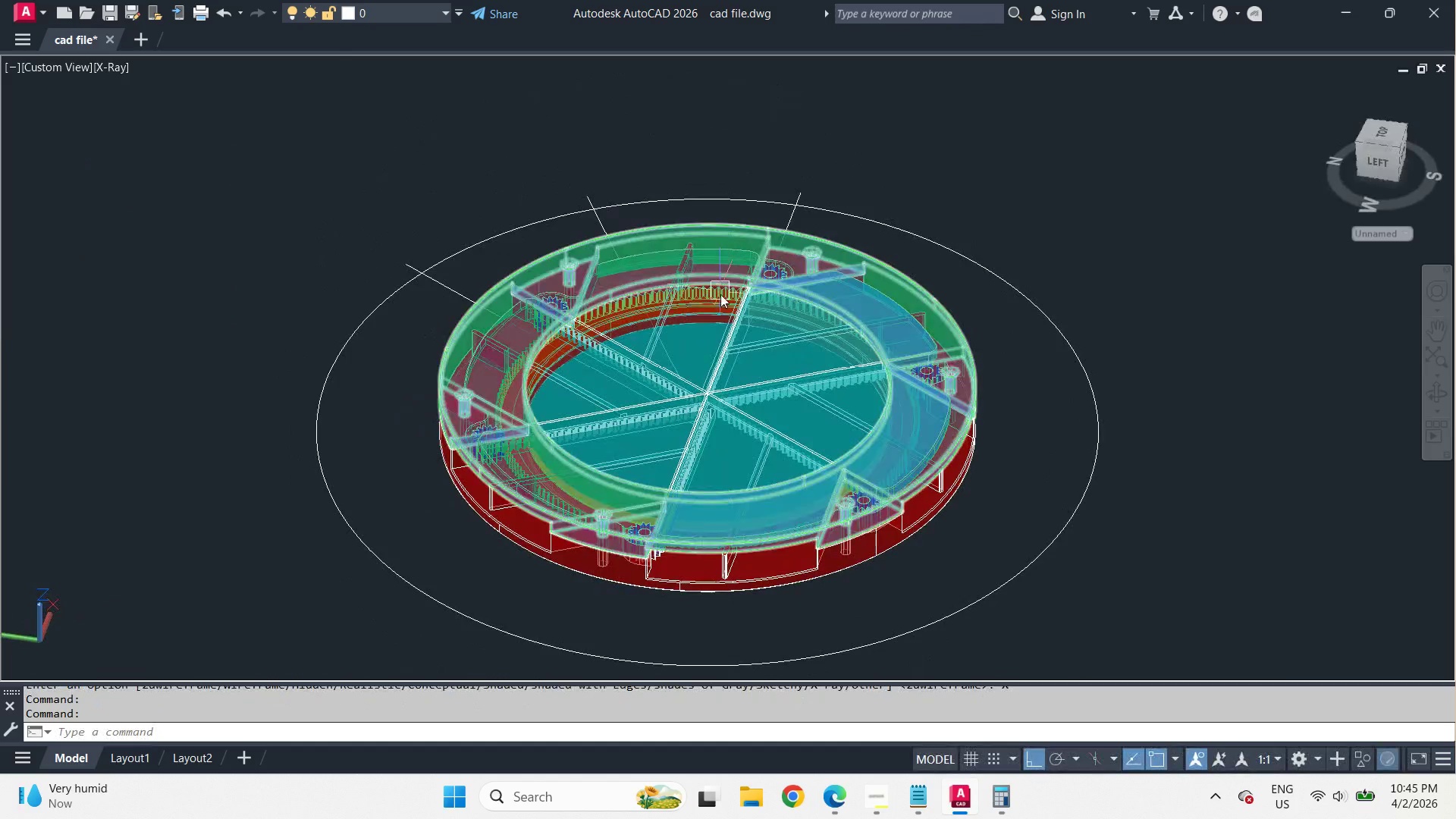 
scroll: coordinate [900, 242], scroll_direction: down, amount: 2.0
 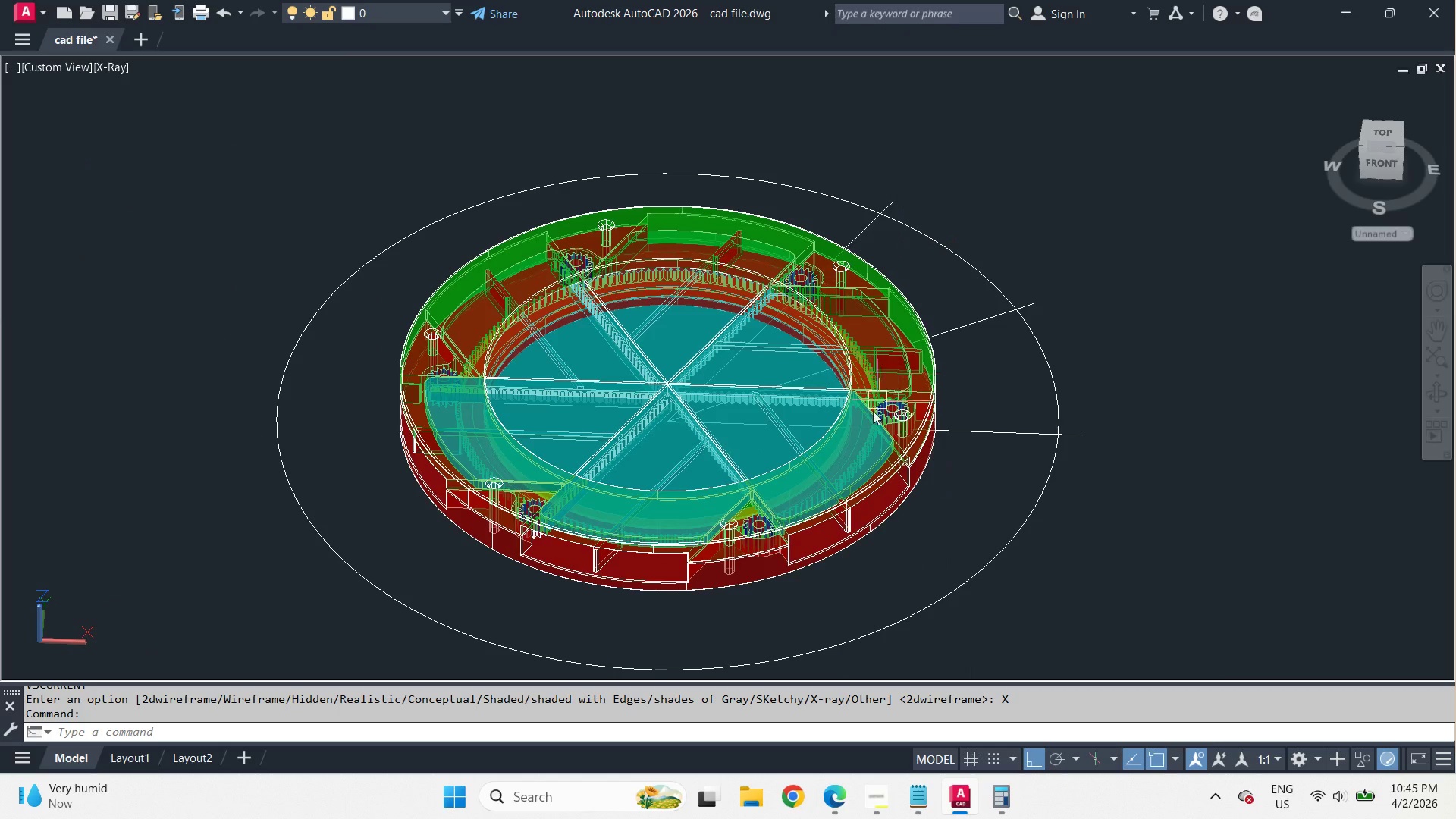 
hold_key(key=ShiftLeft, duration=17.41)
 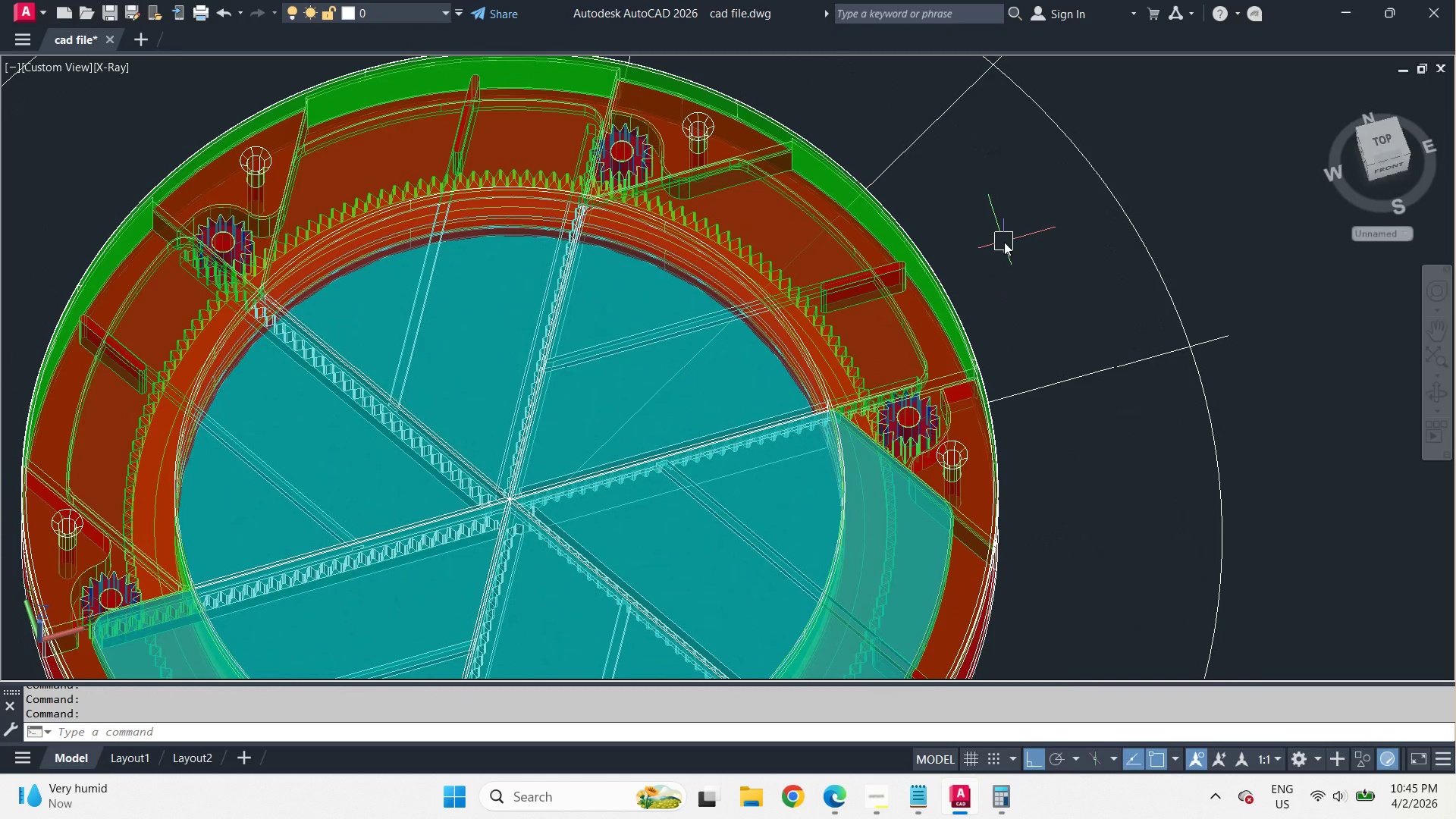 
scroll: coordinate [718, 303], scroll_direction: up, amount: 3.0
 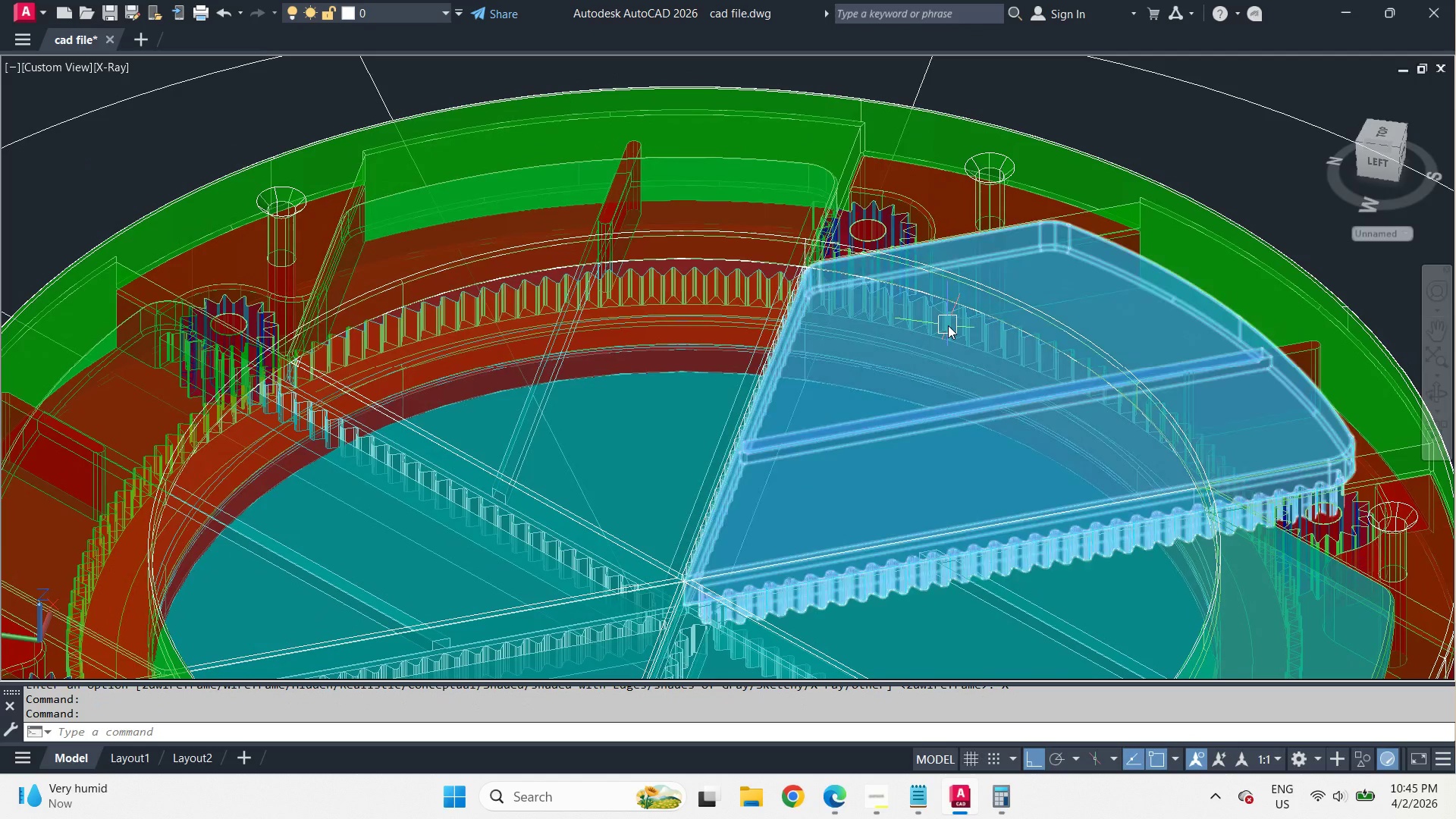 
scroll: coordinate [811, 281], scroll_direction: down, amount: 1.0
 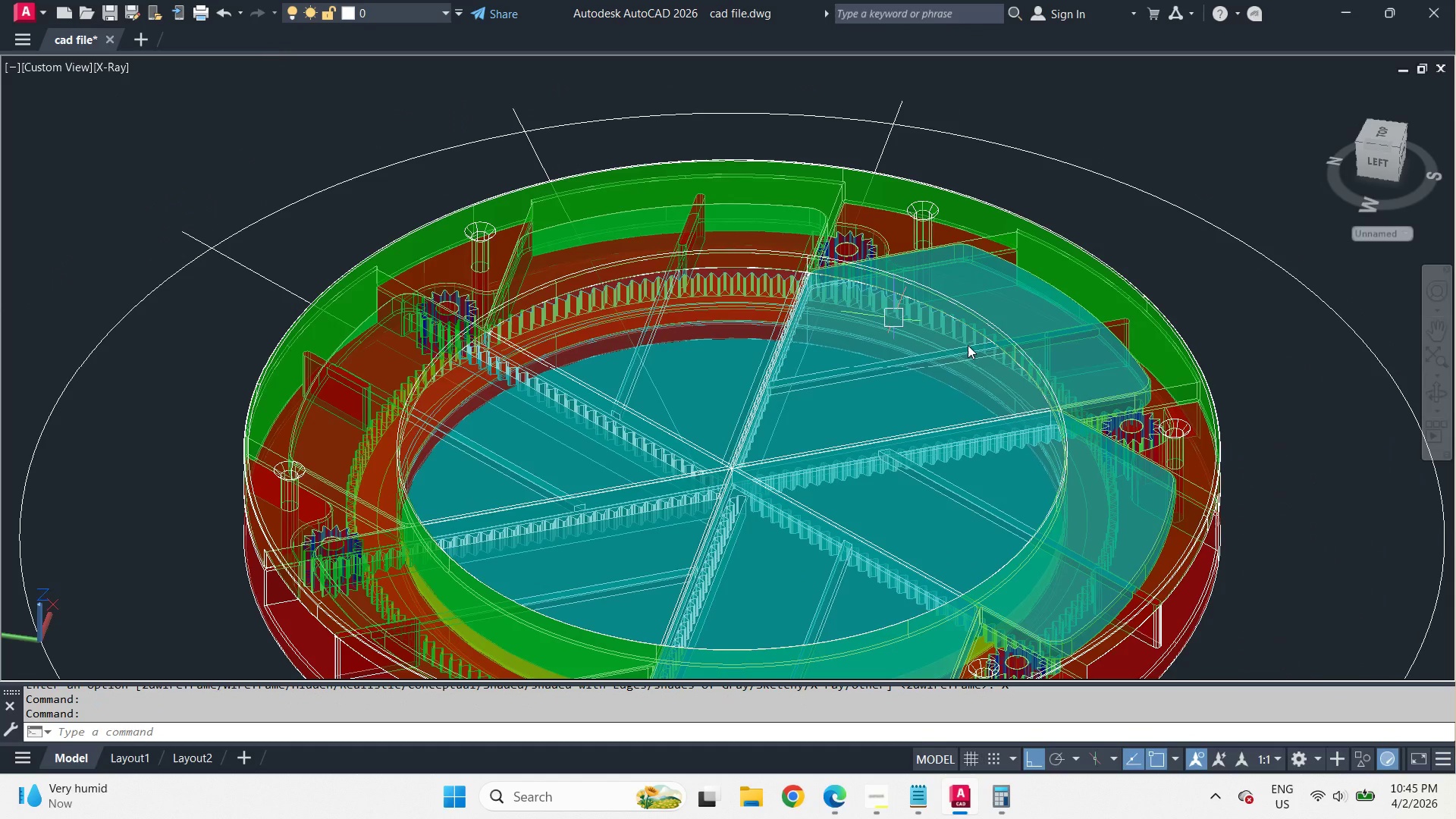 
wait(19.05)
 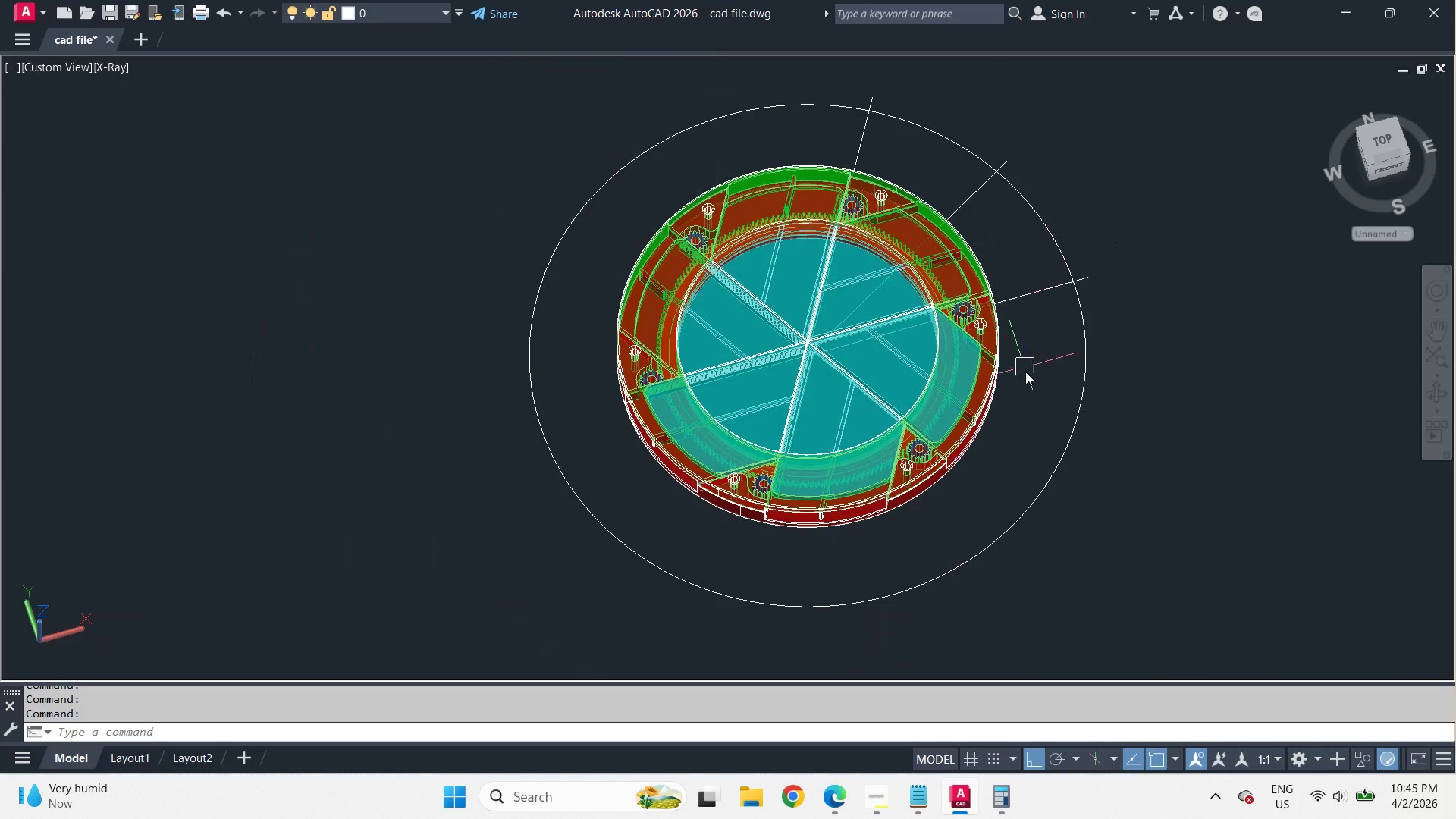 
key(Shift+ShiftLeft)
 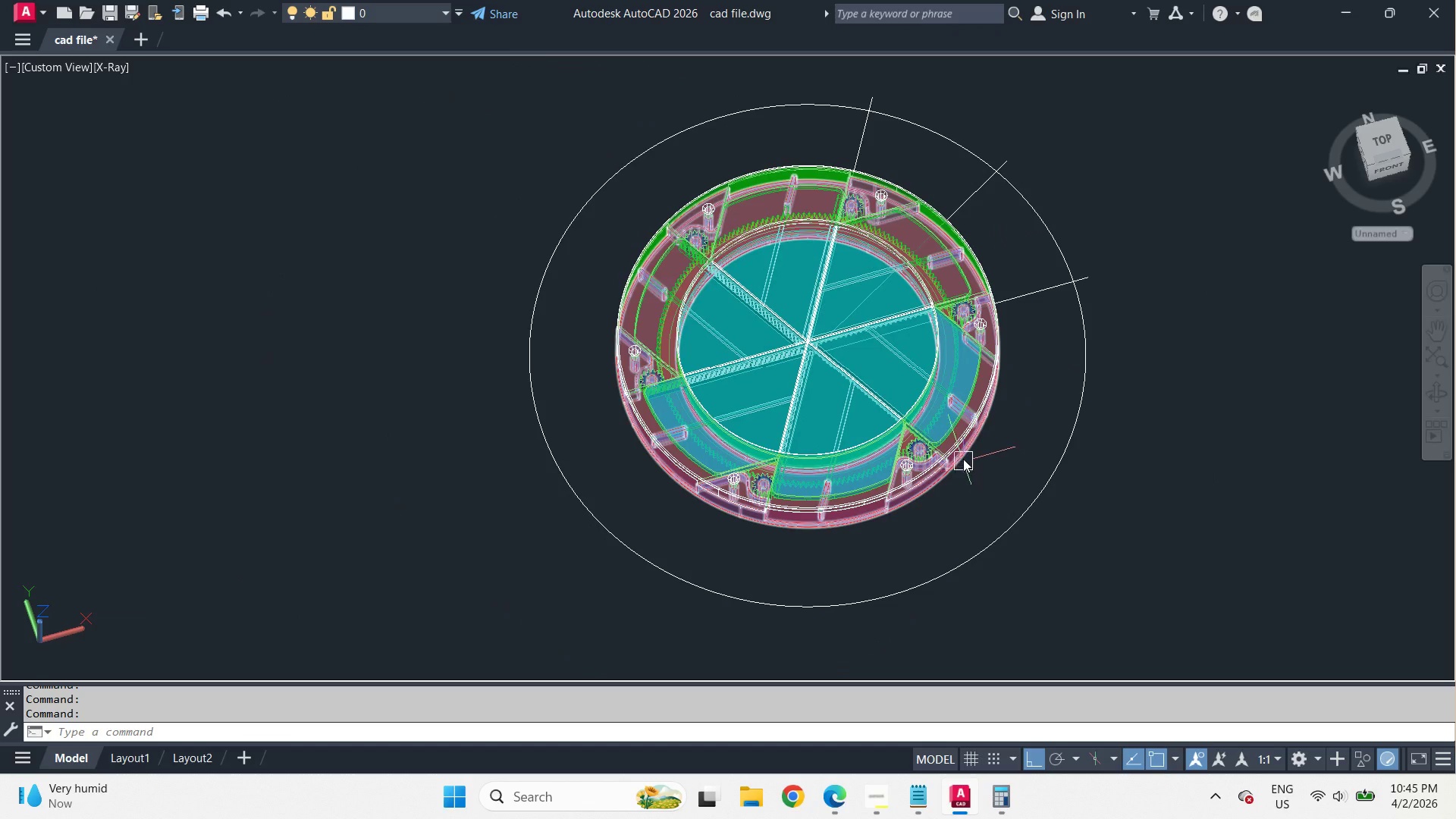 
hold_key(key=ShiftLeft, duration=4.51)
 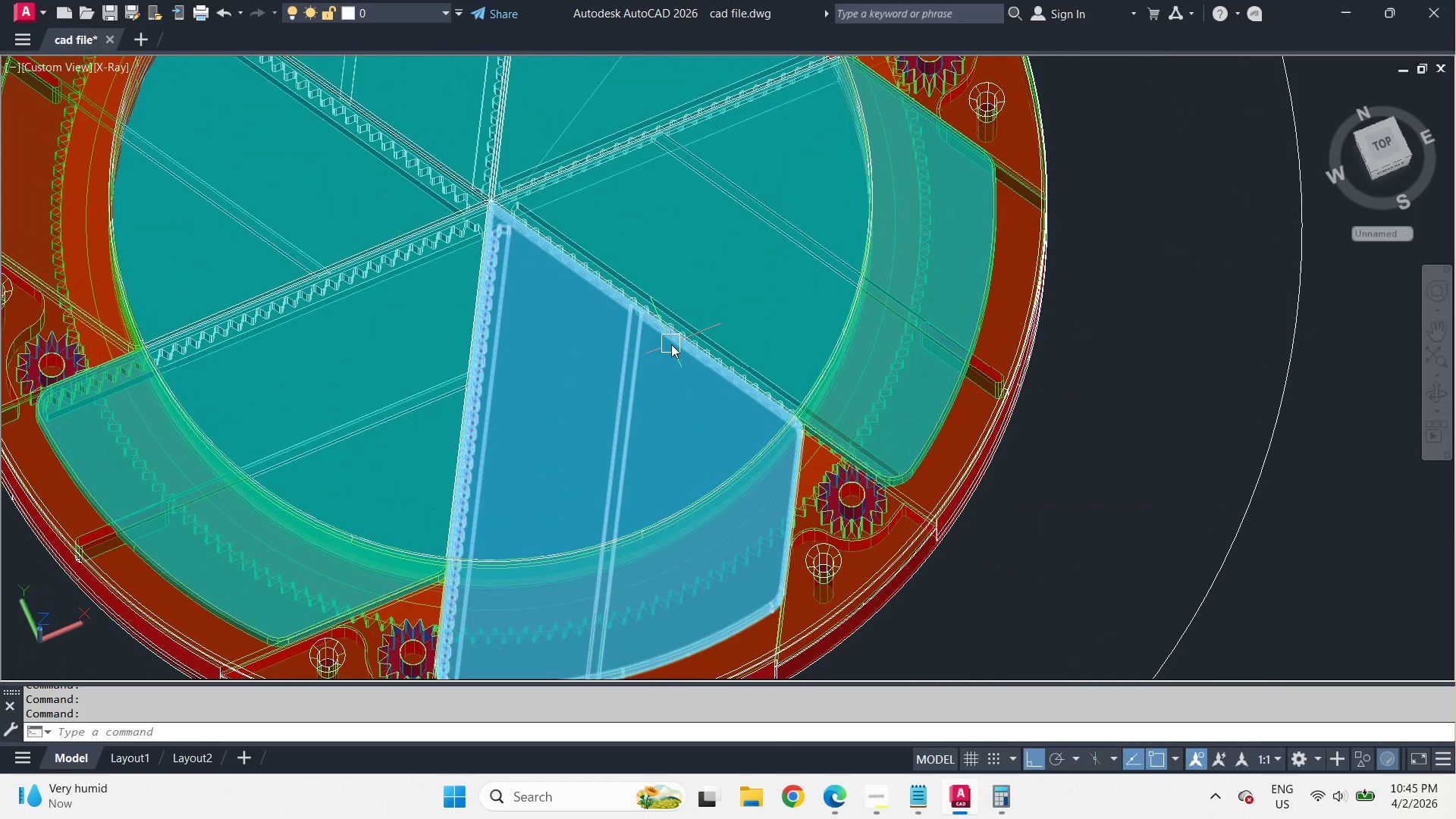 
scroll: coordinate [999, 240], scroll_direction: down, amount: 2.0
 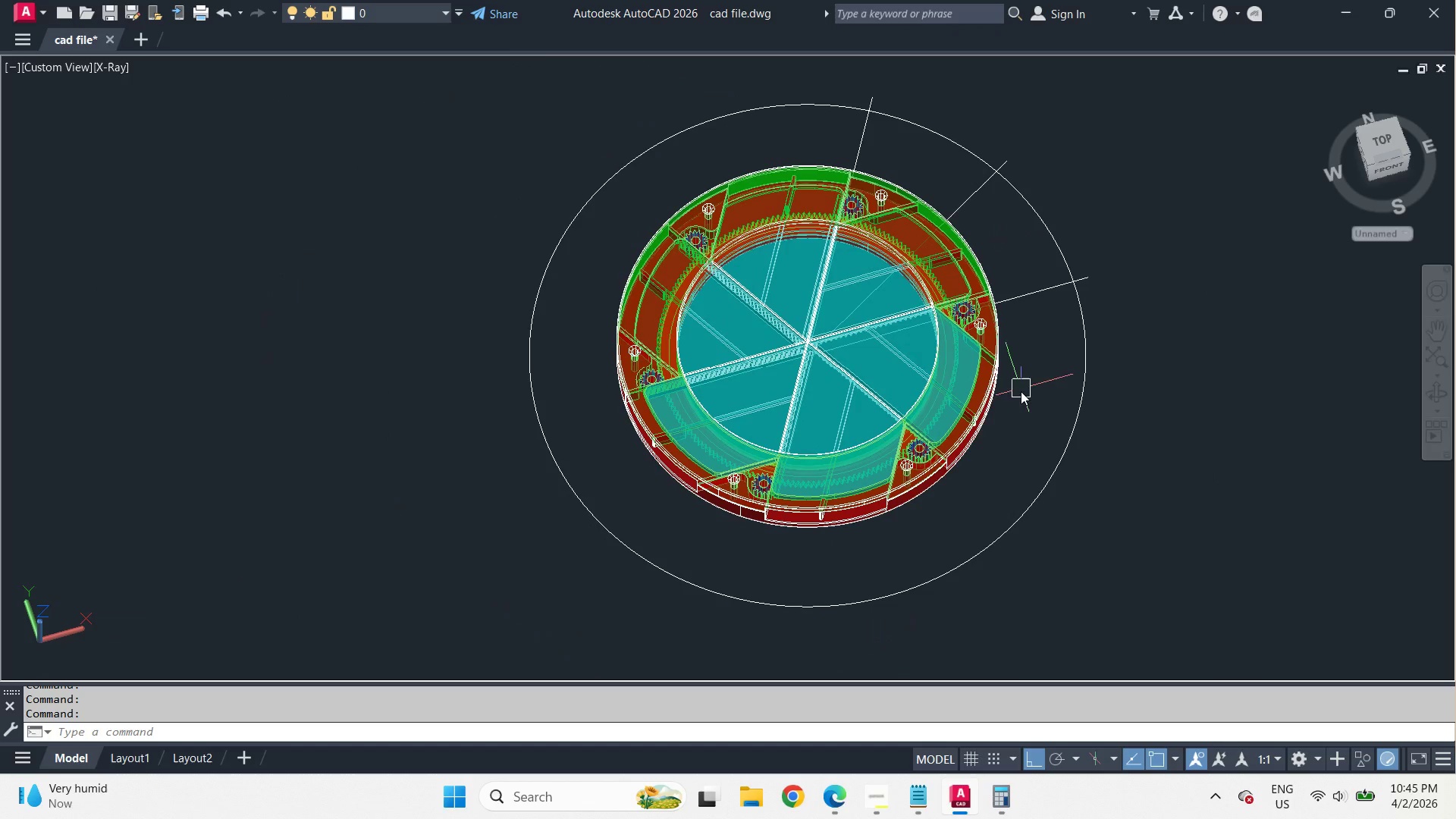 
scroll: coordinate [962, 415], scroll_direction: up, amount: 3.0
 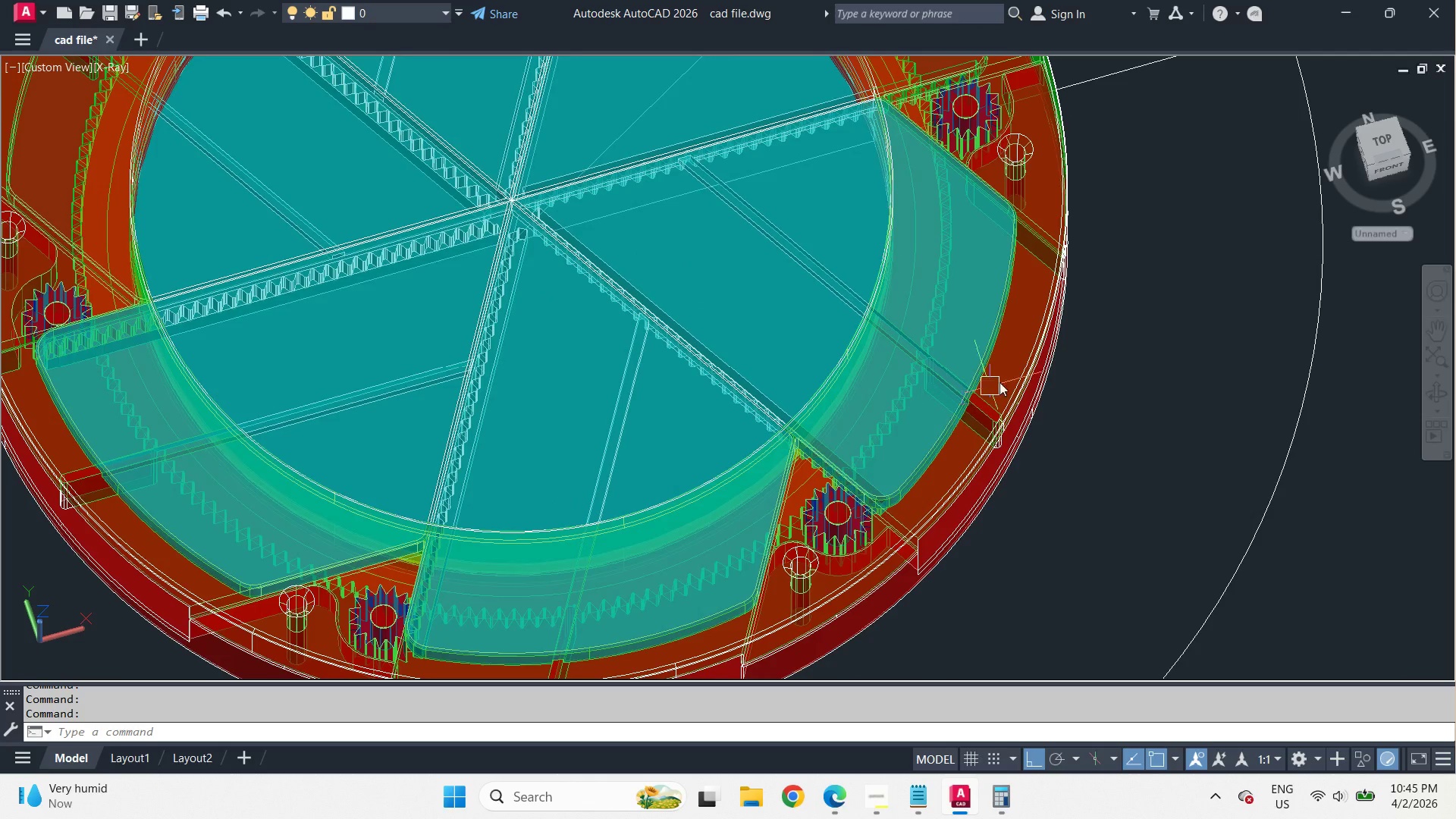 
scroll: coordinate [671, 344], scroll_direction: down, amount: 1.0
 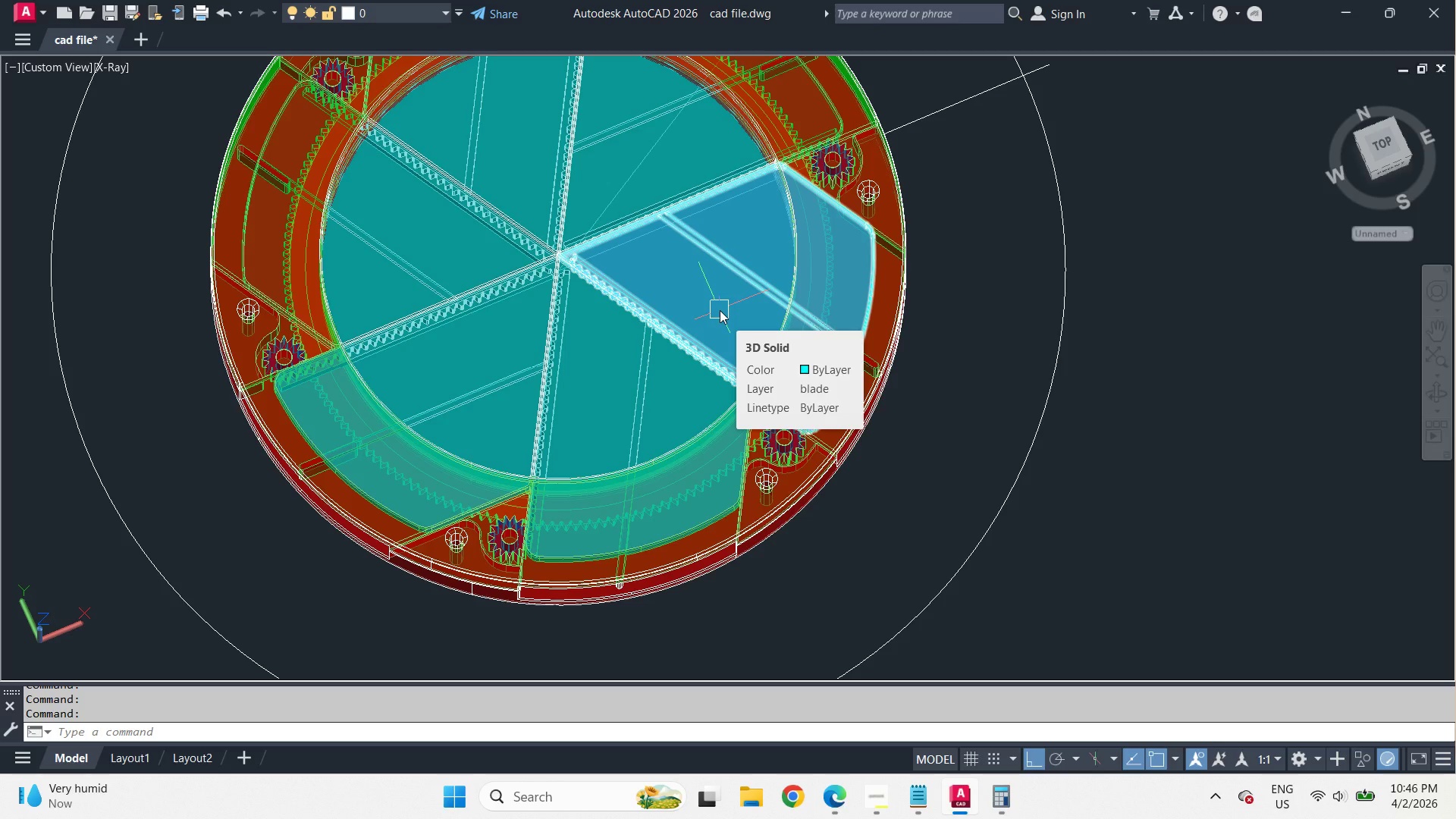 
wait(9.61)
 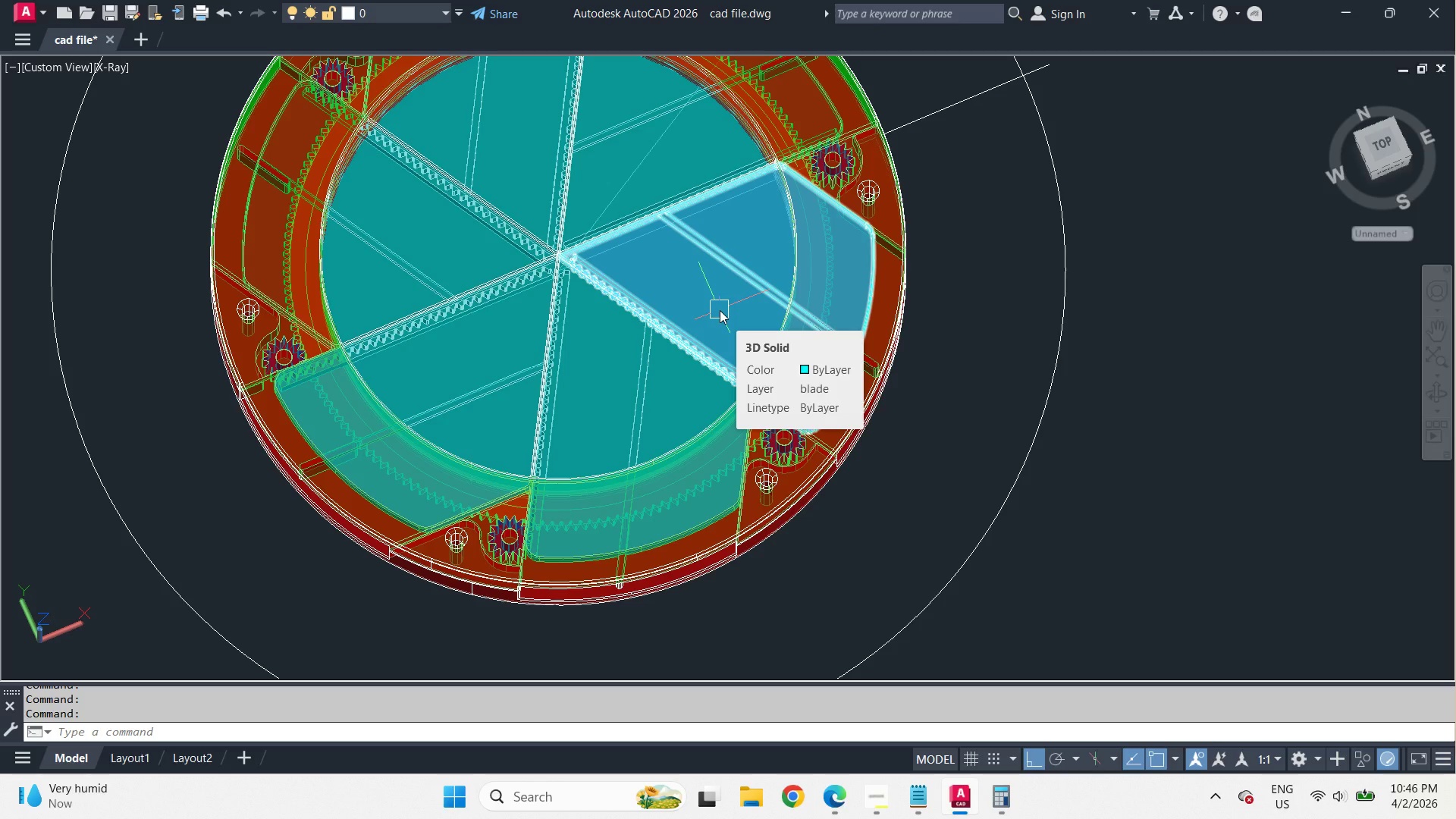 
hold_key(key=ShiftLeft, duration=5.09)
 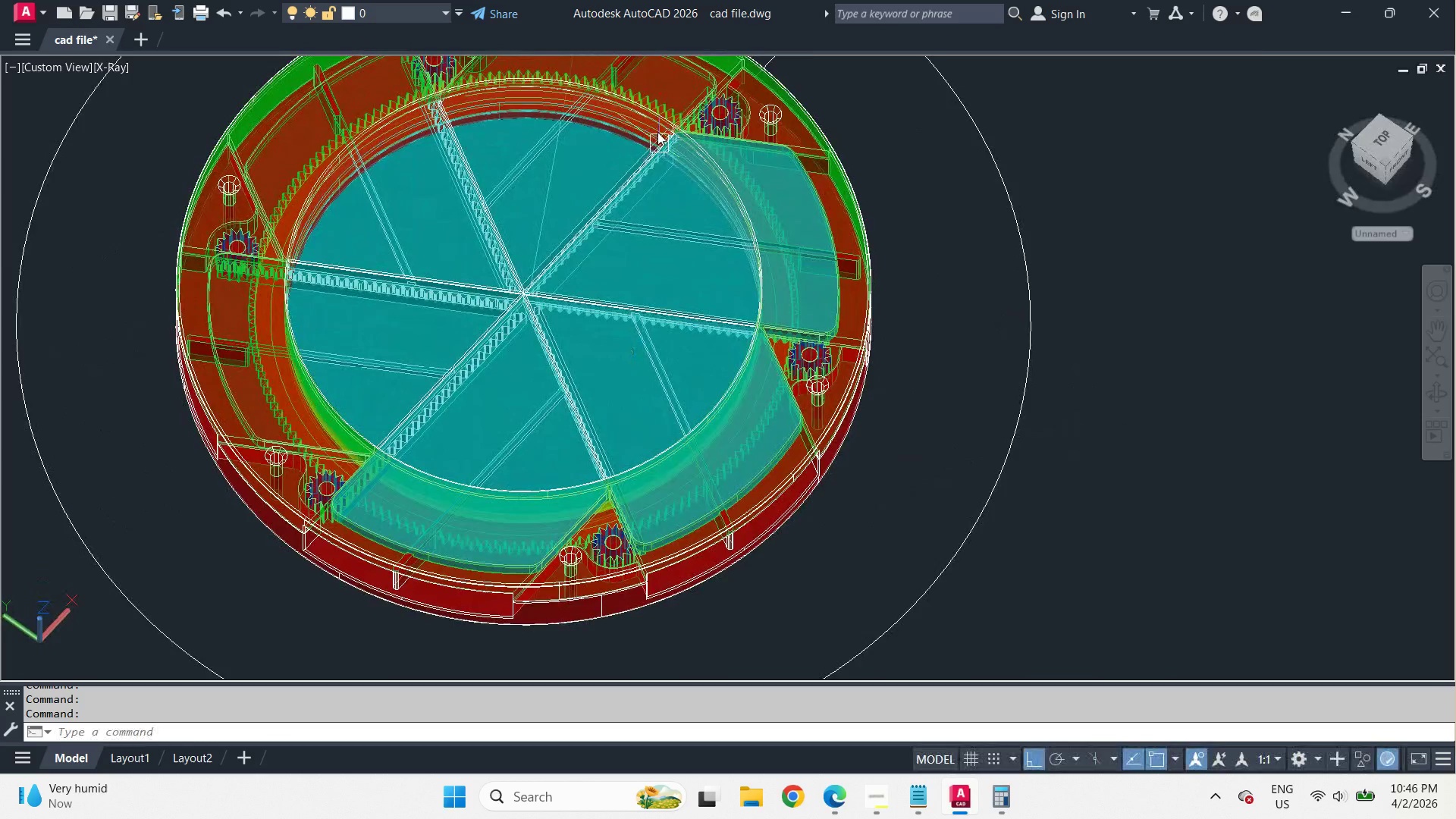 
scroll: coordinate [654, 116], scroll_direction: up, amount: 3.0
 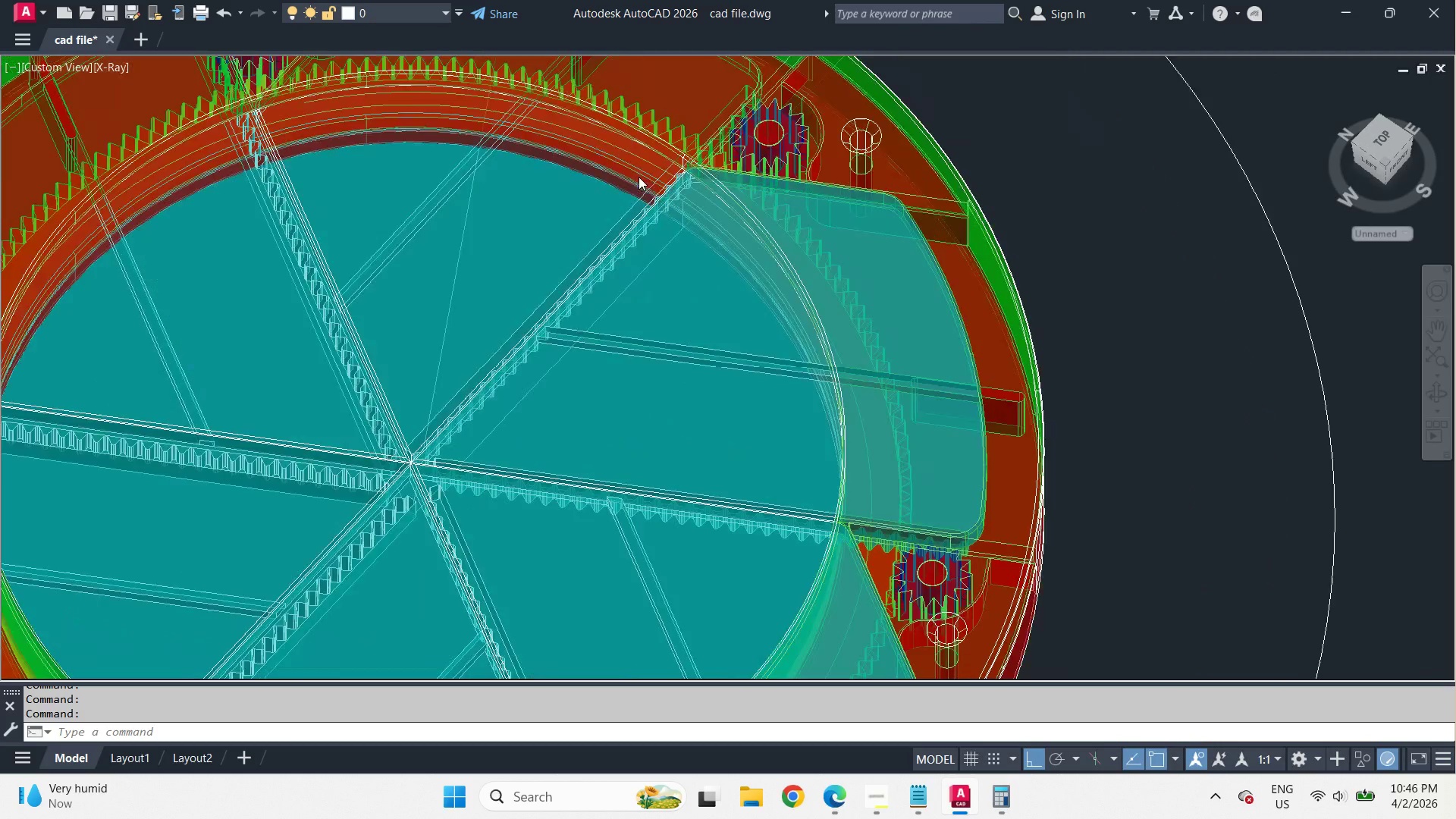 
scroll: coordinate [639, 184], scroll_direction: down, amount: 2.0
 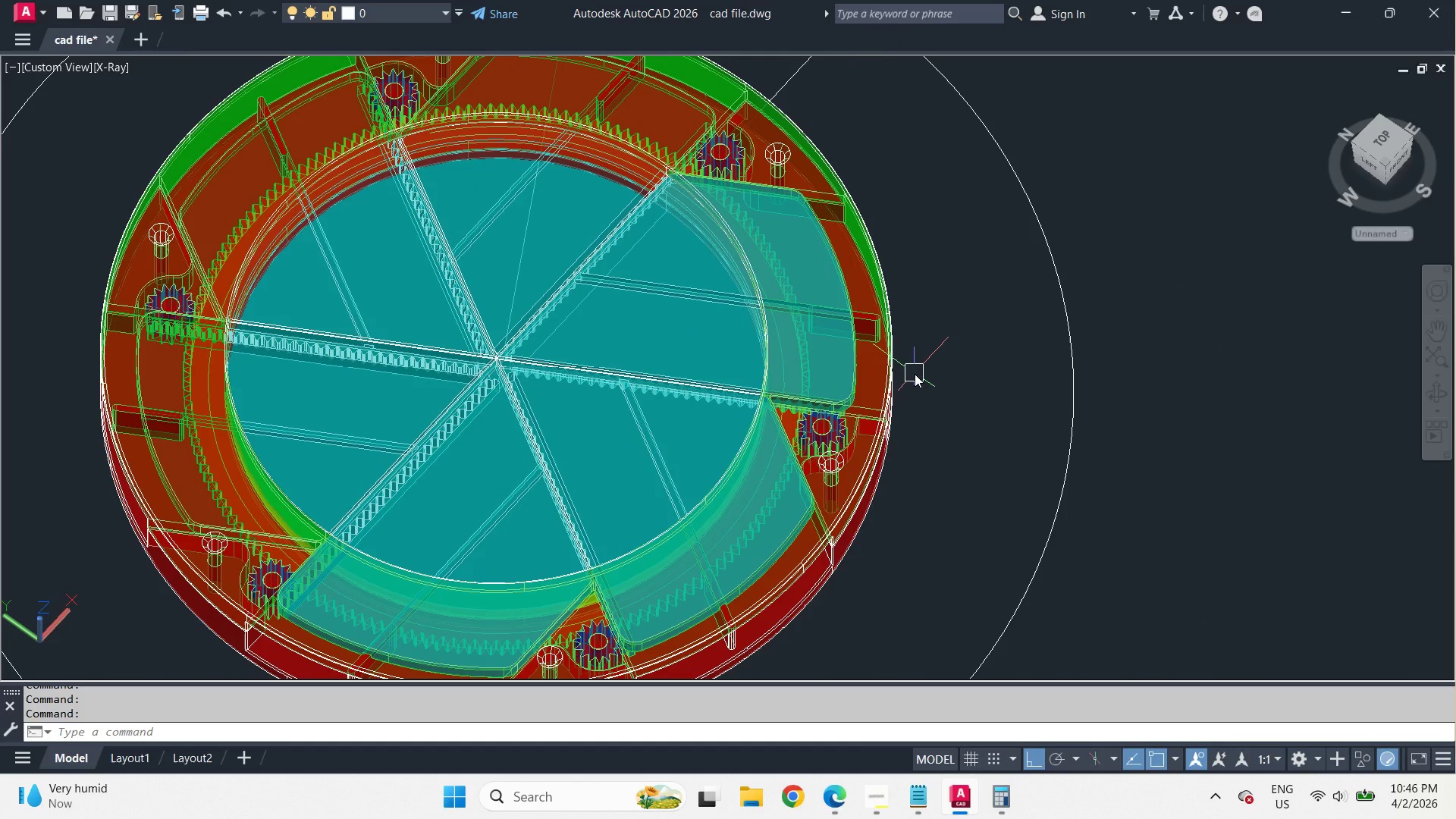 
hold_key(key=ShiftLeft, duration=8.91)
 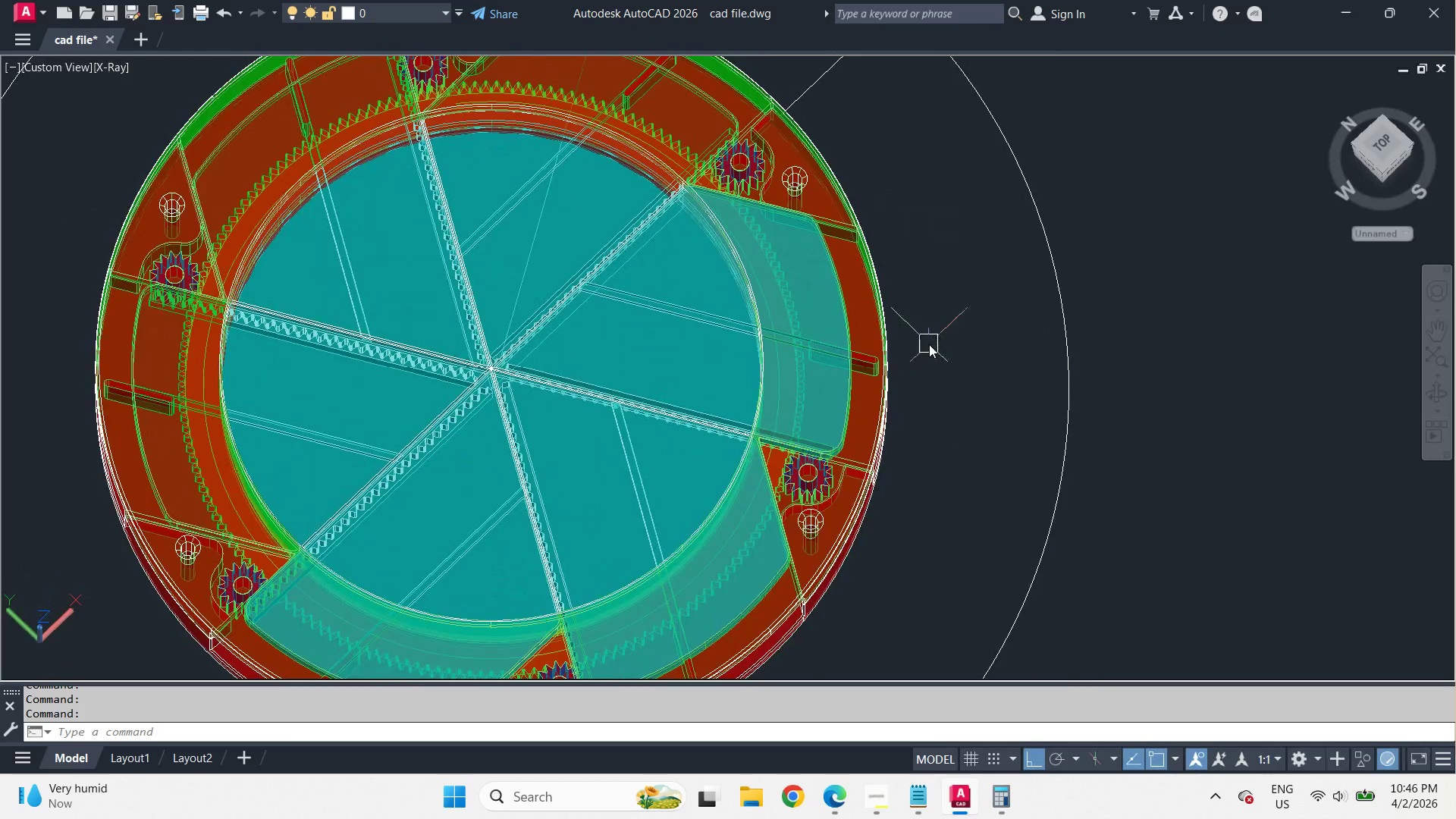 
scroll: coordinate [911, 326], scroll_direction: up, amount: 1.0
 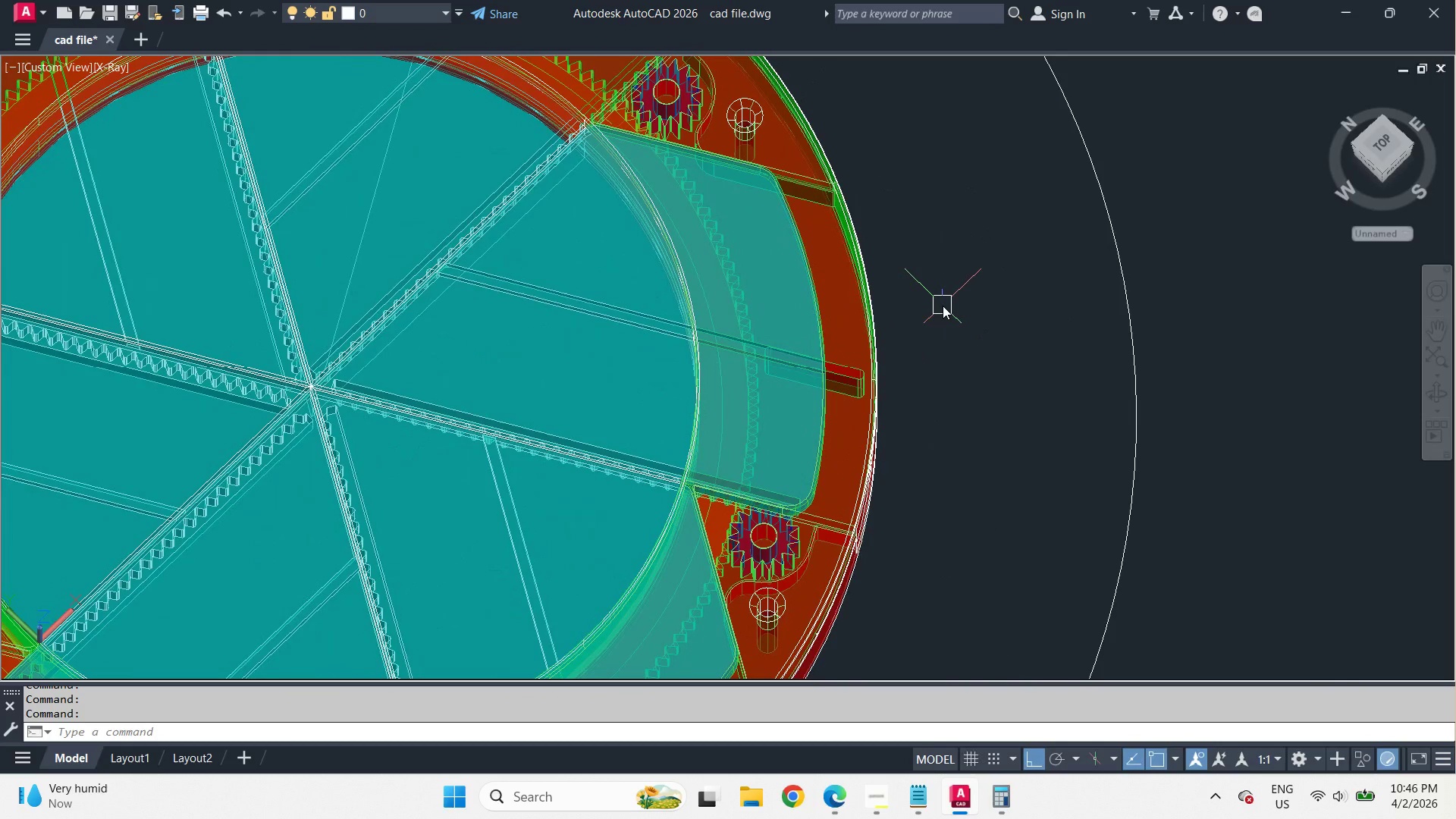 
hold_key(key=ShiftLeft, duration=8.61)
 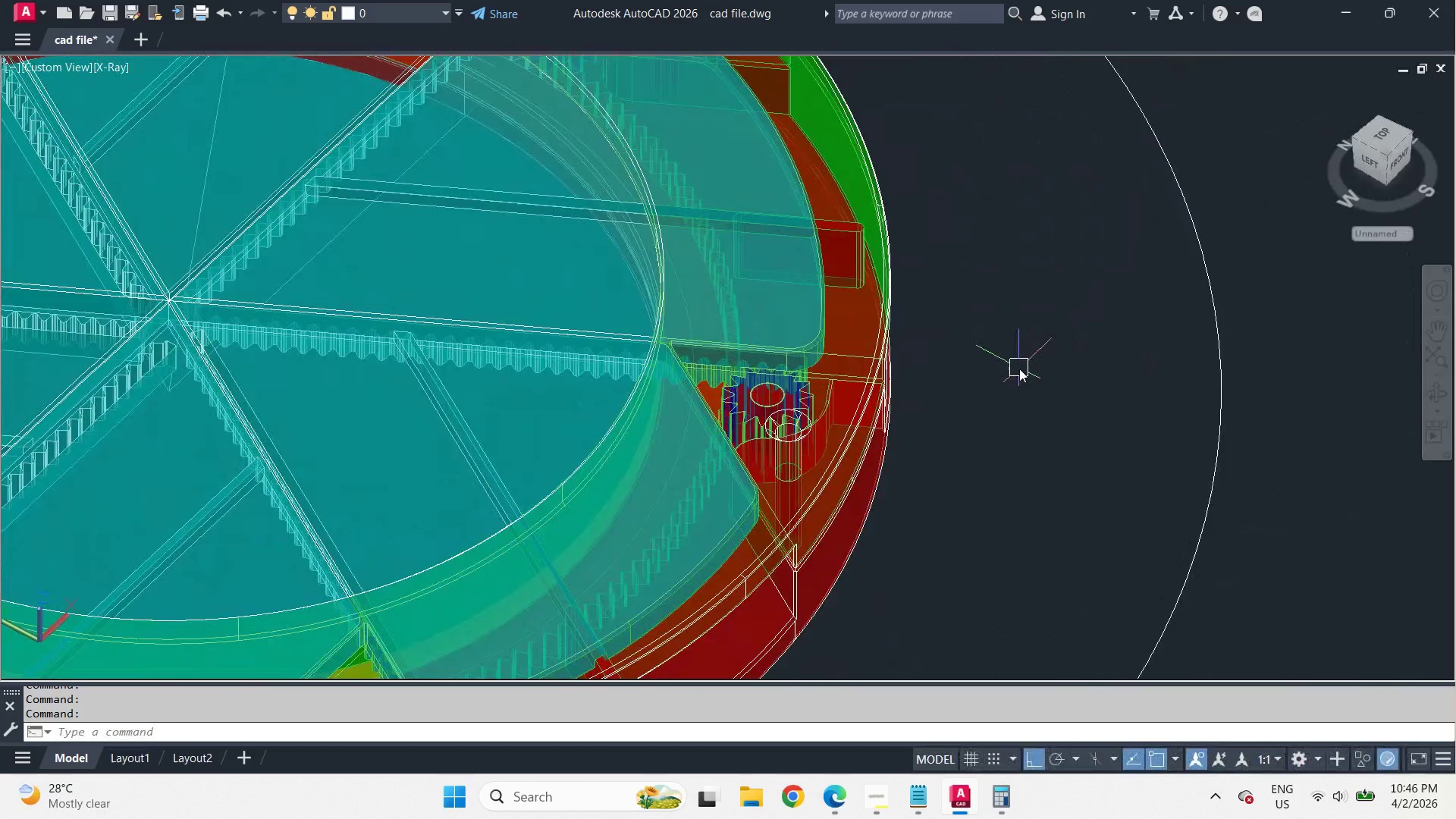 
scroll: coordinate [943, 305], scroll_direction: down, amount: 1.0
 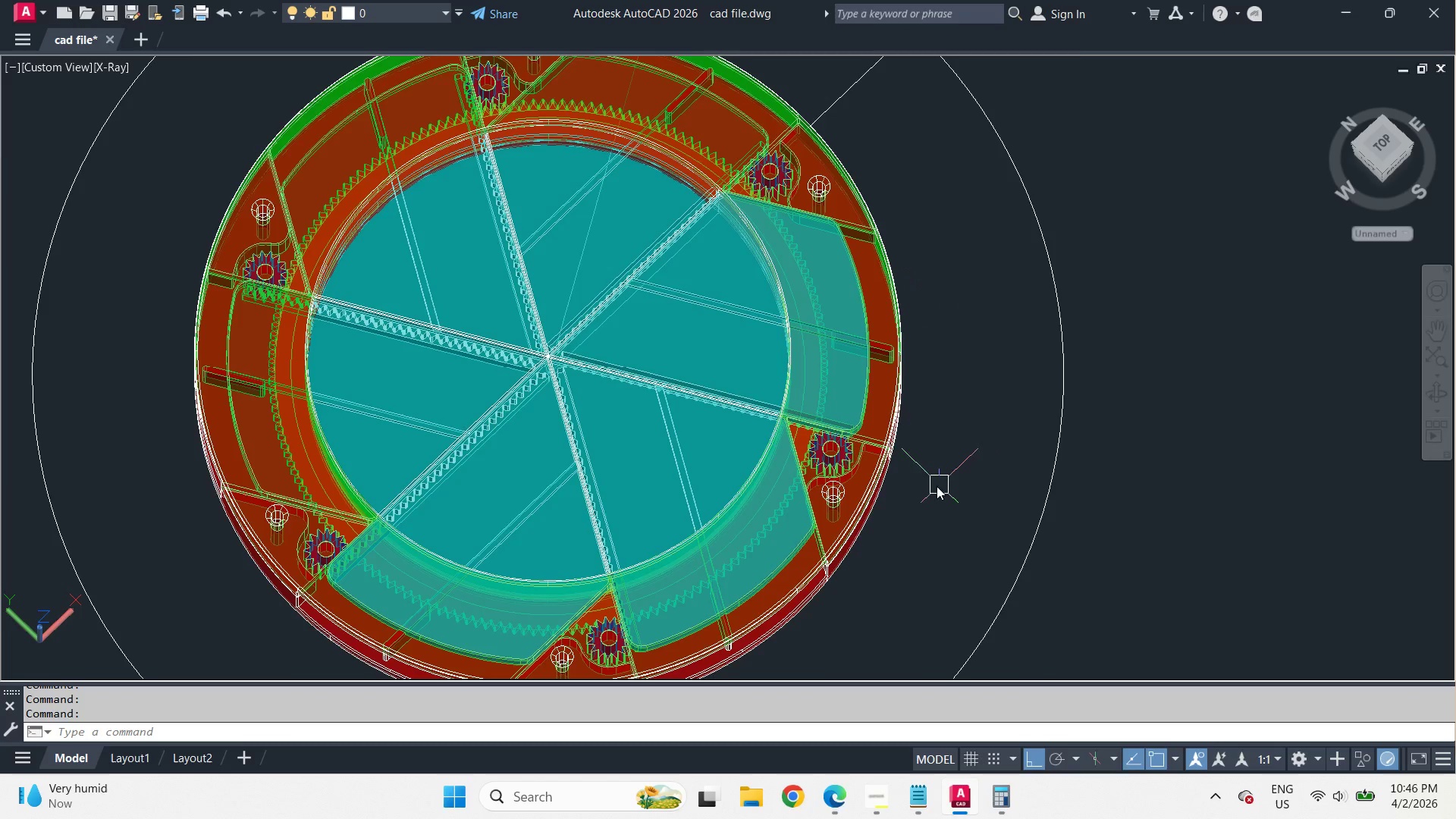 
scroll: coordinate [1019, 367], scroll_direction: up, amount: 3.0
 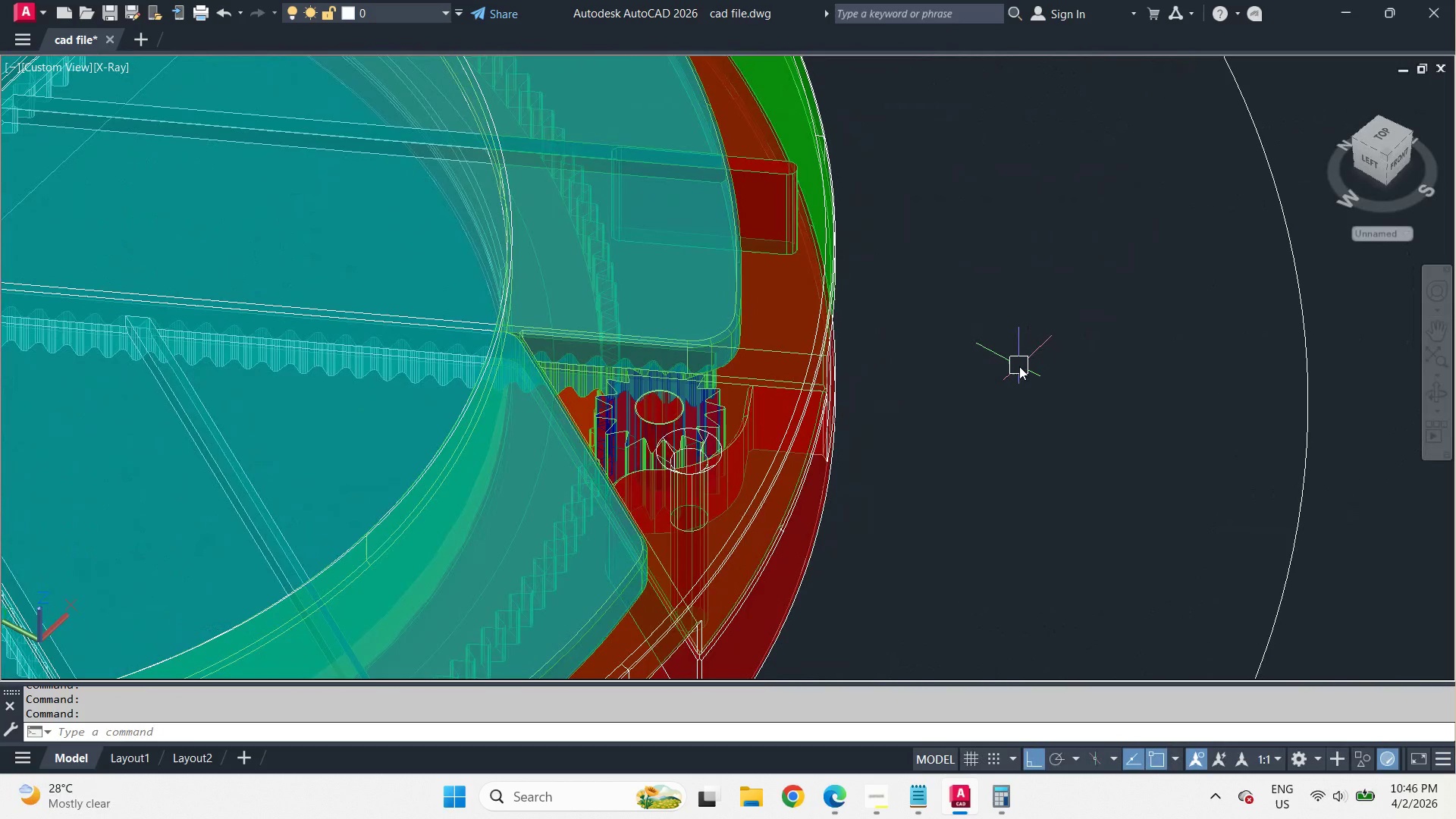 
scroll: coordinate [1019, 366], scroll_direction: down, amount: 2.0
 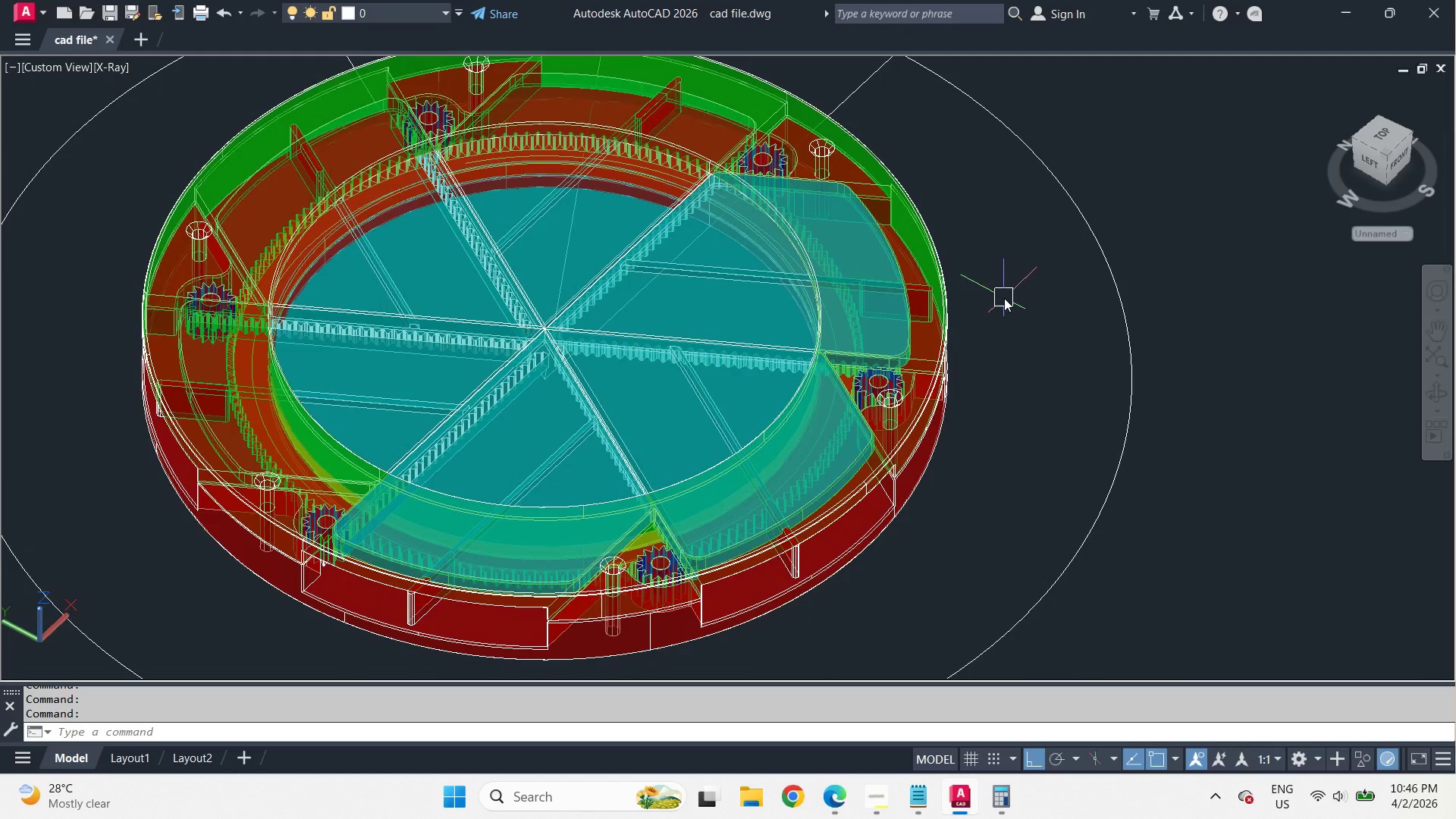 
hold_key(key=ShiftLeft, duration=3.03)
 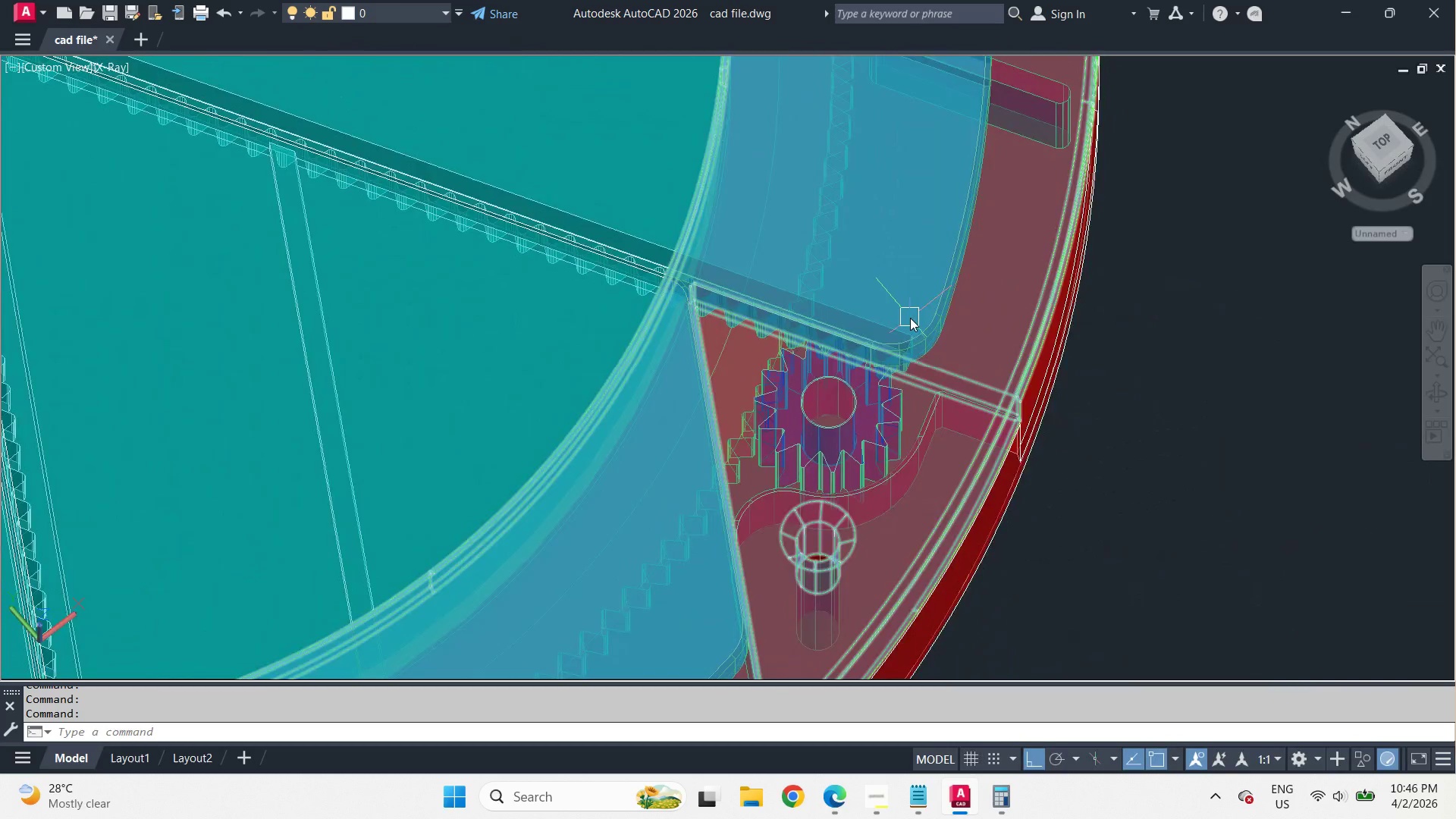 
scroll: coordinate [905, 382], scroll_direction: up, amount: 3.0
 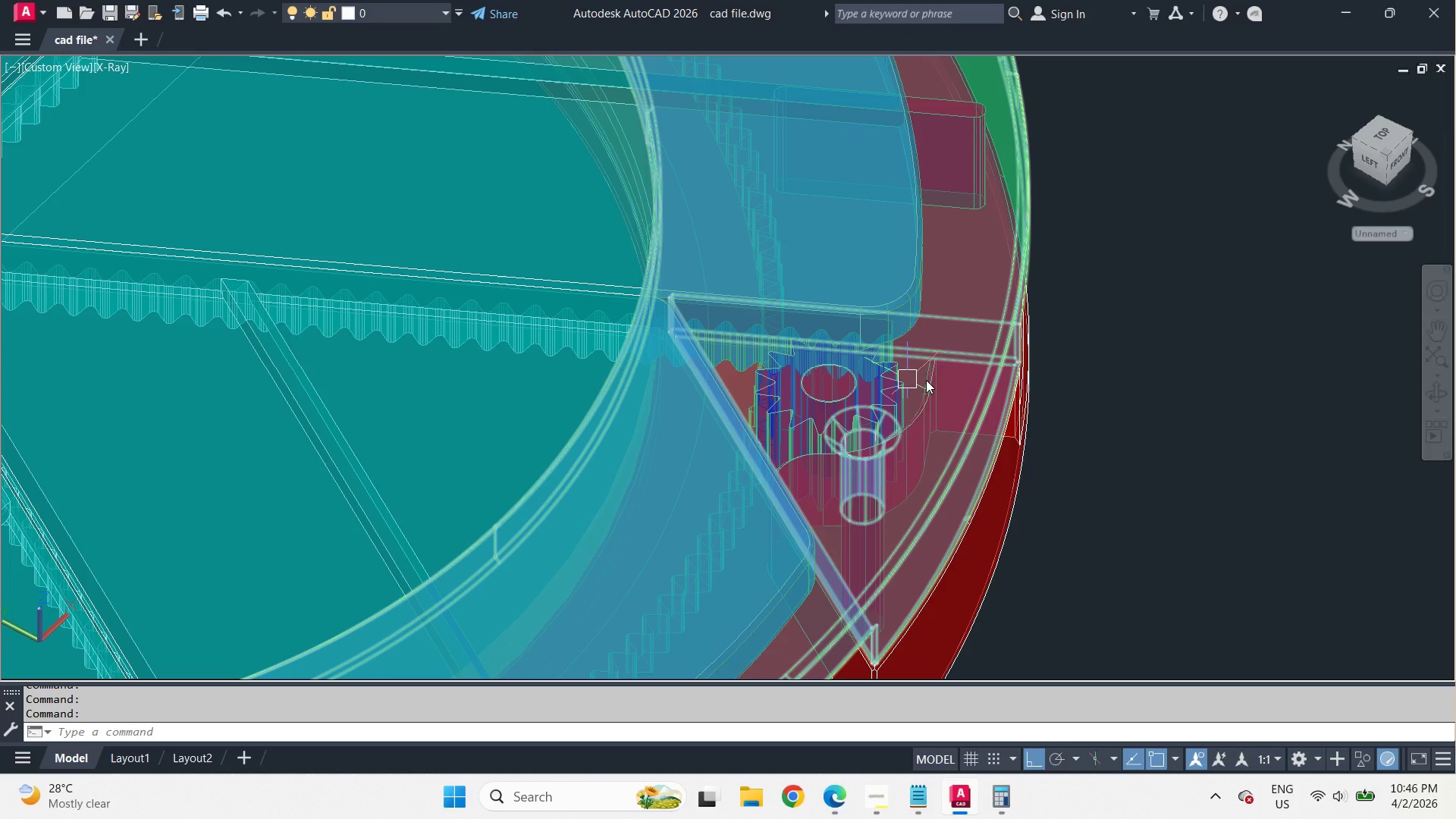 
scroll: coordinate [910, 318], scroll_direction: down, amount: 3.0
 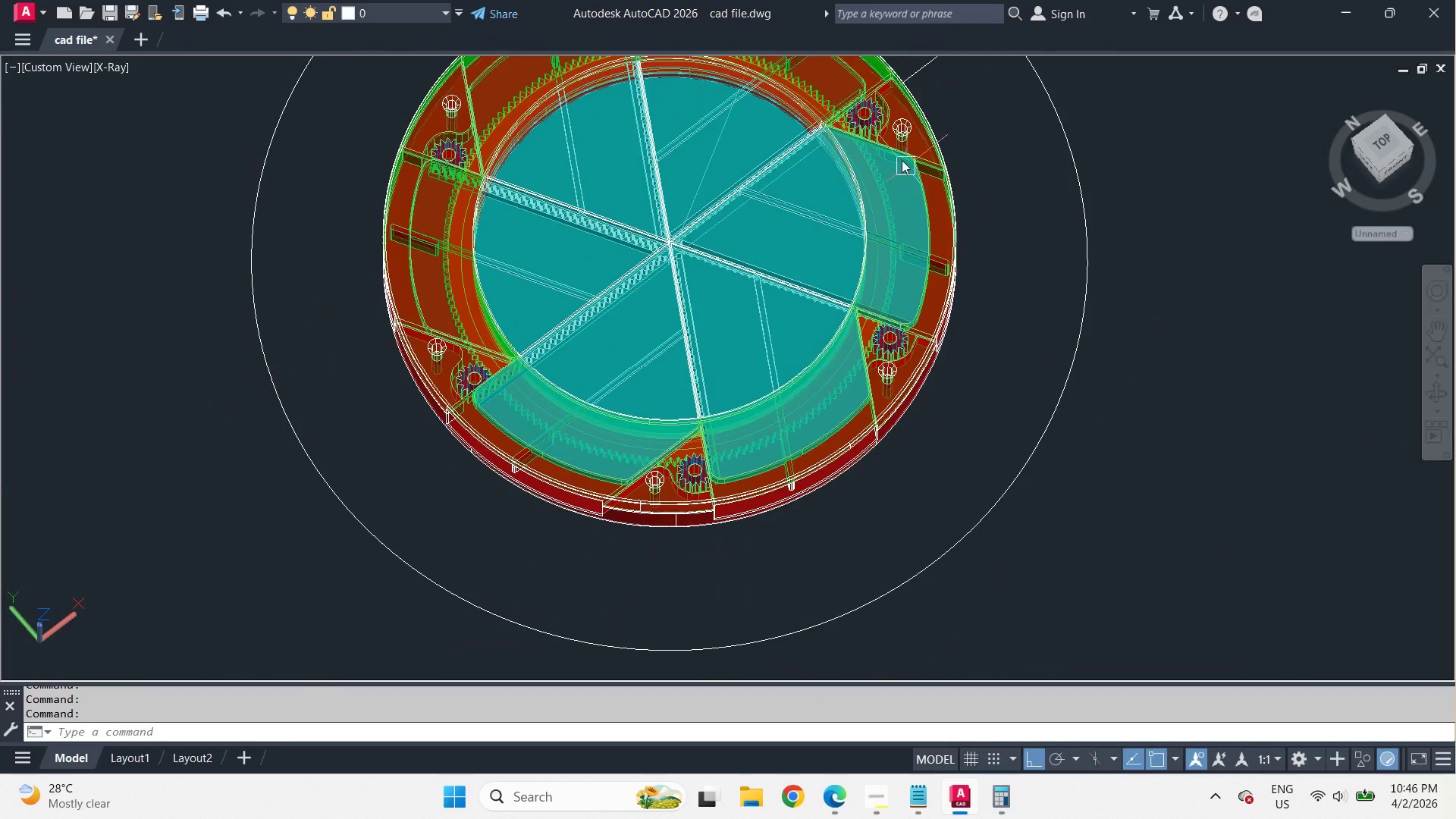 
scroll: coordinate [864, 403], scroll_direction: up, amount: 7.0
 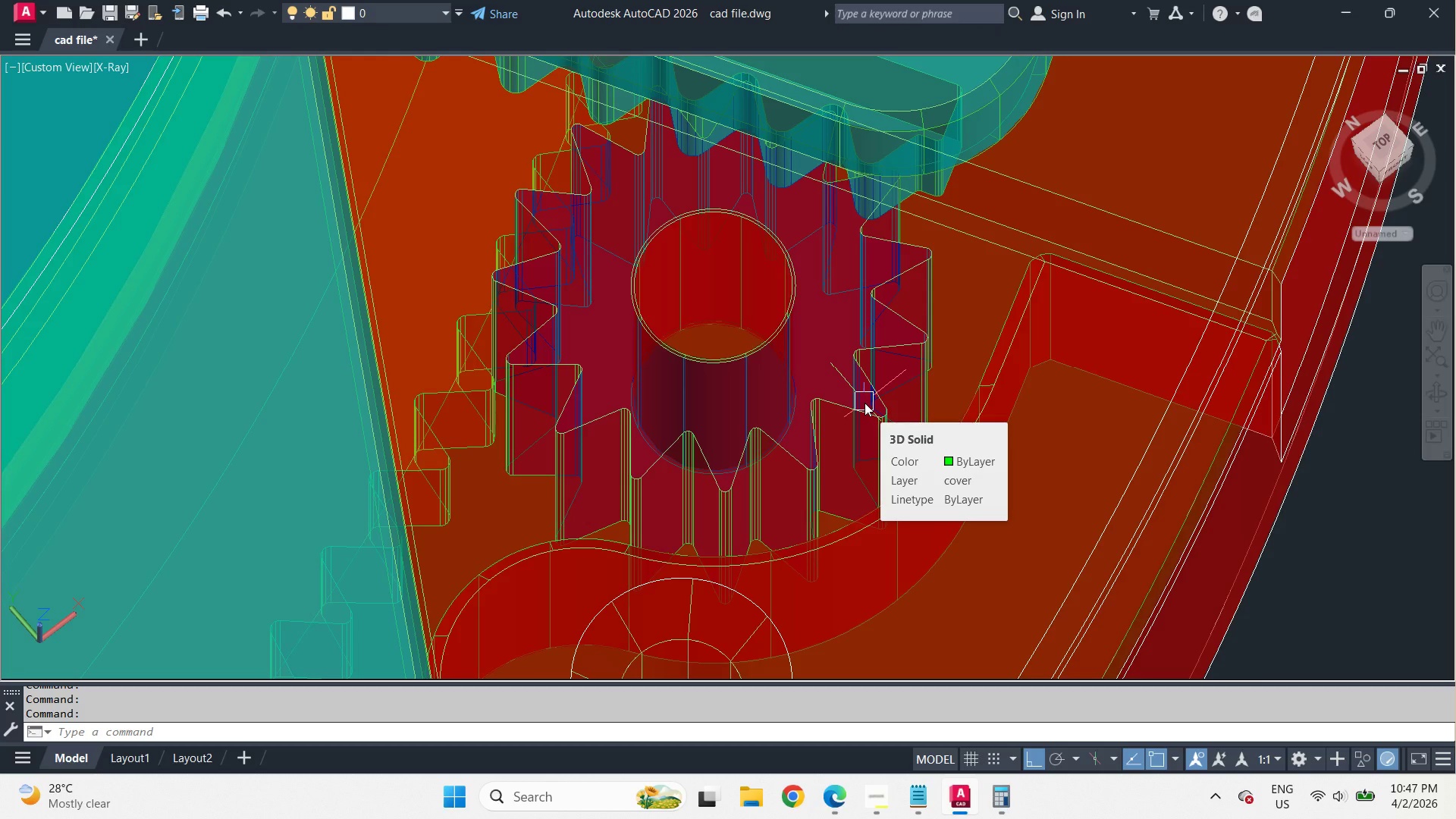 
scroll: coordinate [976, 328], scroll_direction: down, amount: 7.0
 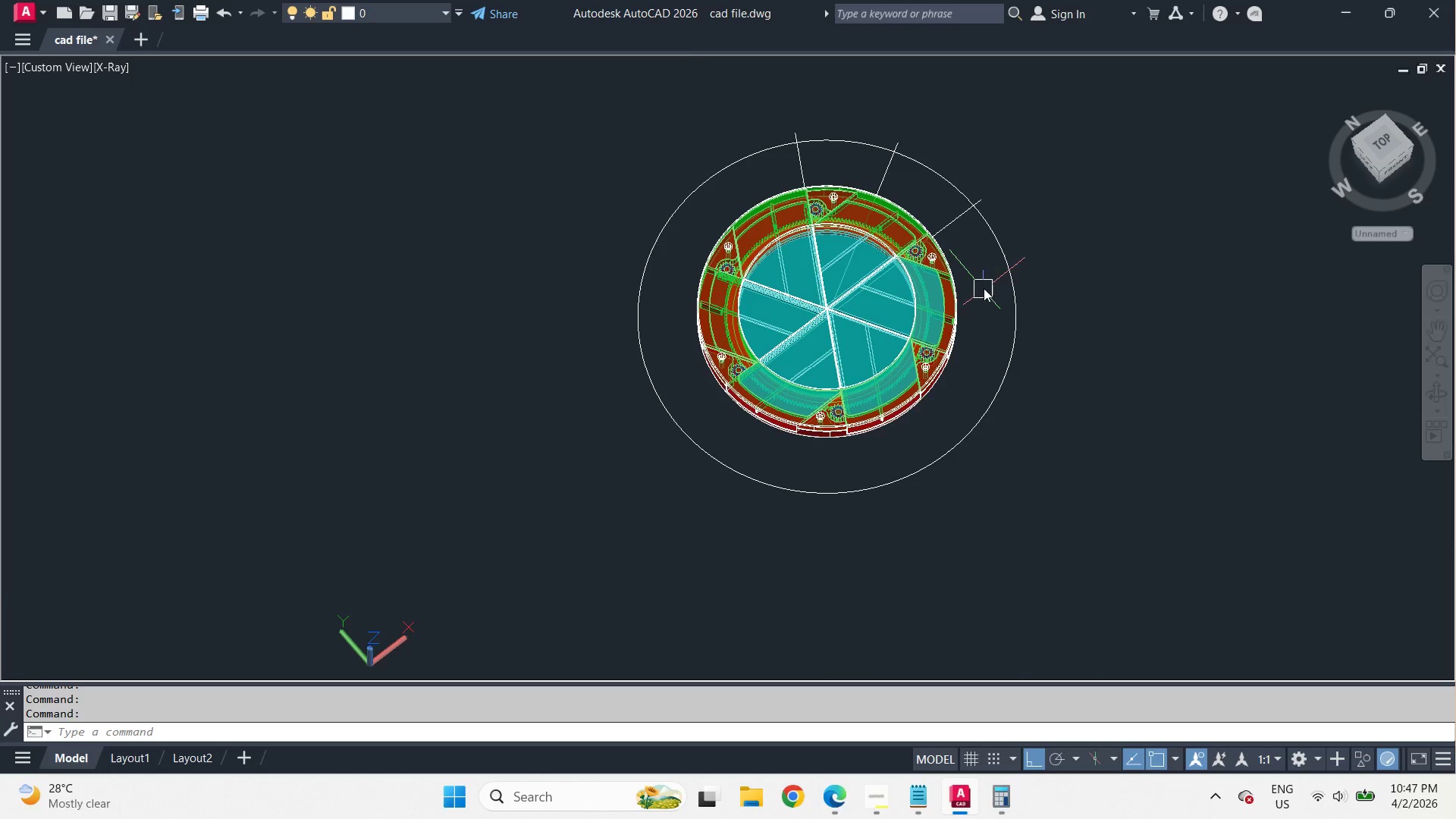 
scroll: coordinate [916, 165], scroll_direction: up, amount: 2.0
 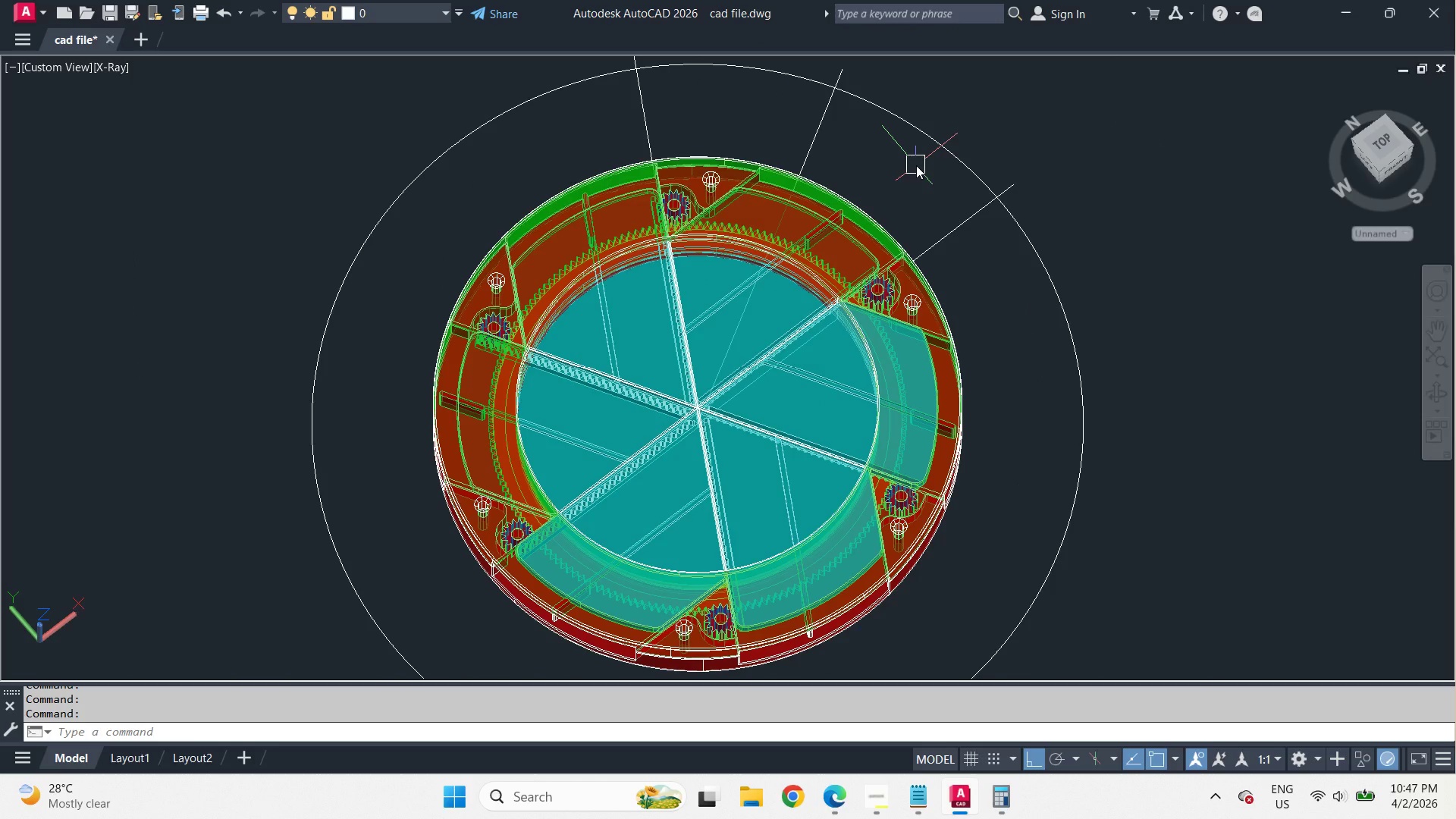 
wait(8.26)
 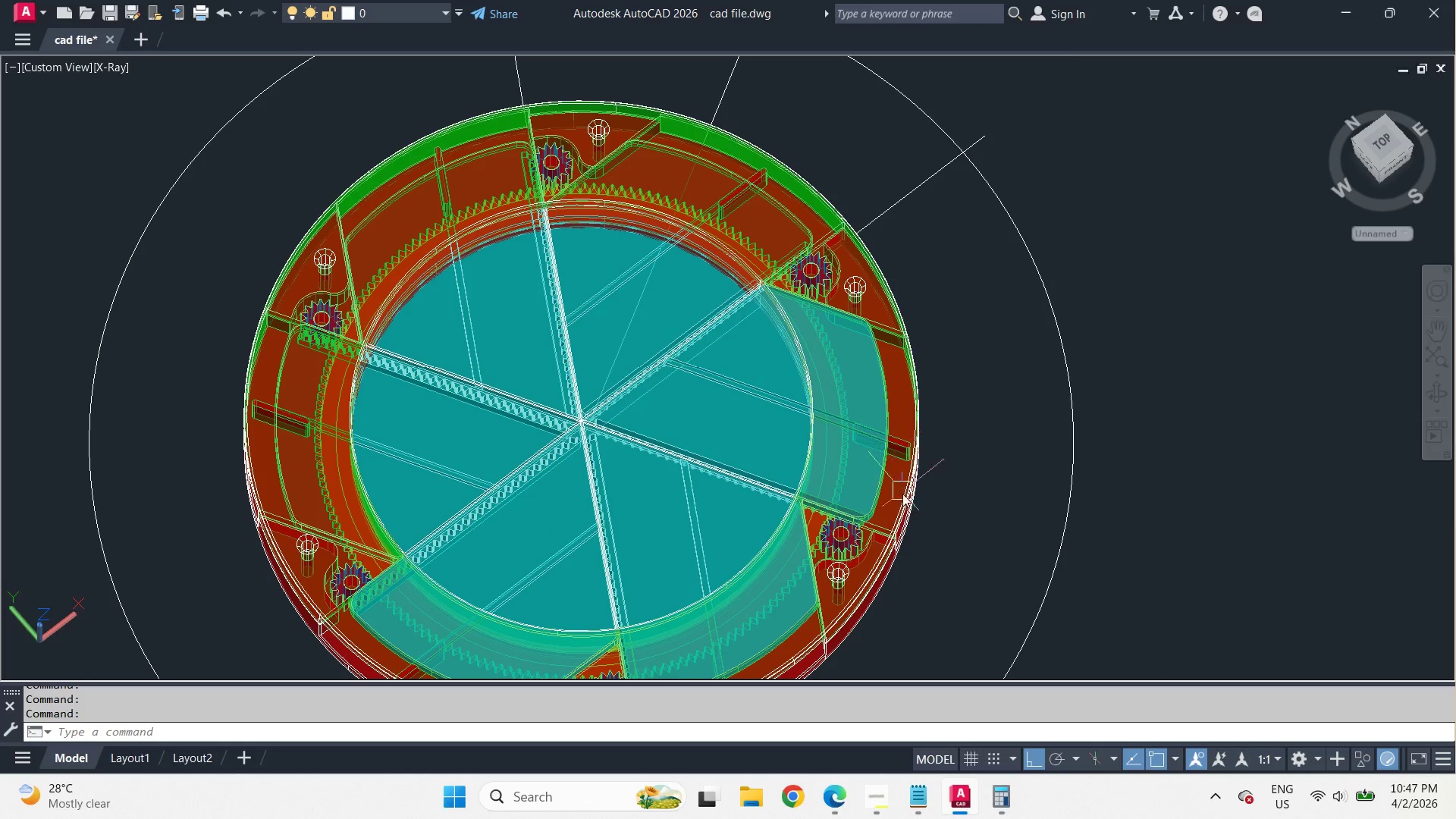 
hold_key(key=ShiftLeft, duration=6.09)
 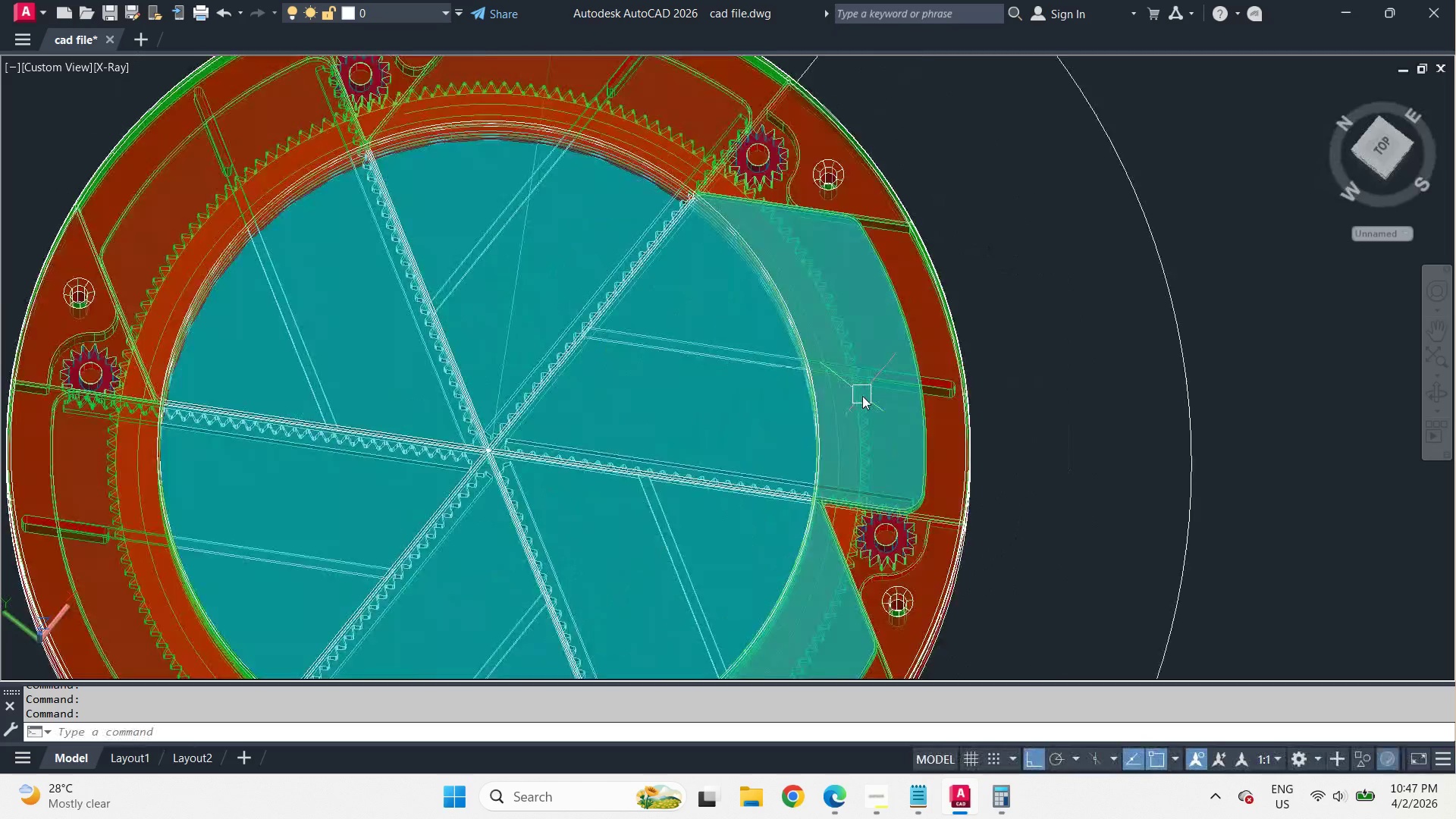 
scroll: coordinate [987, 416], scroll_direction: up, amount: 2.0
 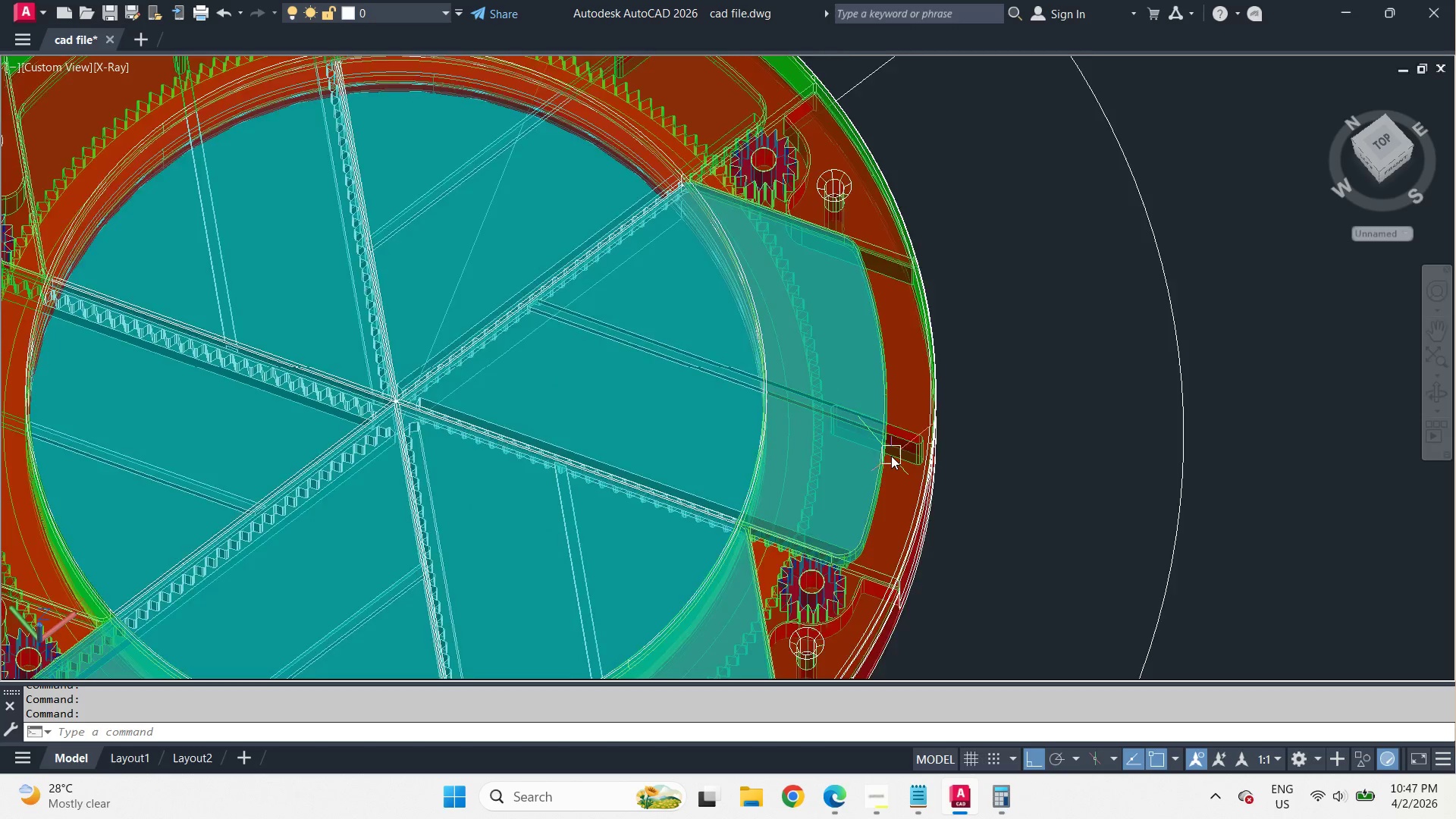 
scroll: coordinate [890, 456], scroll_direction: down, amount: 1.0
 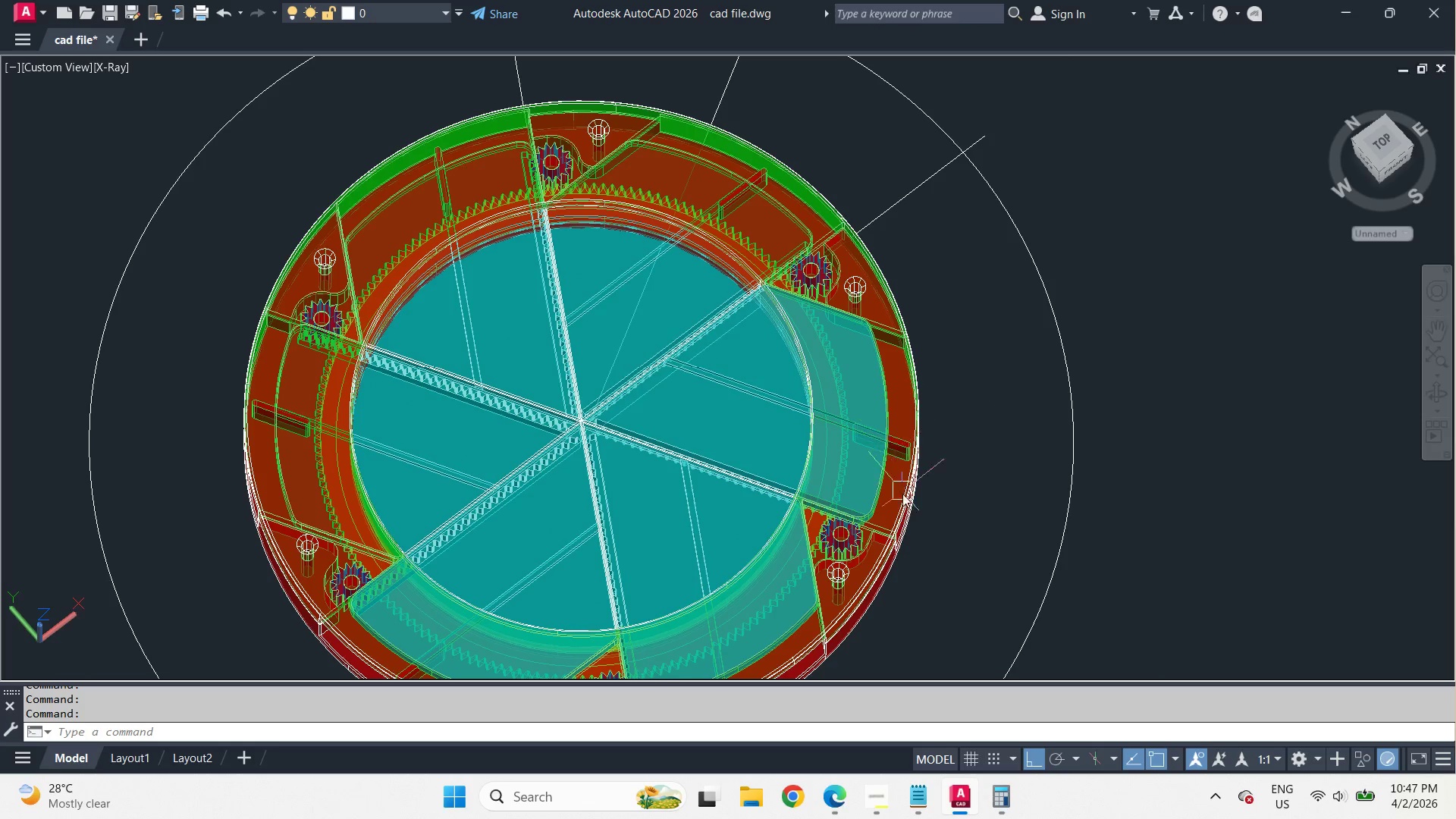 
scroll: coordinate [862, 396], scroll_direction: up, amount: 2.0
 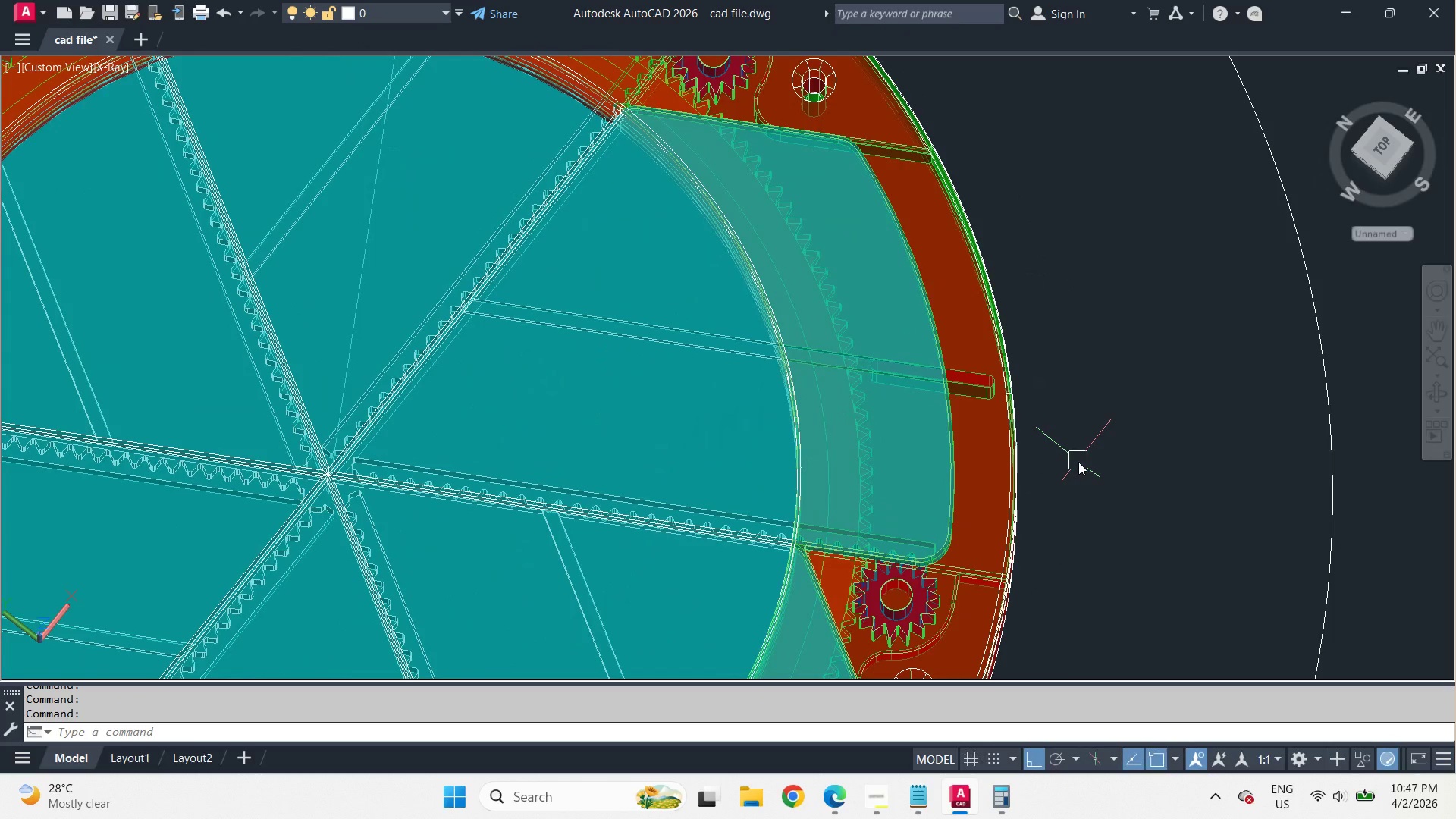 
wait(10.08)
 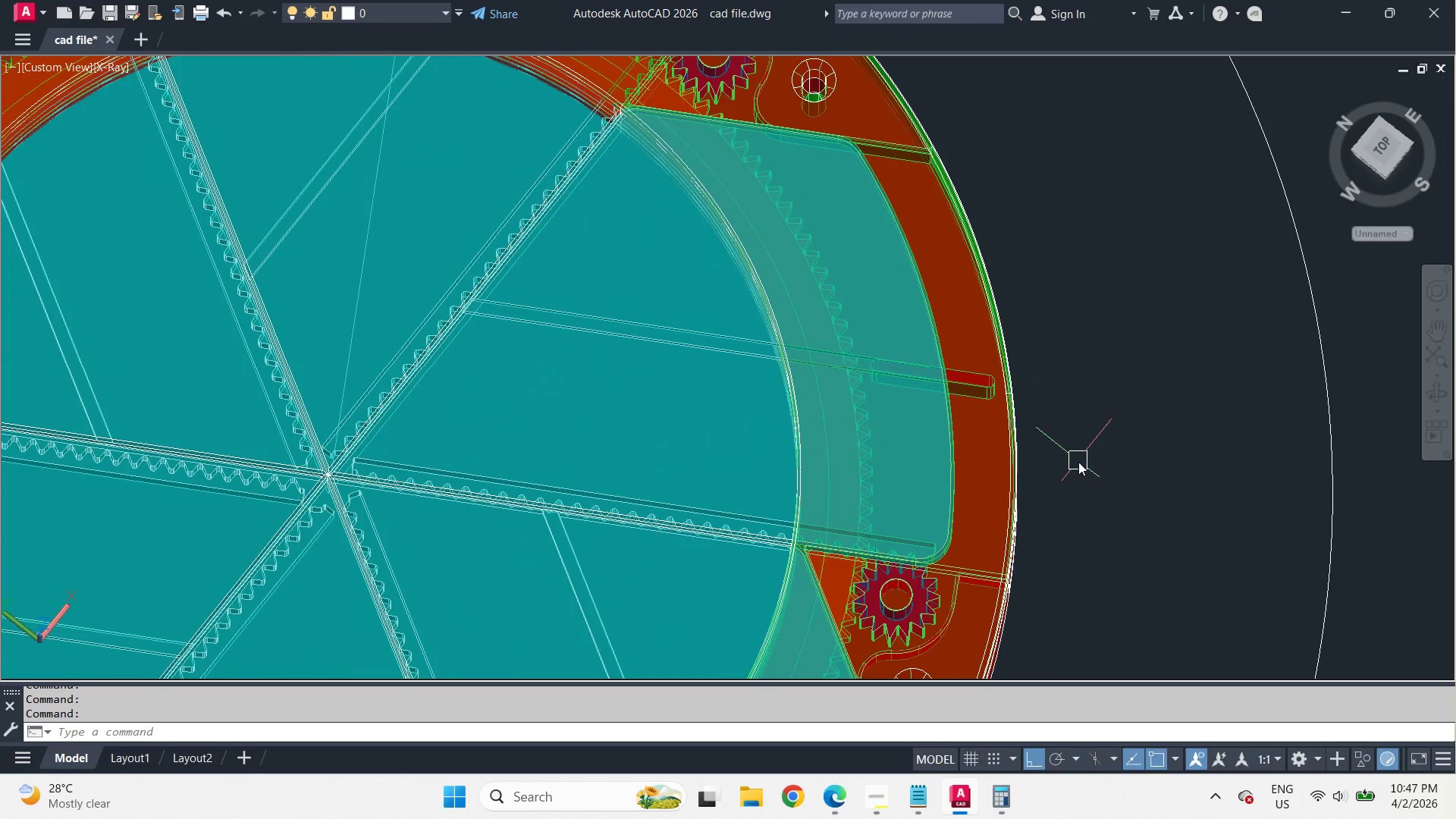 
scroll: coordinate [1078, 462], scroll_direction: down, amount: 2.0
 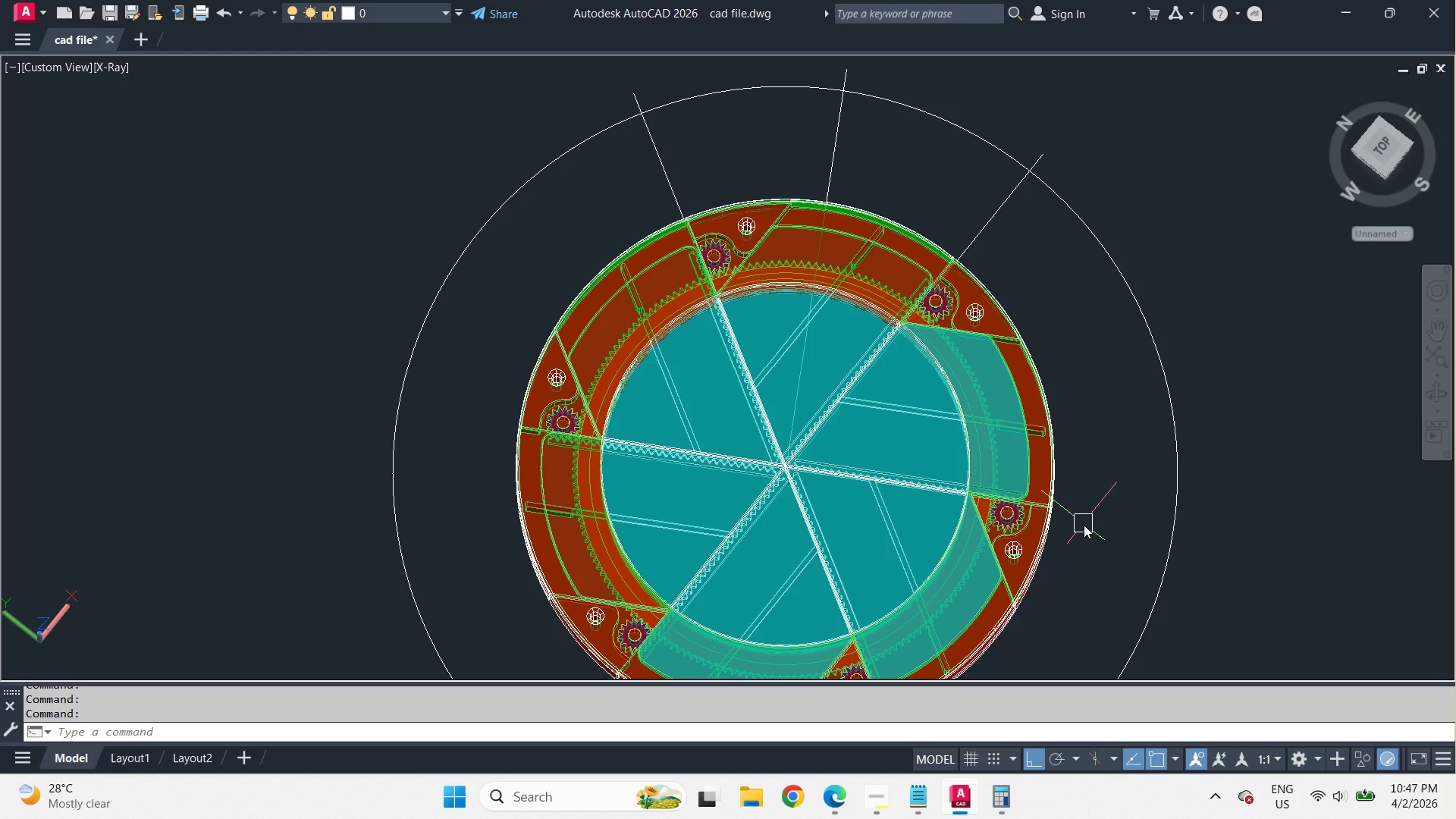 
wait(19.2)
 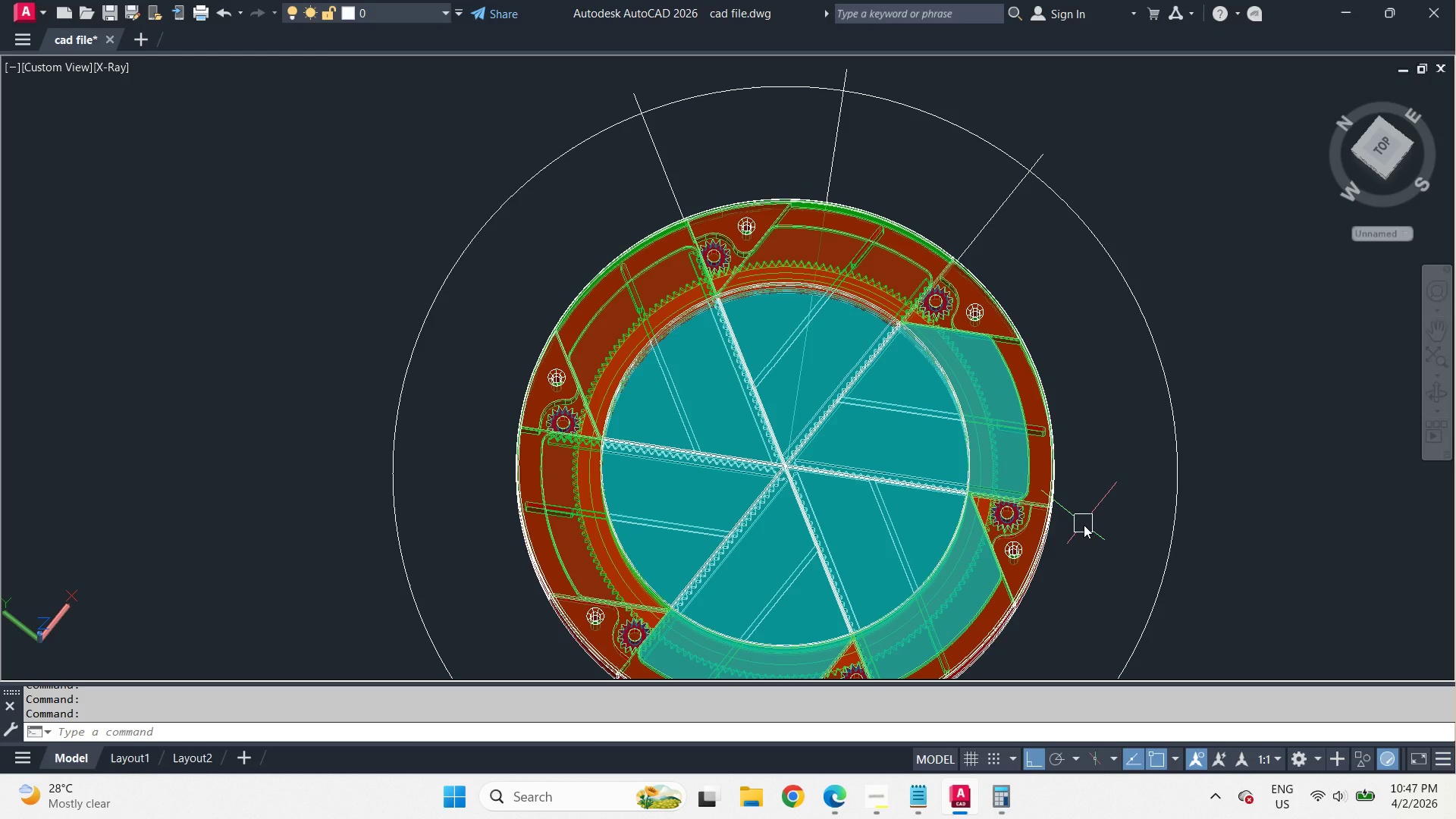 
scroll: coordinate [1009, 297], scroll_direction: up, amount: 2.0
 